 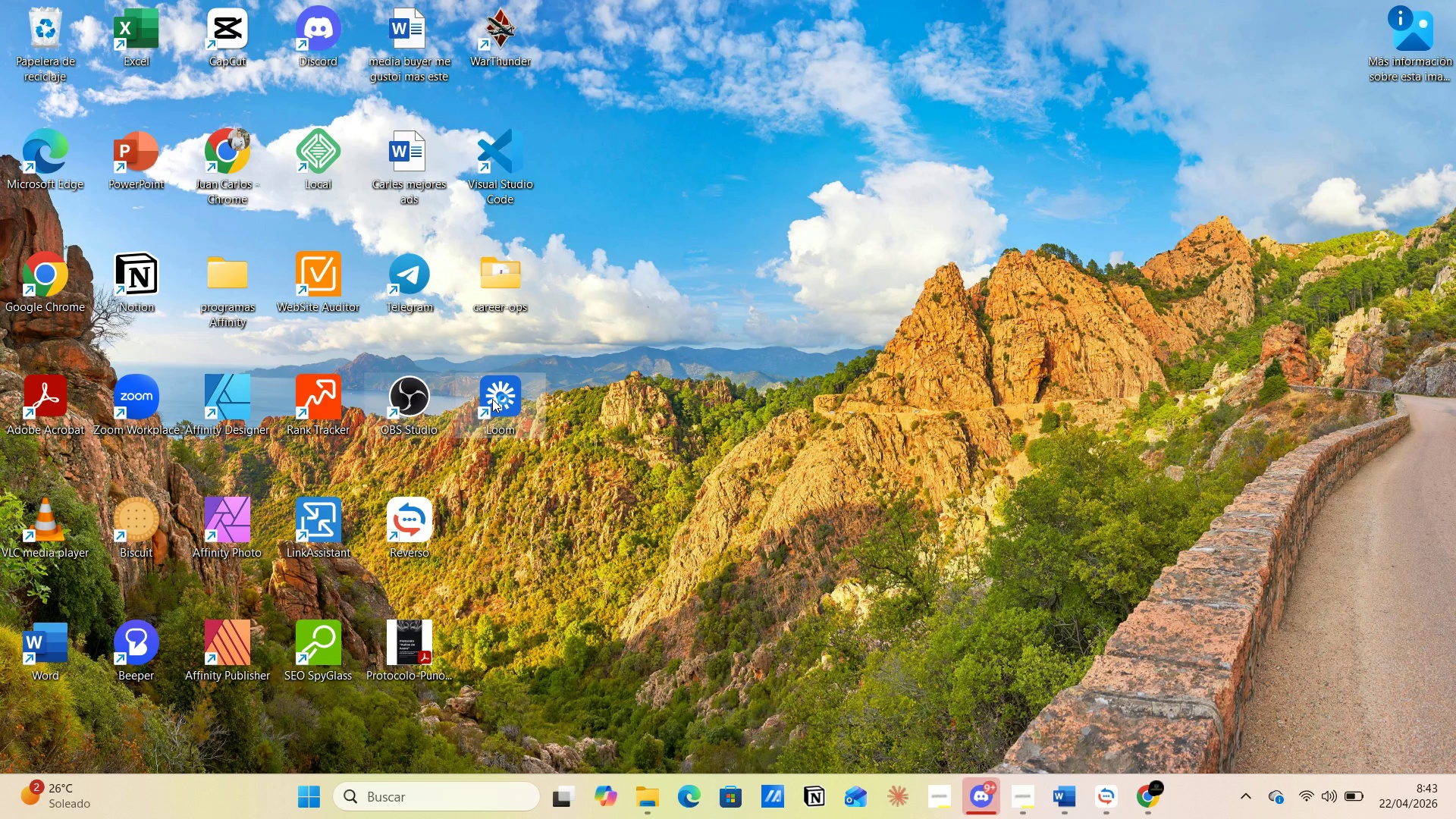 
mouse_move([817, 372])
 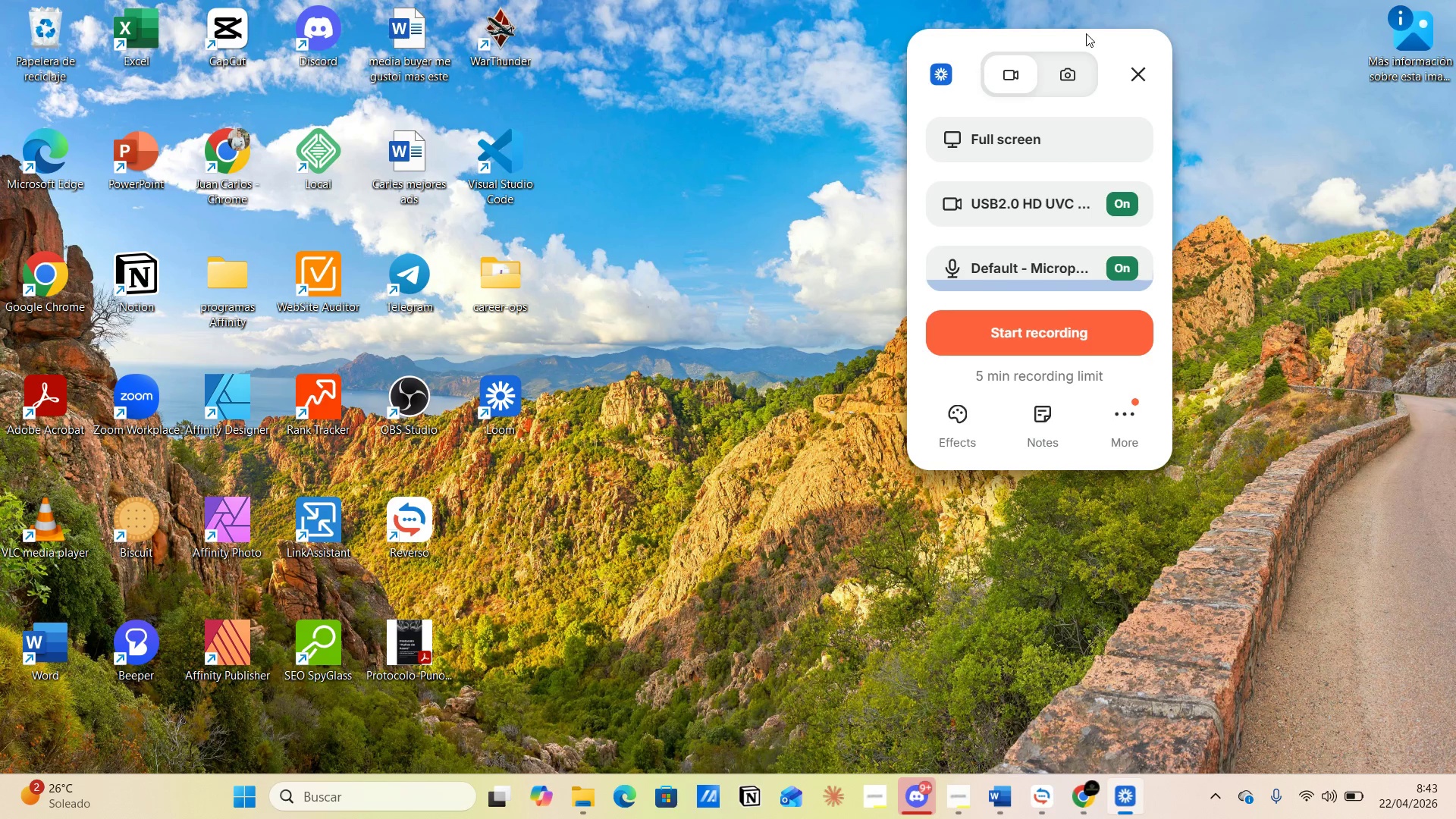 
left_click_drag(start_coordinate=[1093, 46], to_coordinate=[1169, 139])
 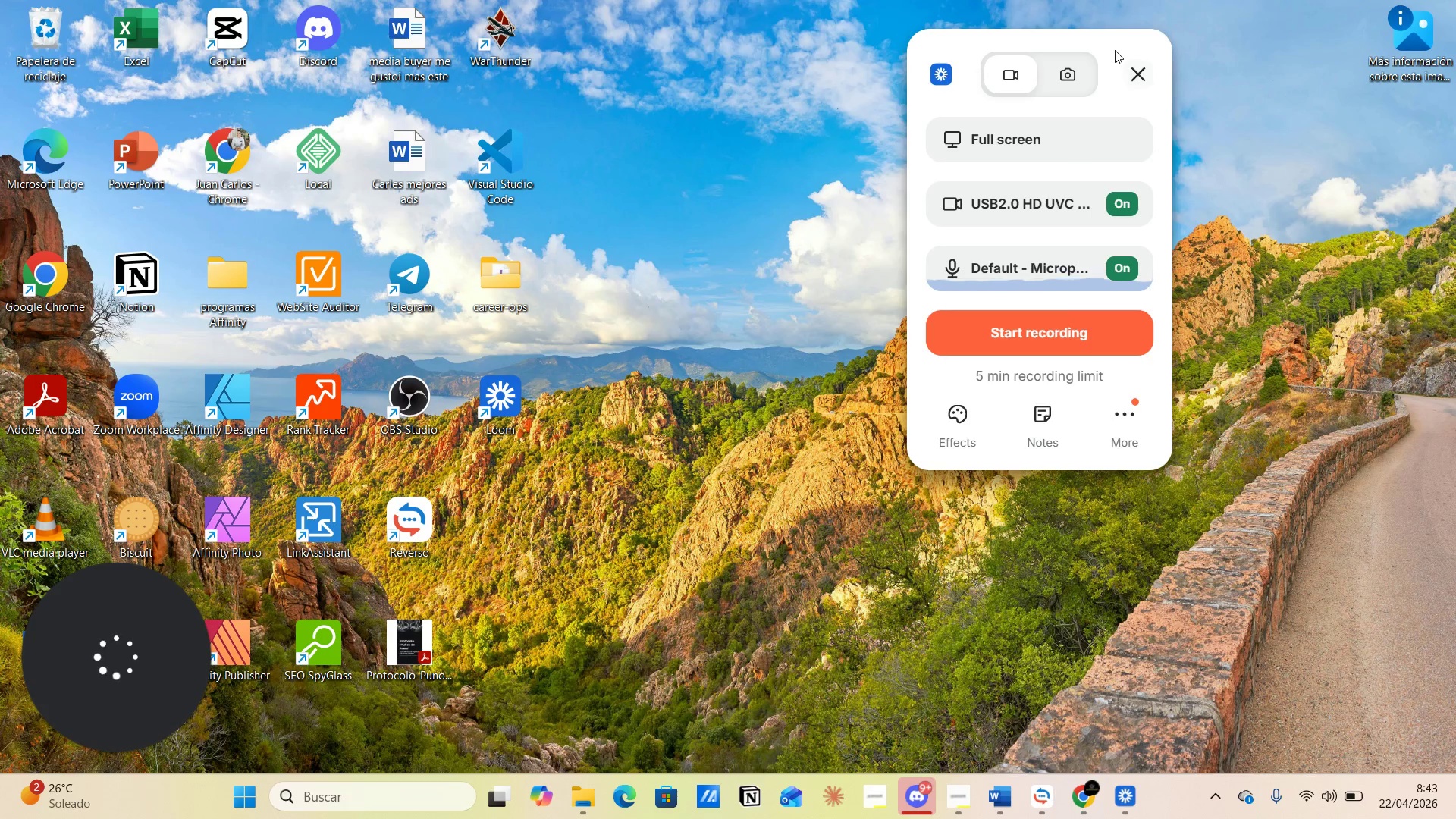 
left_click_drag(start_coordinate=[1115, 49], to_coordinate=[1257, 197])
 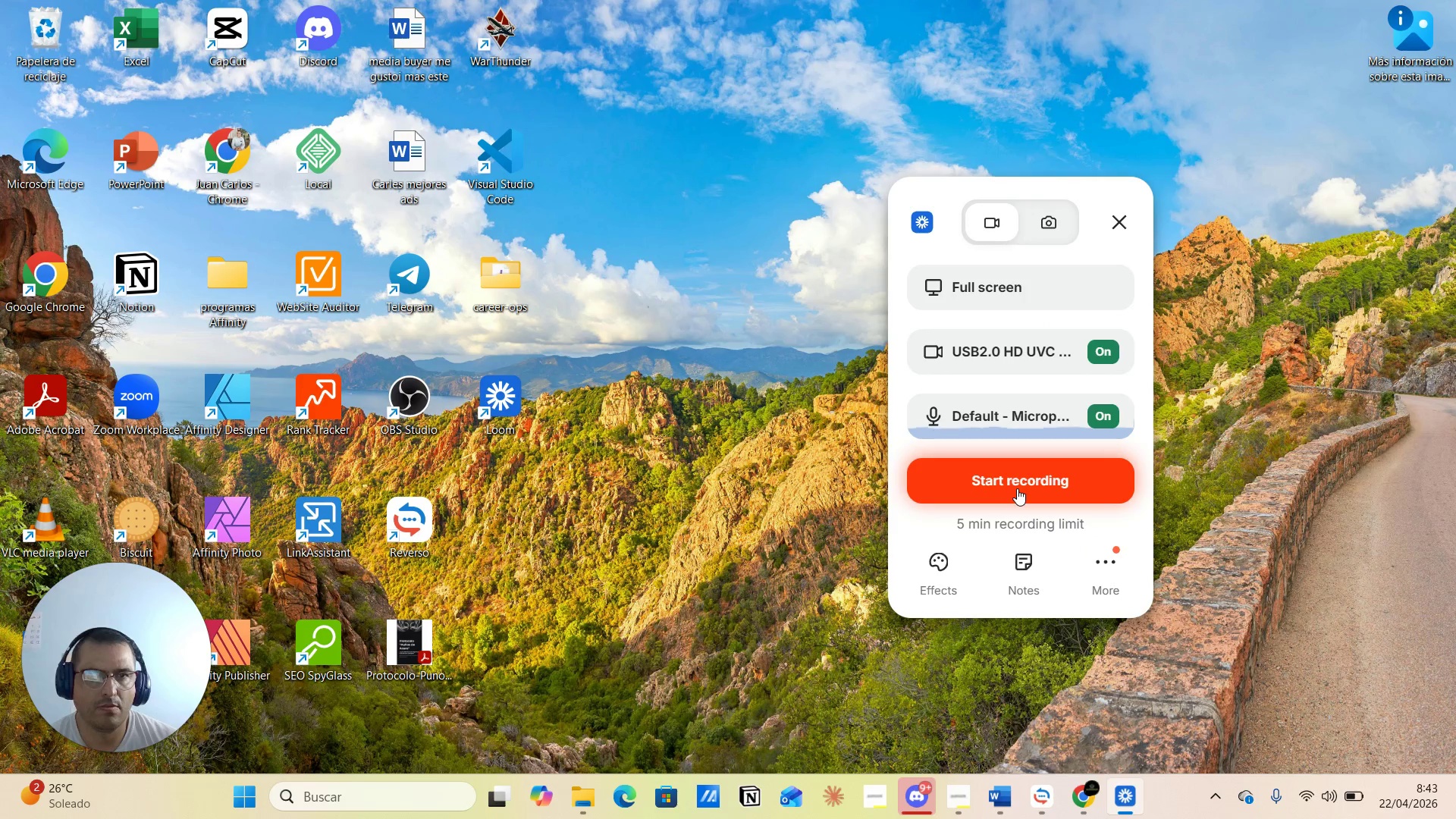 
left_click([1018, 487])
 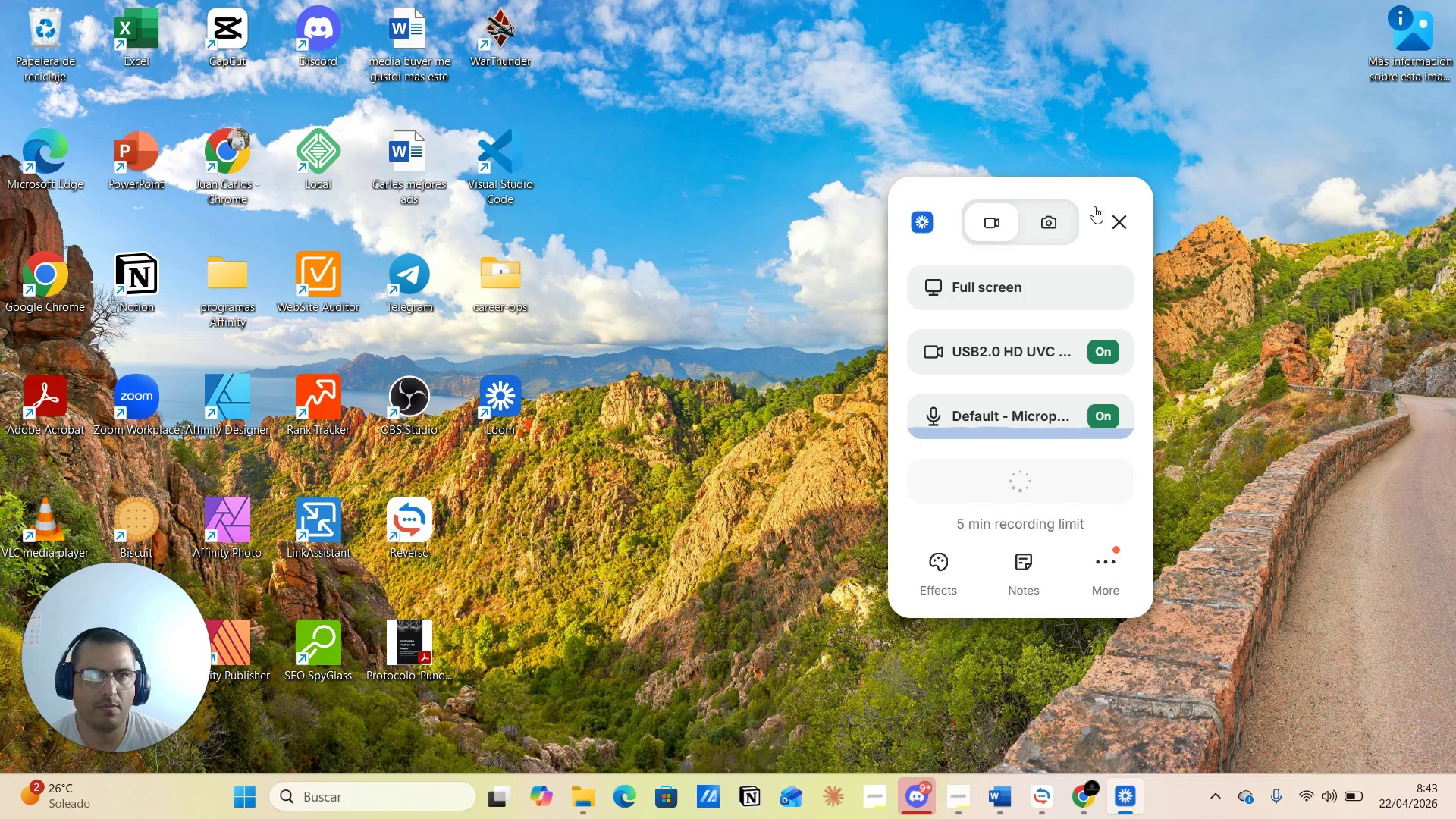 
left_click_drag(start_coordinate=[1098, 196], to_coordinate=[1175, 312])
 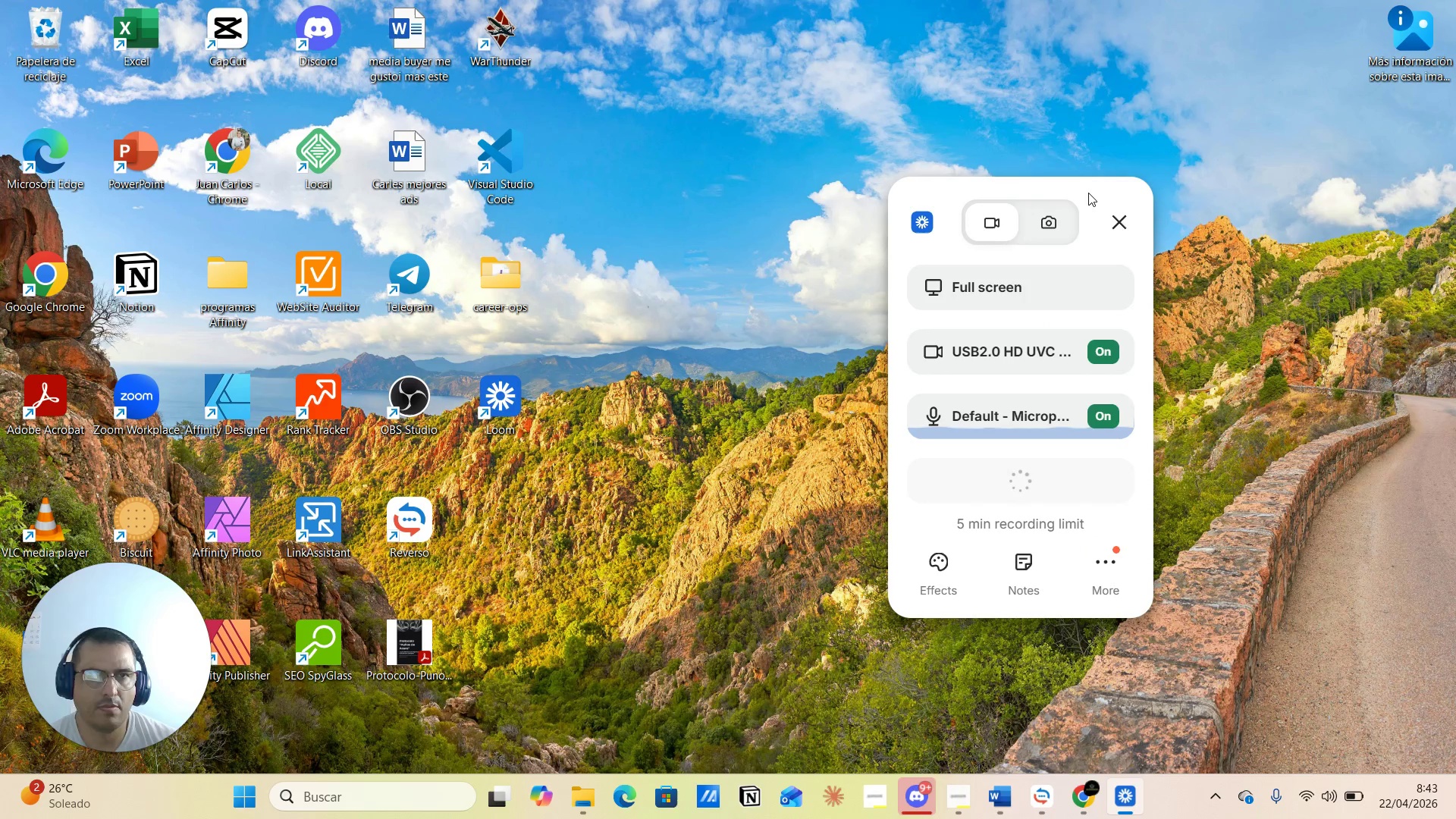 
left_click_drag(start_coordinate=[1091, 190], to_coordinate=[1392, 818])
 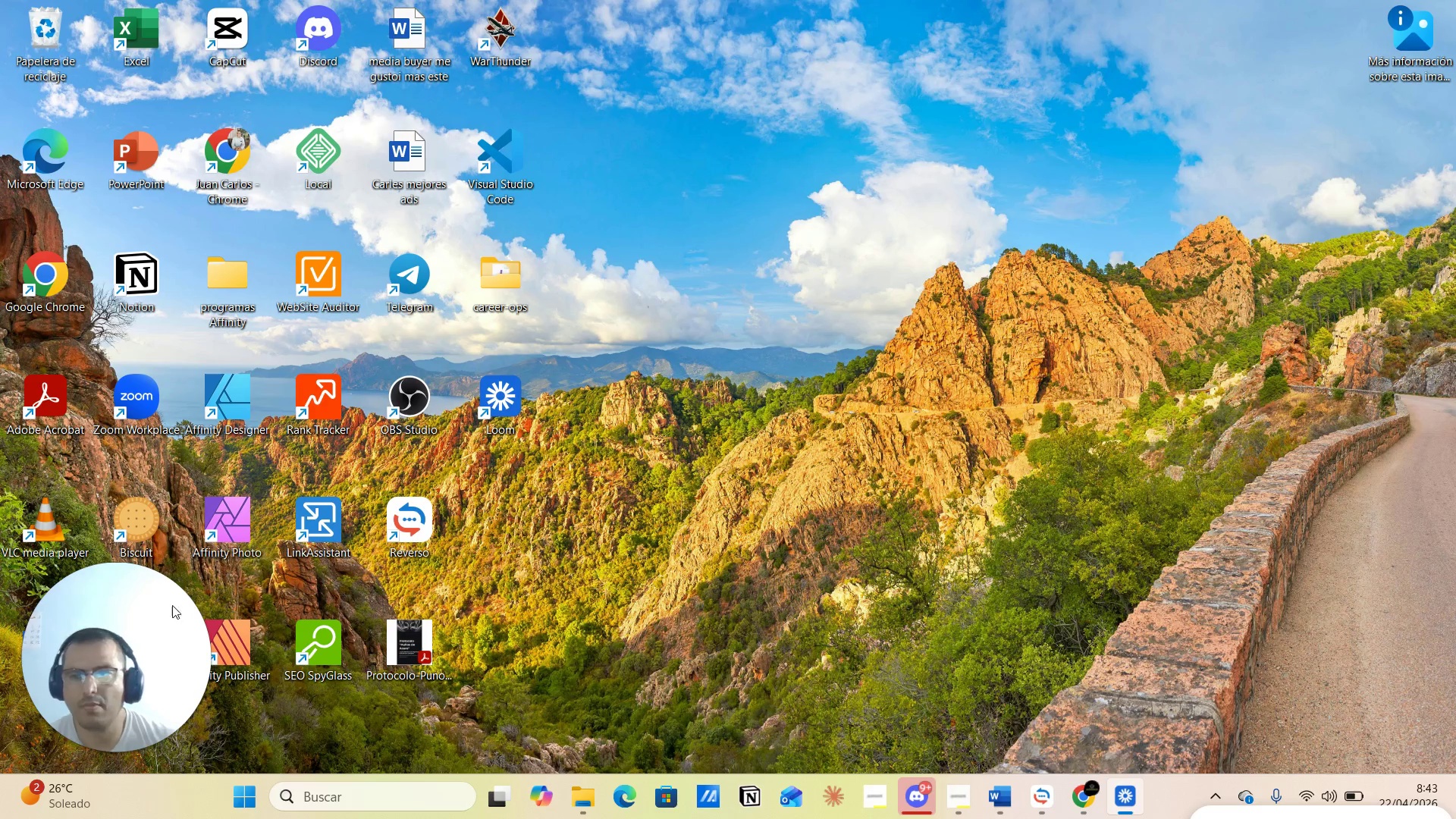 
left_click_drag(start_coordinate=[168, 613], to_coordinate=[1438, 25])
 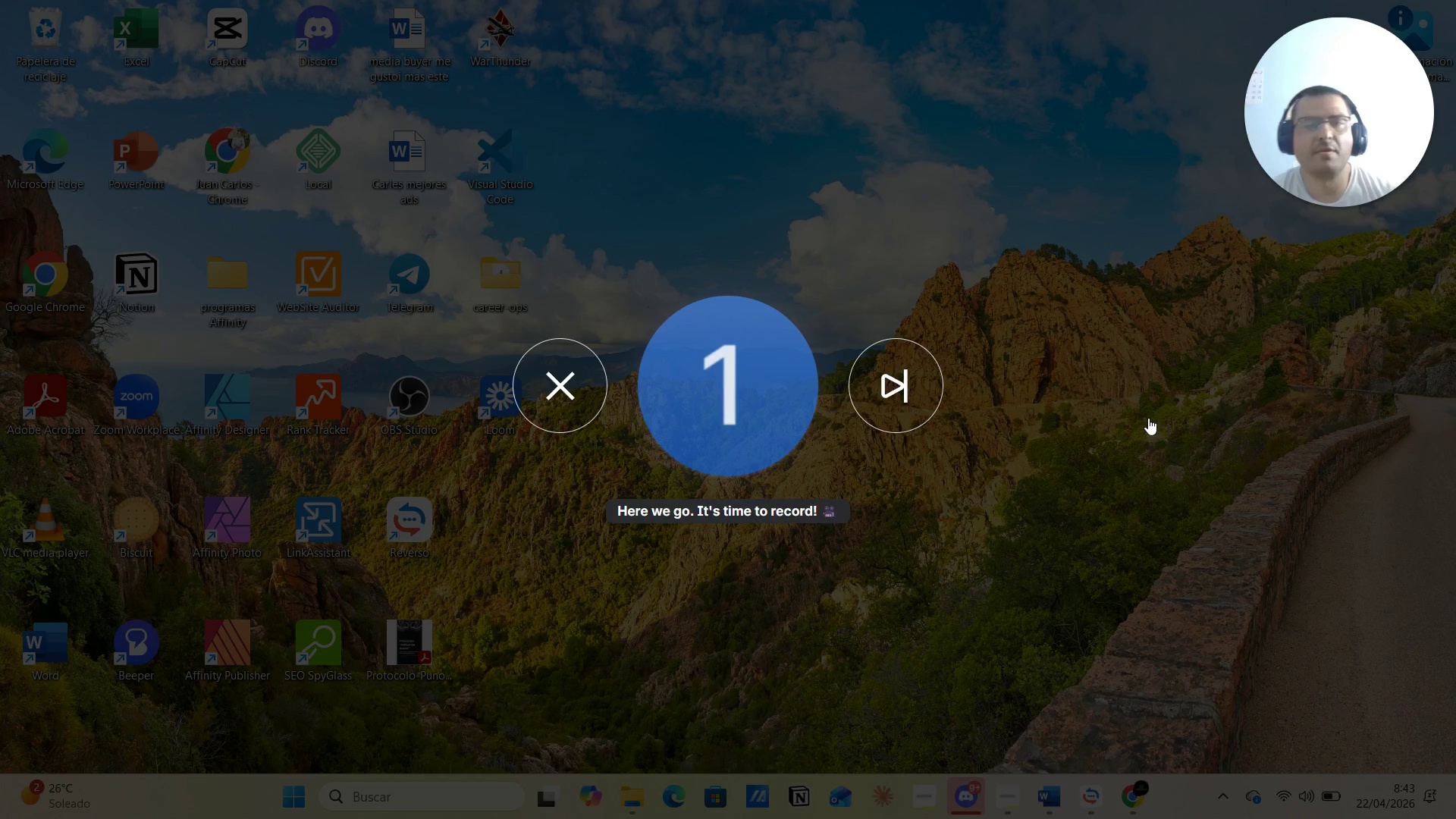 
wait(8.14)
 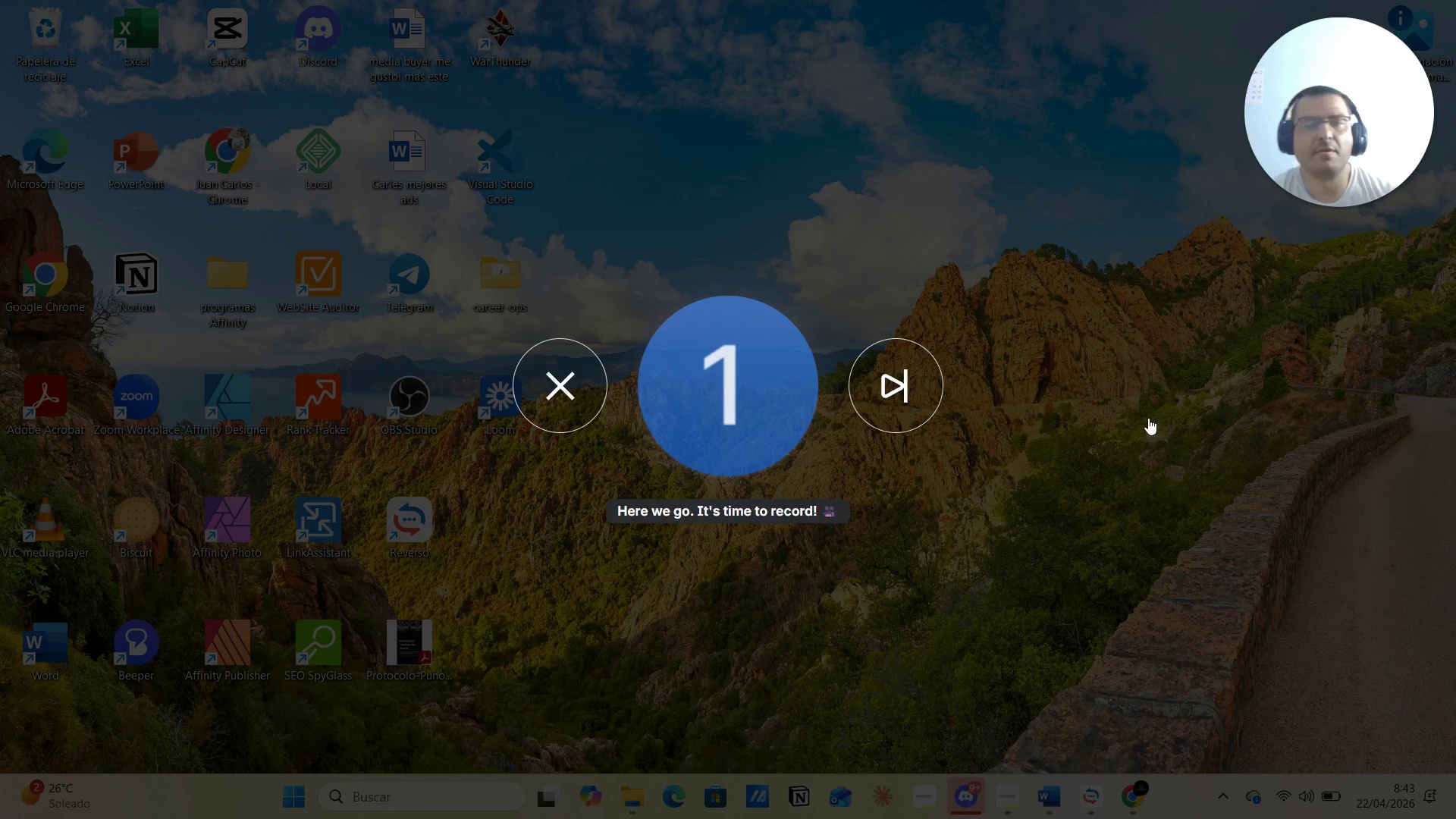 
left_click_drag(start_coordinate=[64, 243], to_coordinate=[1448, 369])
 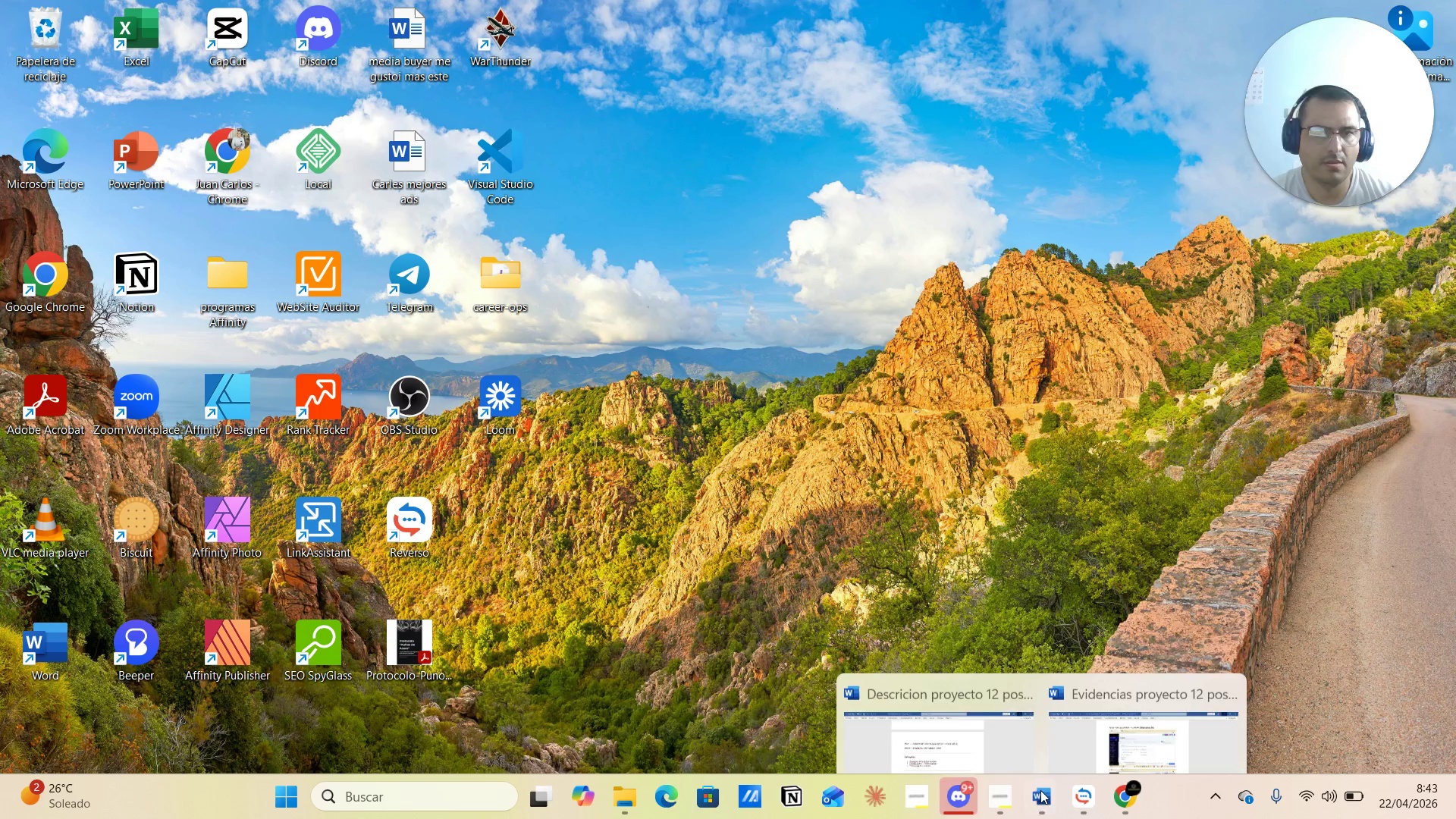 
left_click([940, 716])
 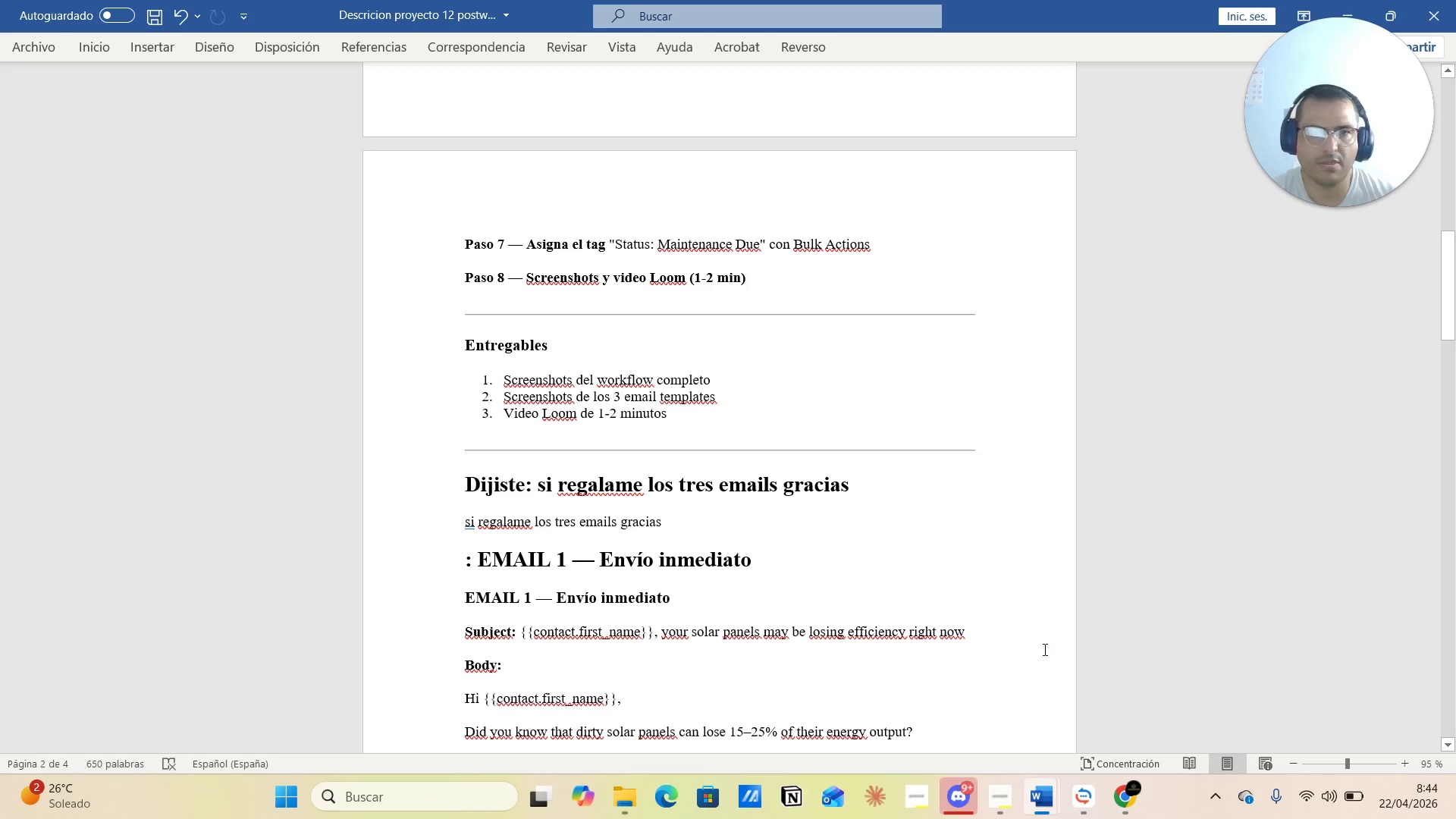 
left_click([1124, 793])
 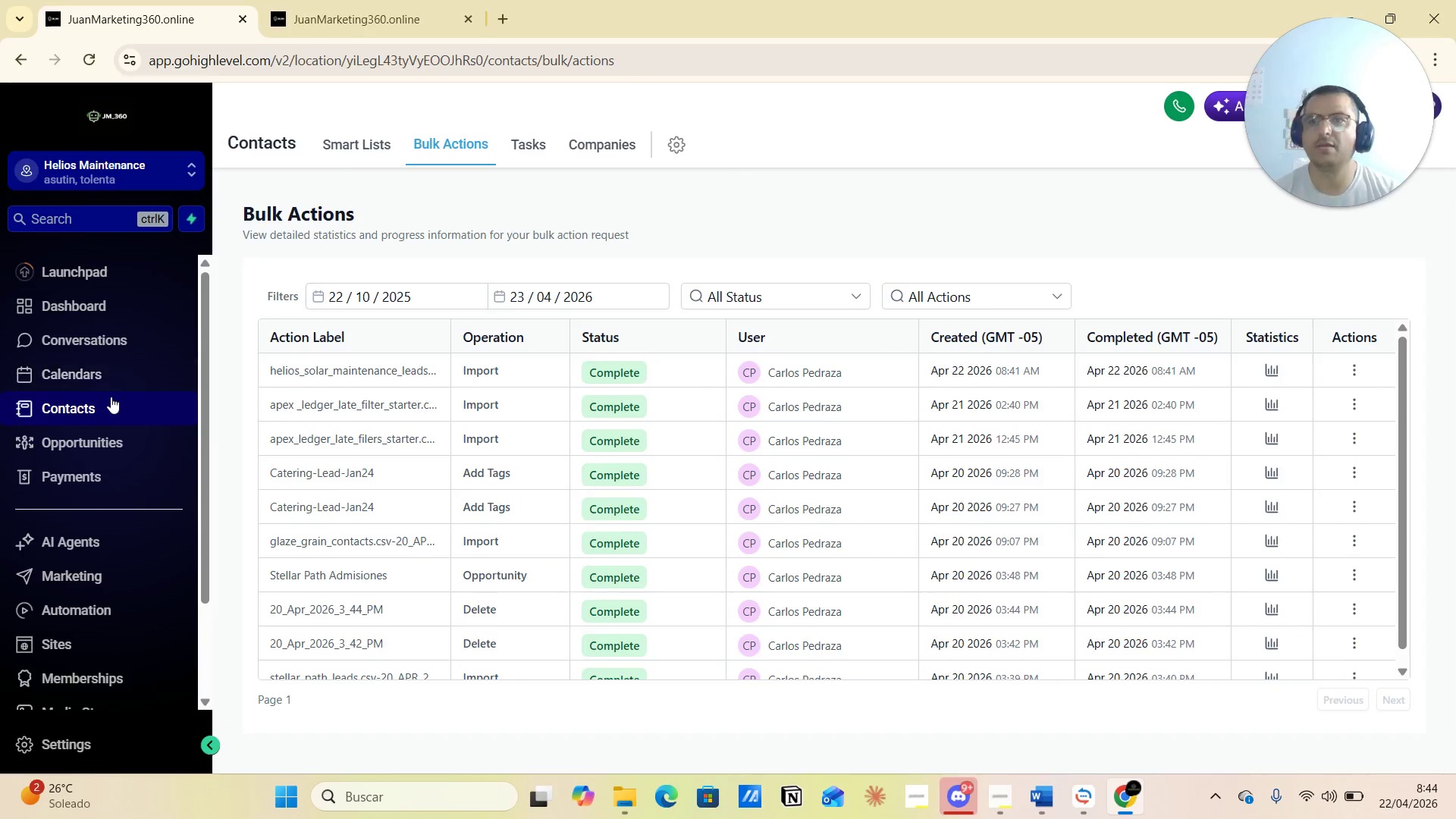 
left_click([103, 402])
 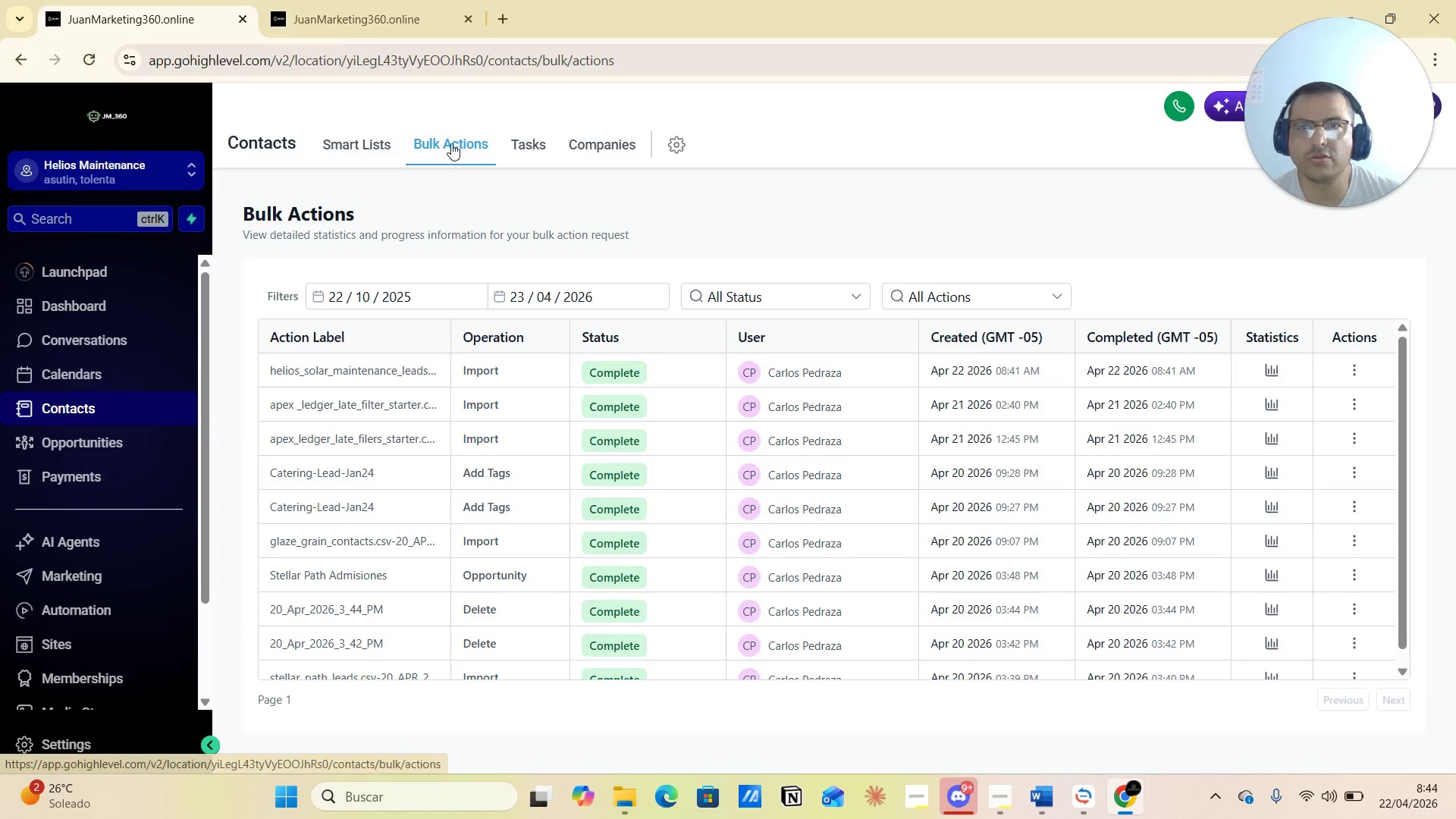 
left_click([352, 136])
 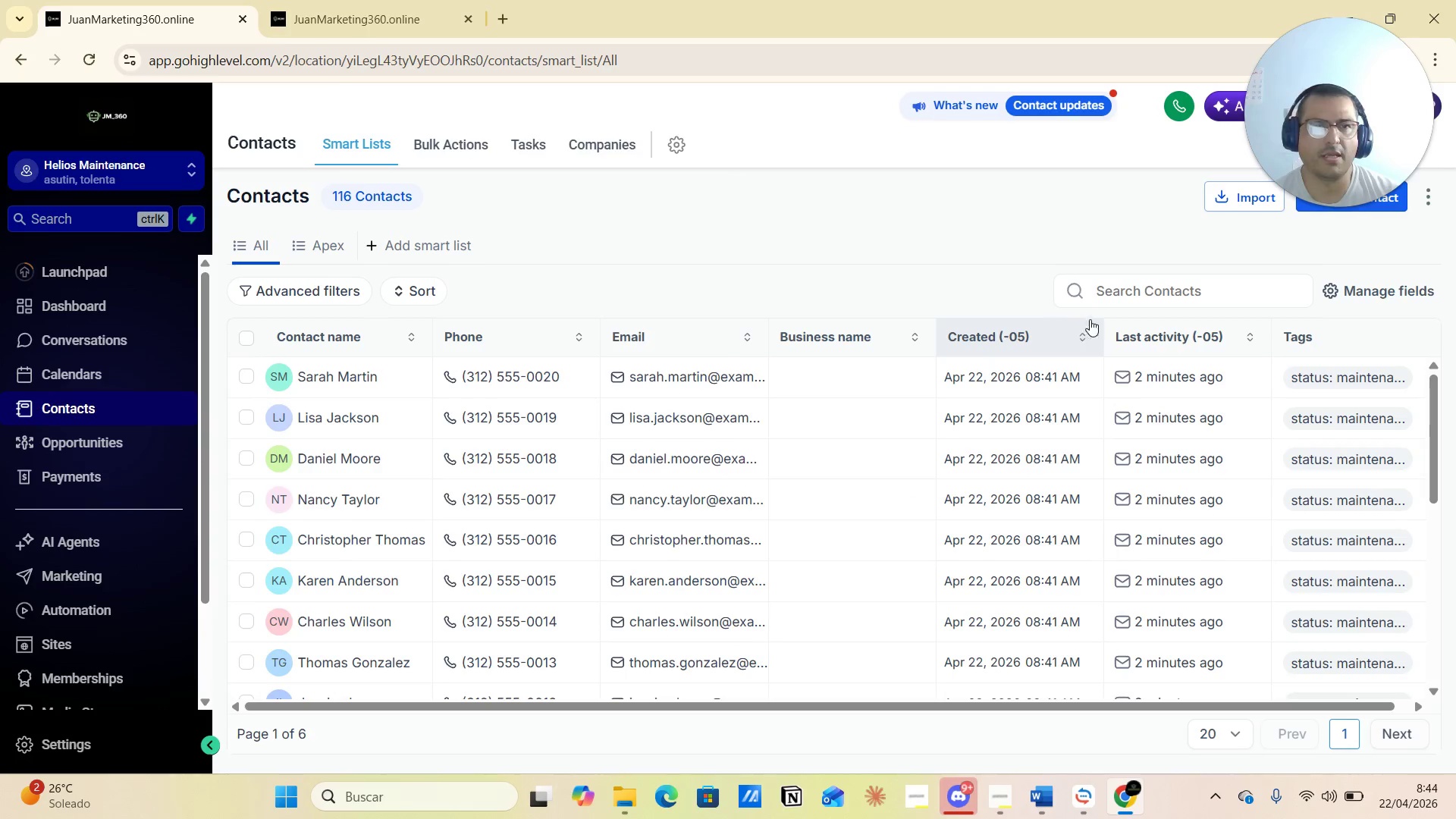 
wait(5.72)
 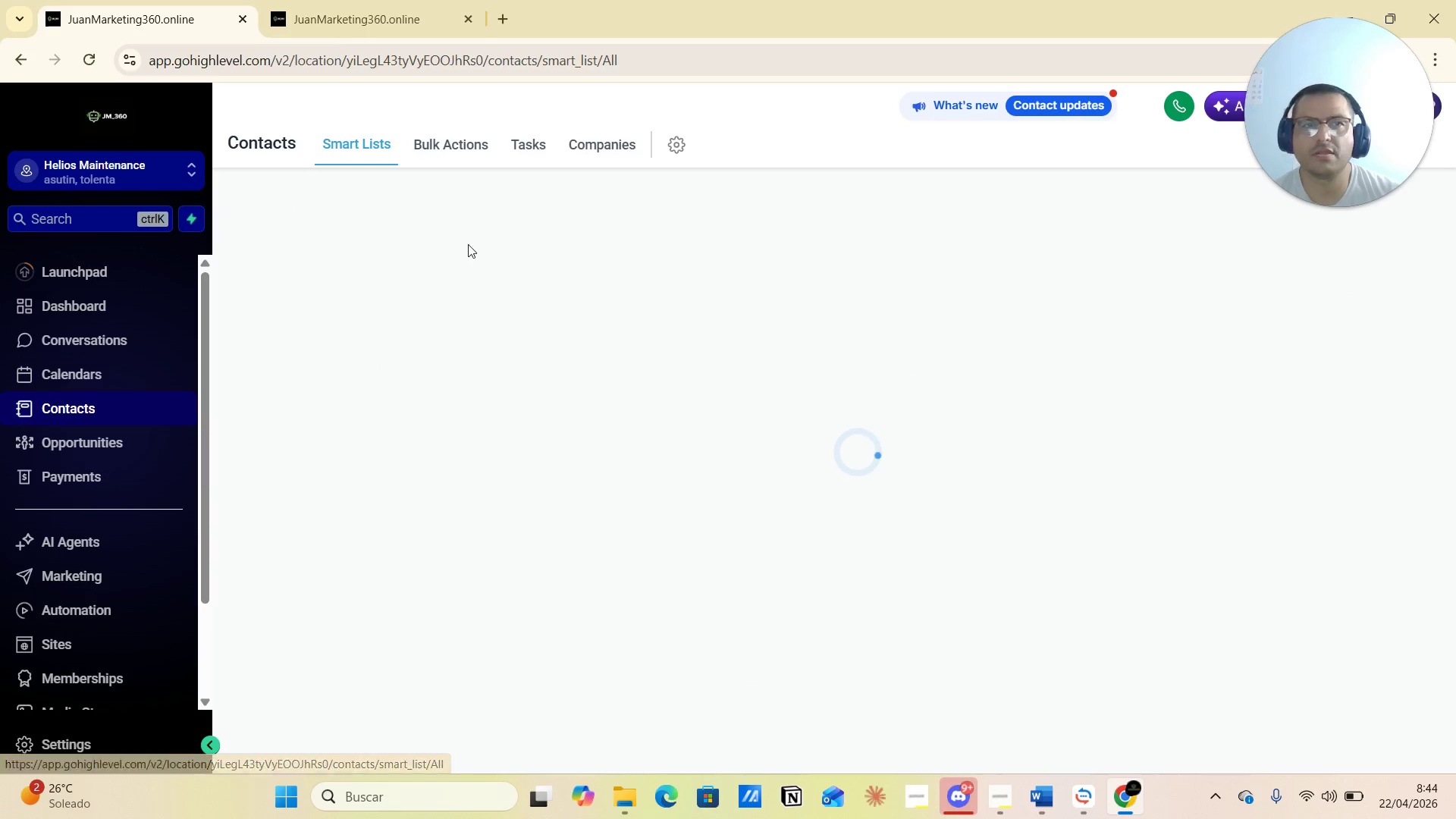 
left_click([1114, 285])
 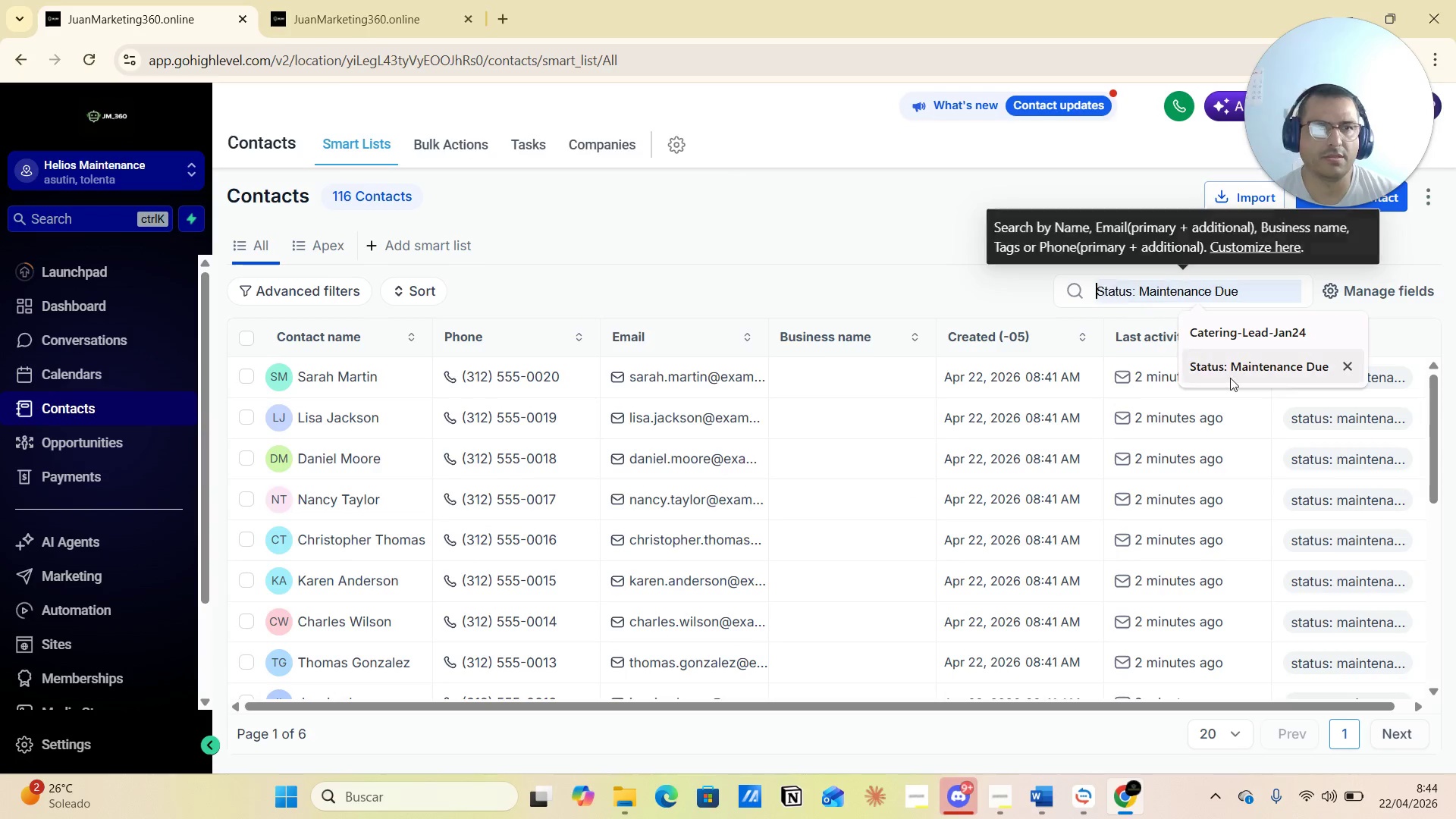 
left_click([1228, 369])
 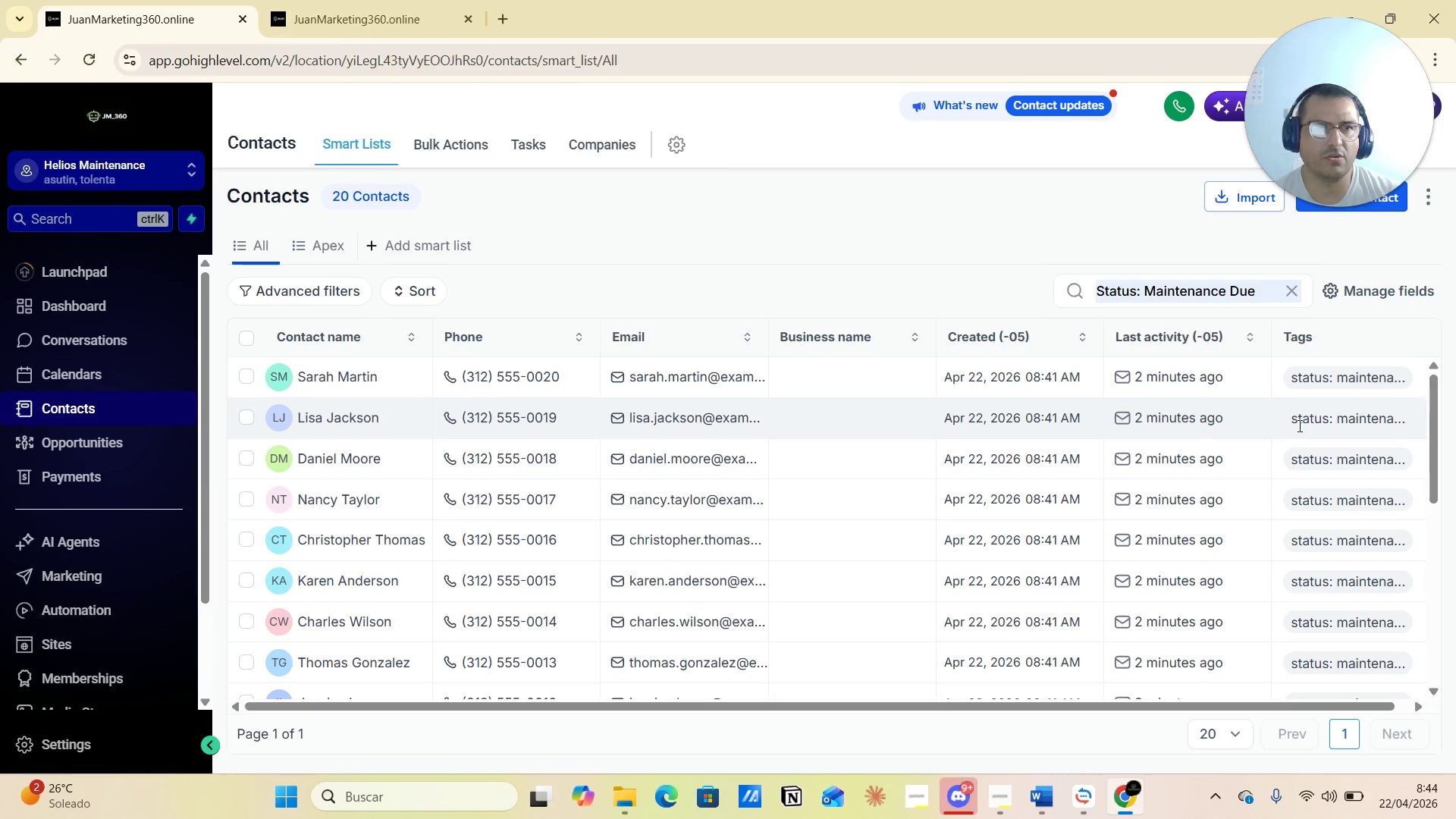 
mouse_move([600, 434])
 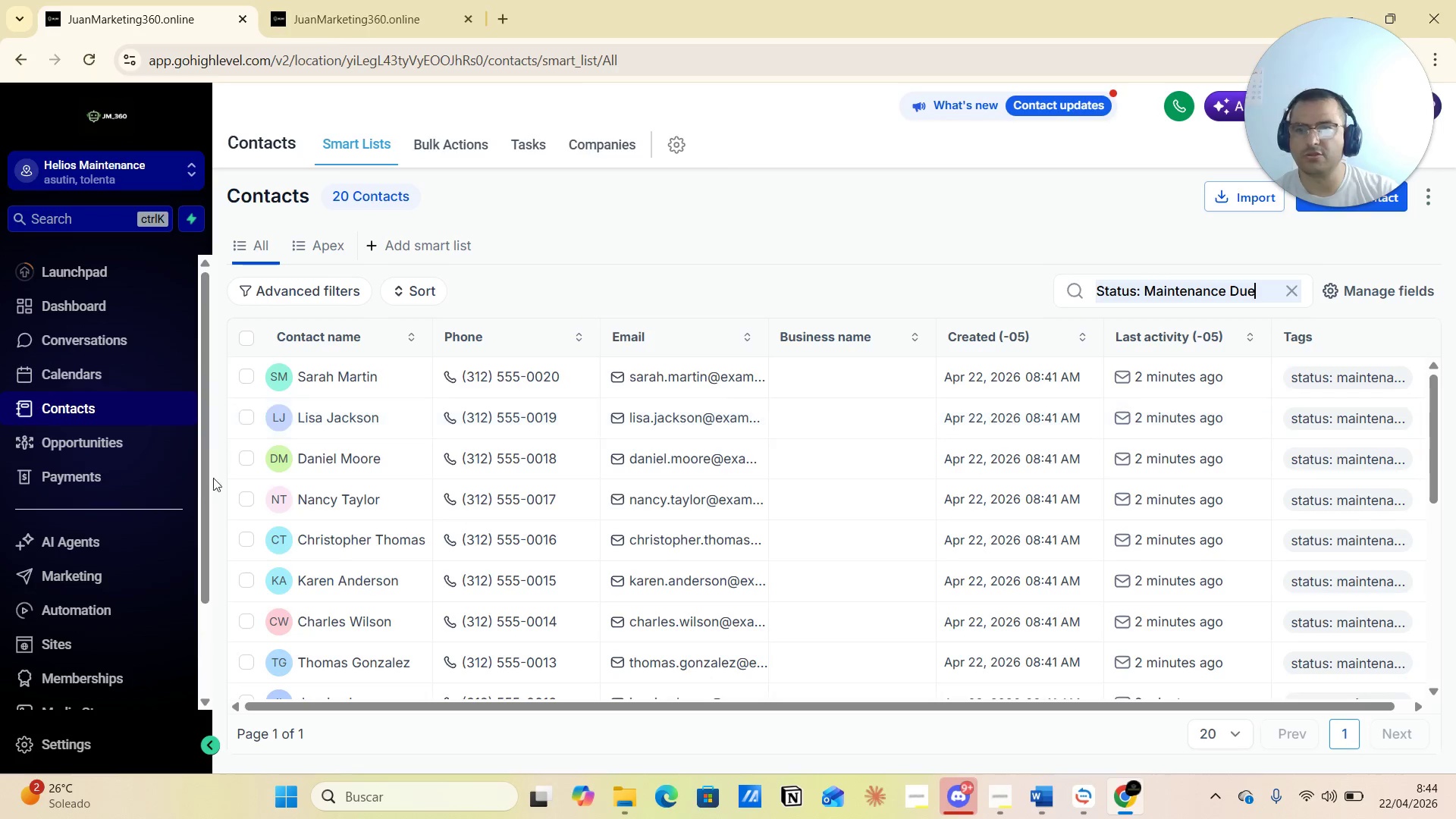 
wait(9.0)
 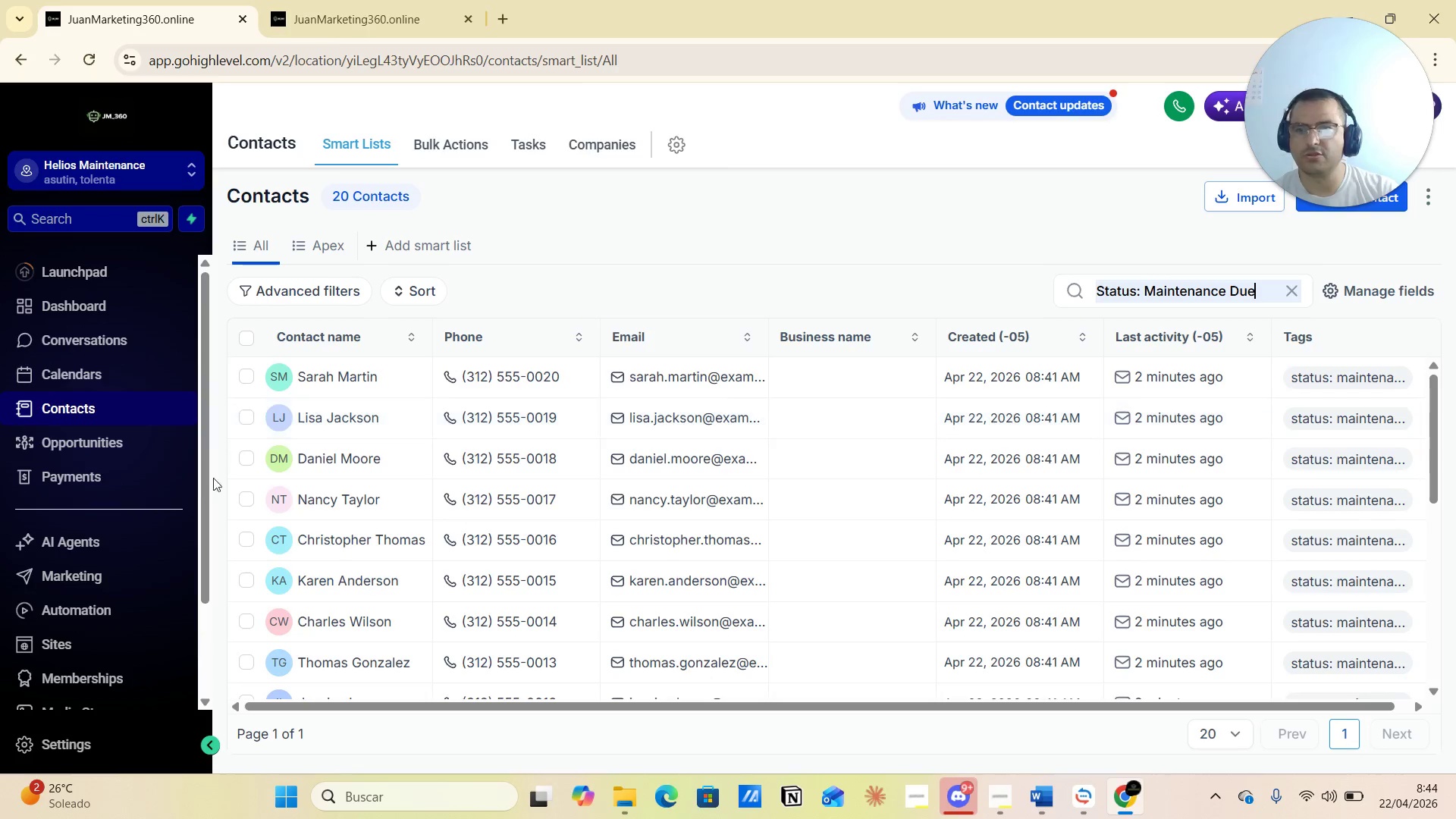 
left_click_drag(start_coordinate=[206, 465], to_coordinate=[216, 606])
 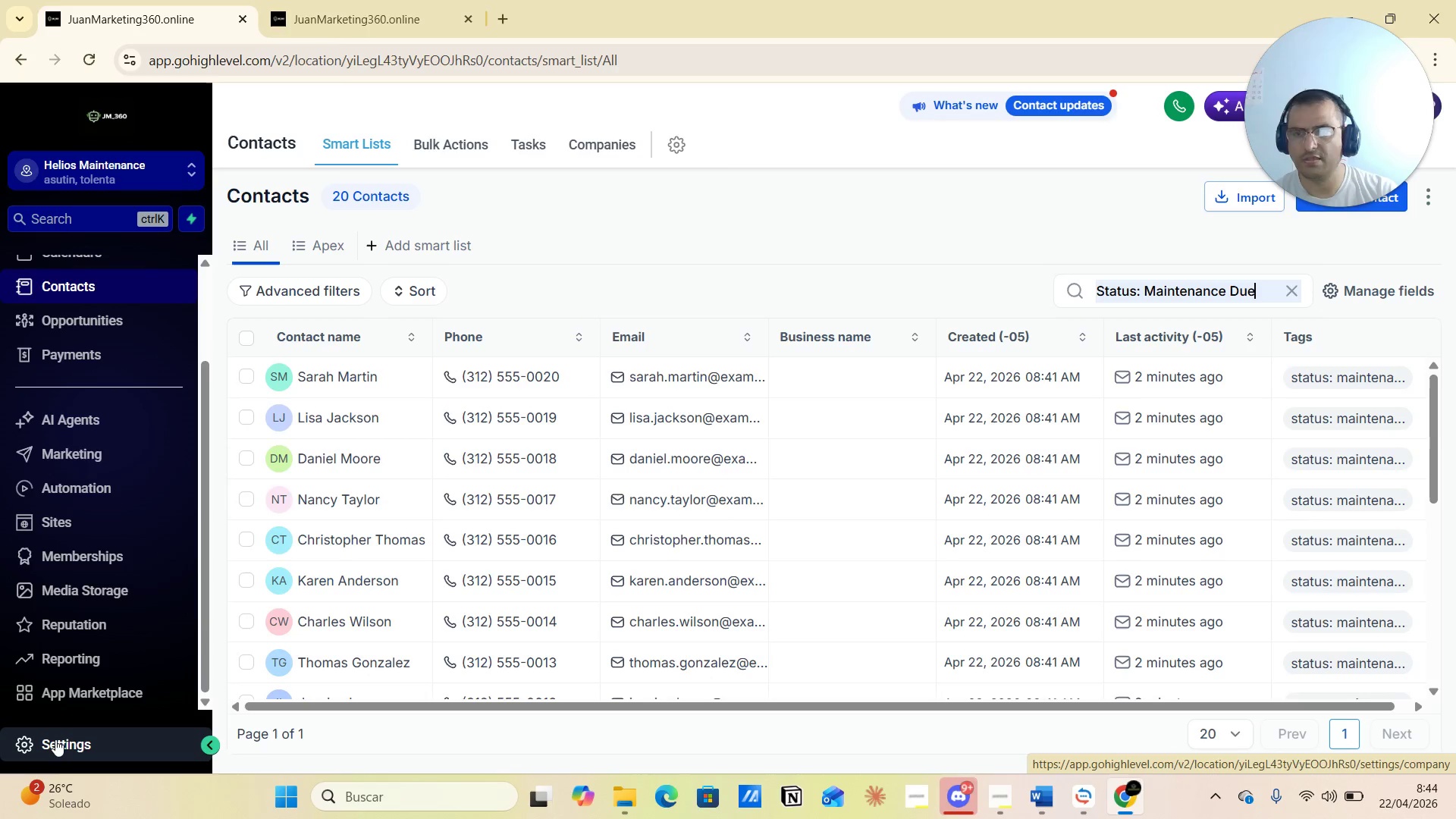 
left_click([55, 739])
 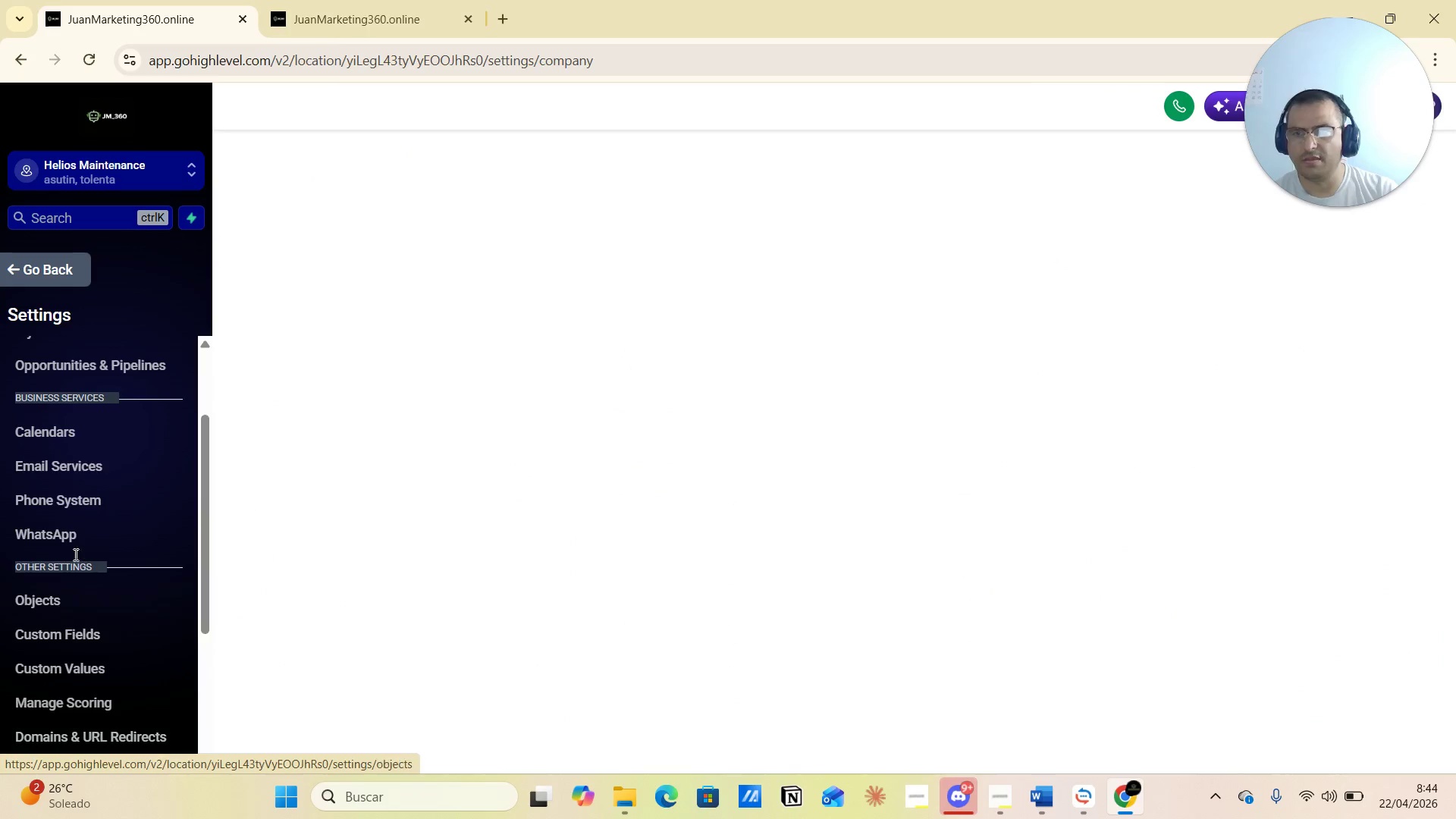 
scroll: coordinate [89, 548], scroll_direction: down, amount: 1.0
 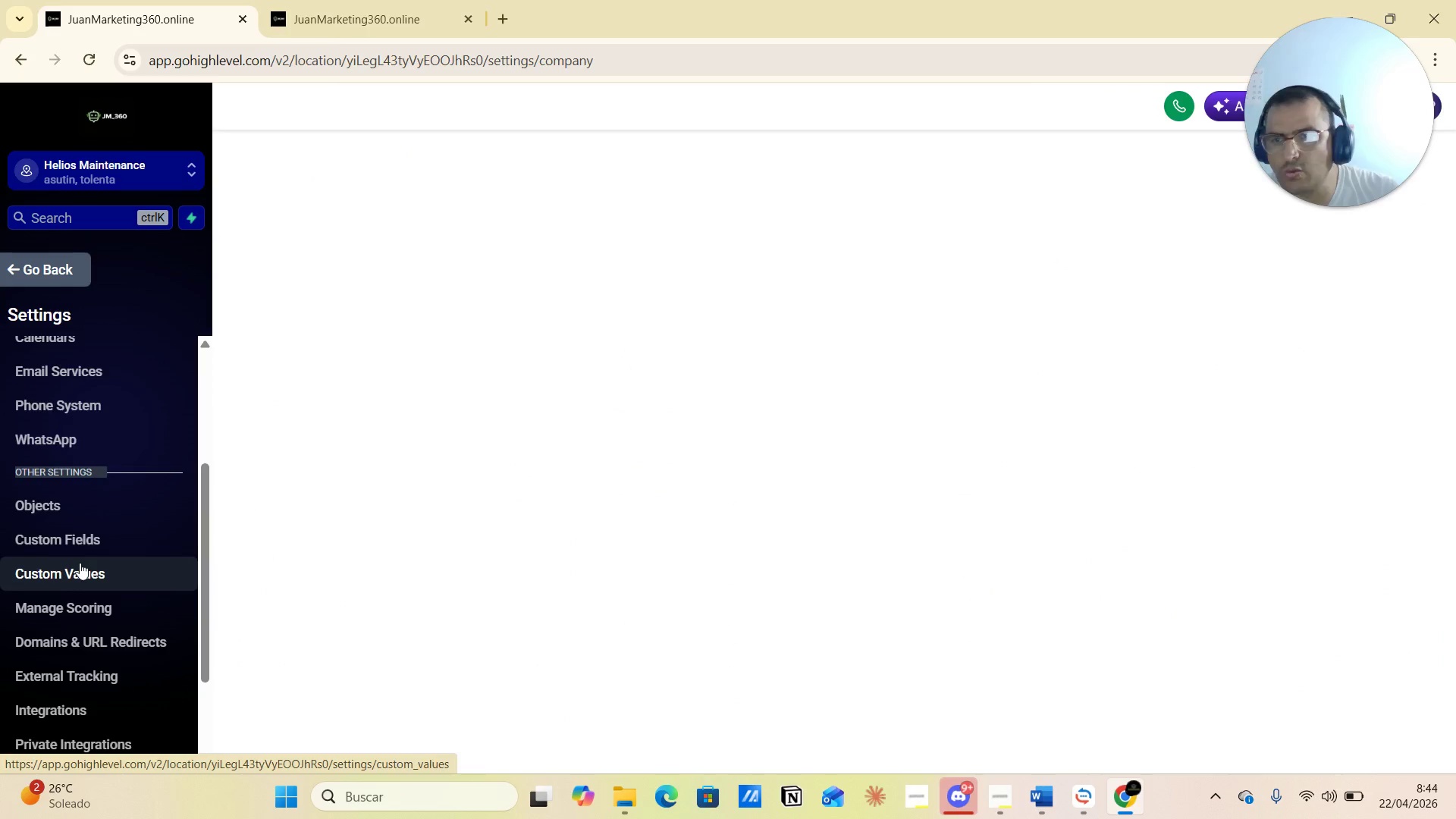 
left_click([78, 540])
 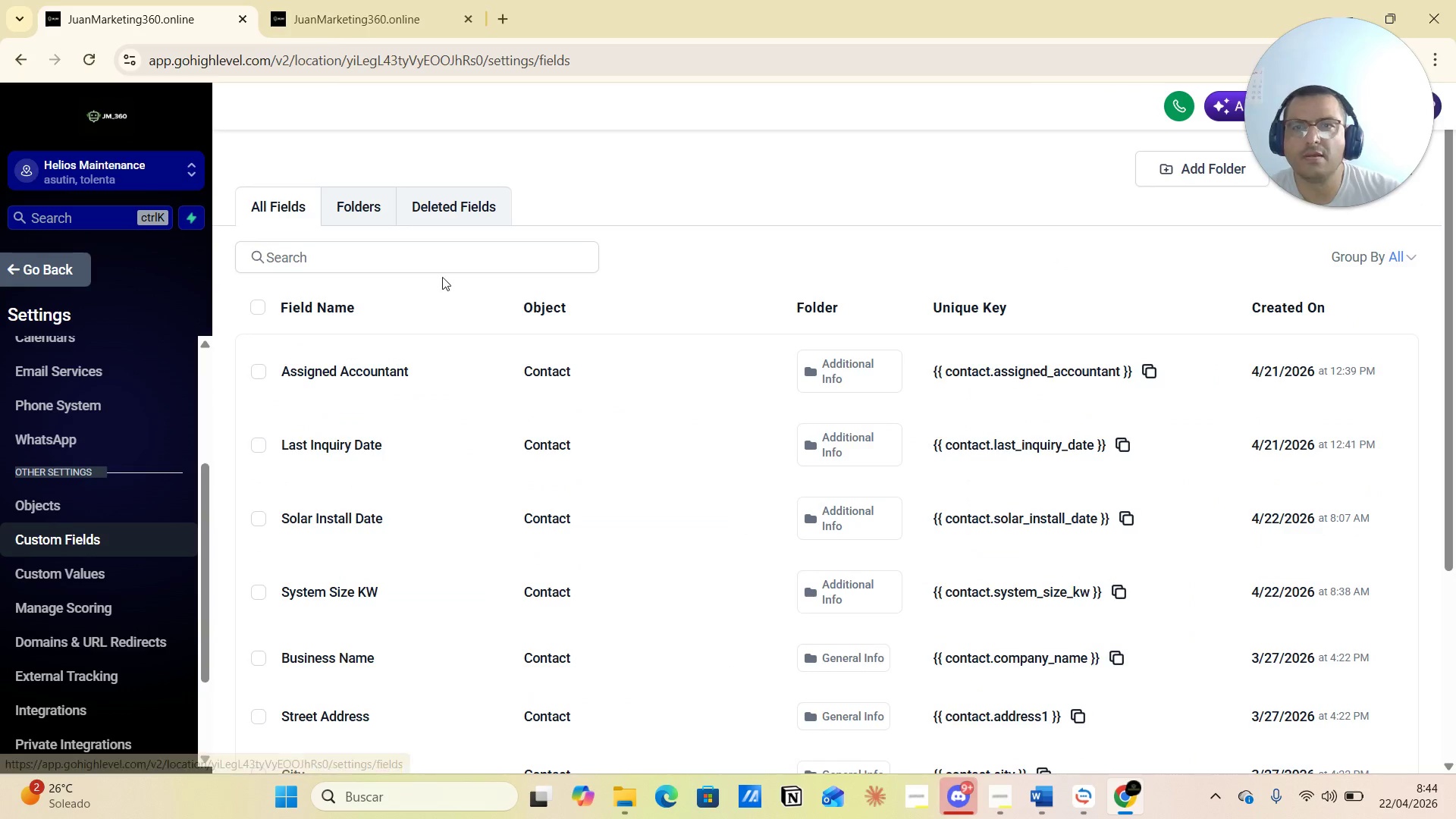 
left_click([331, 252])
 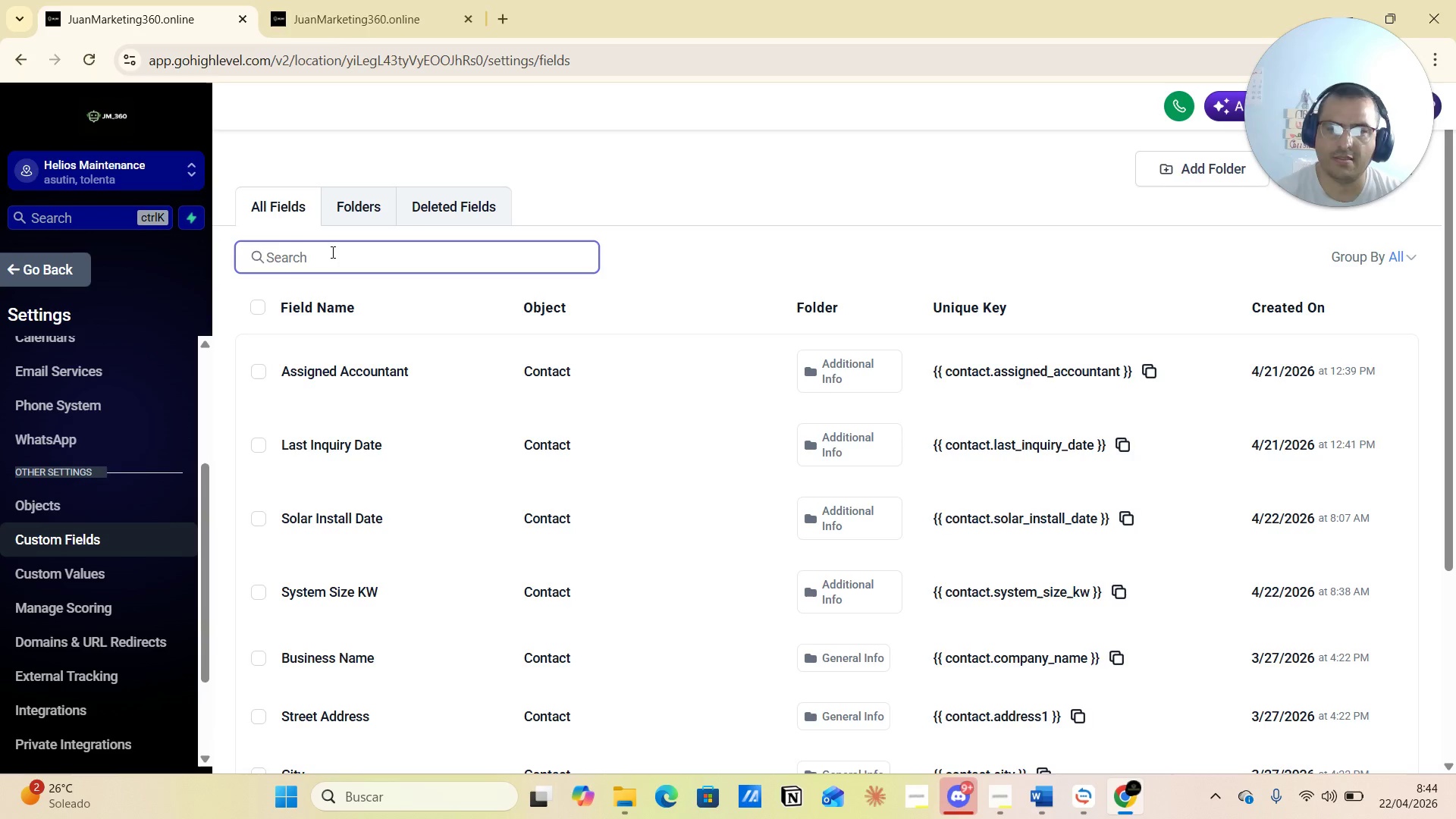 
type(dat)
 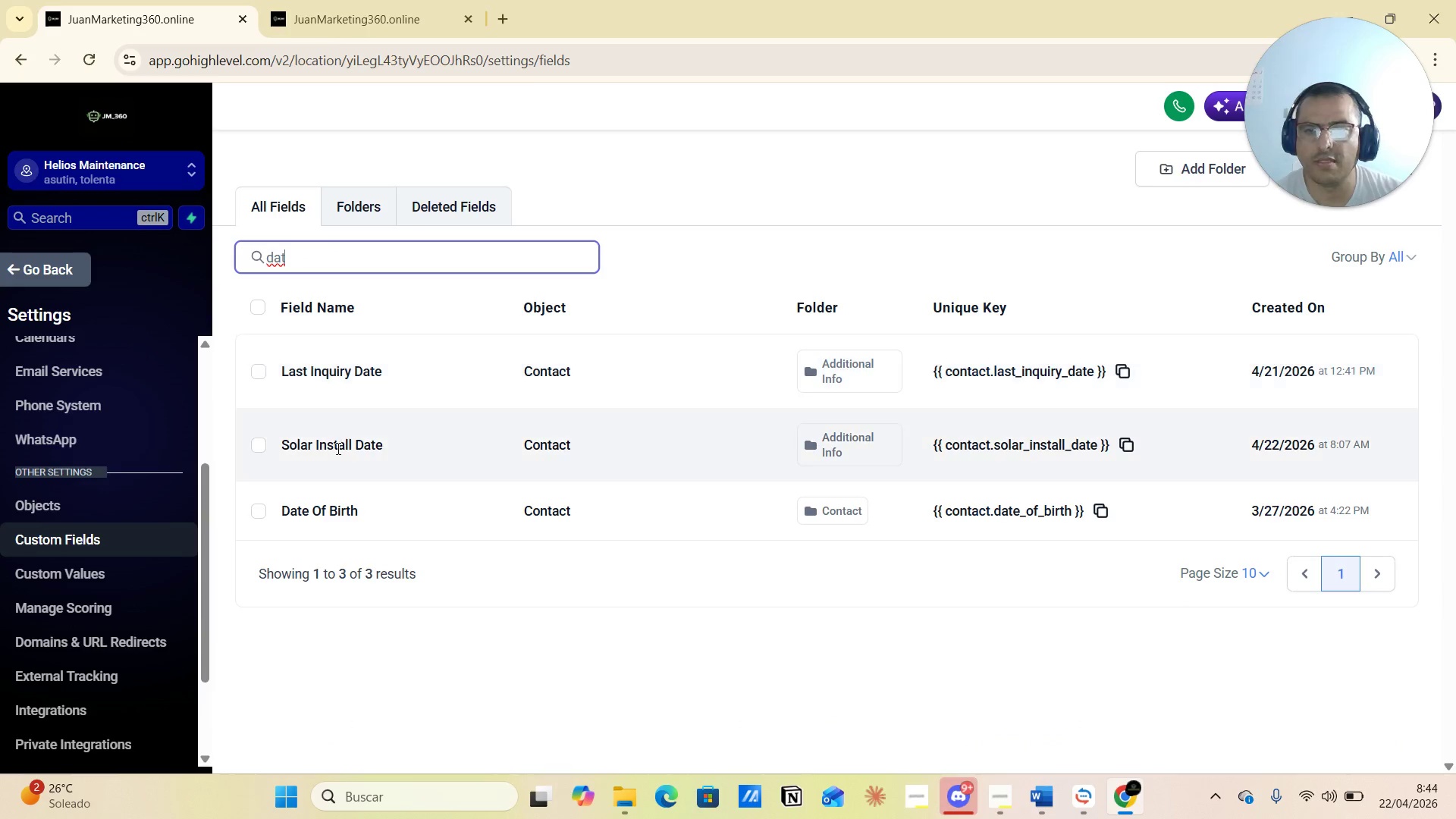 
left_click([256, 447])
 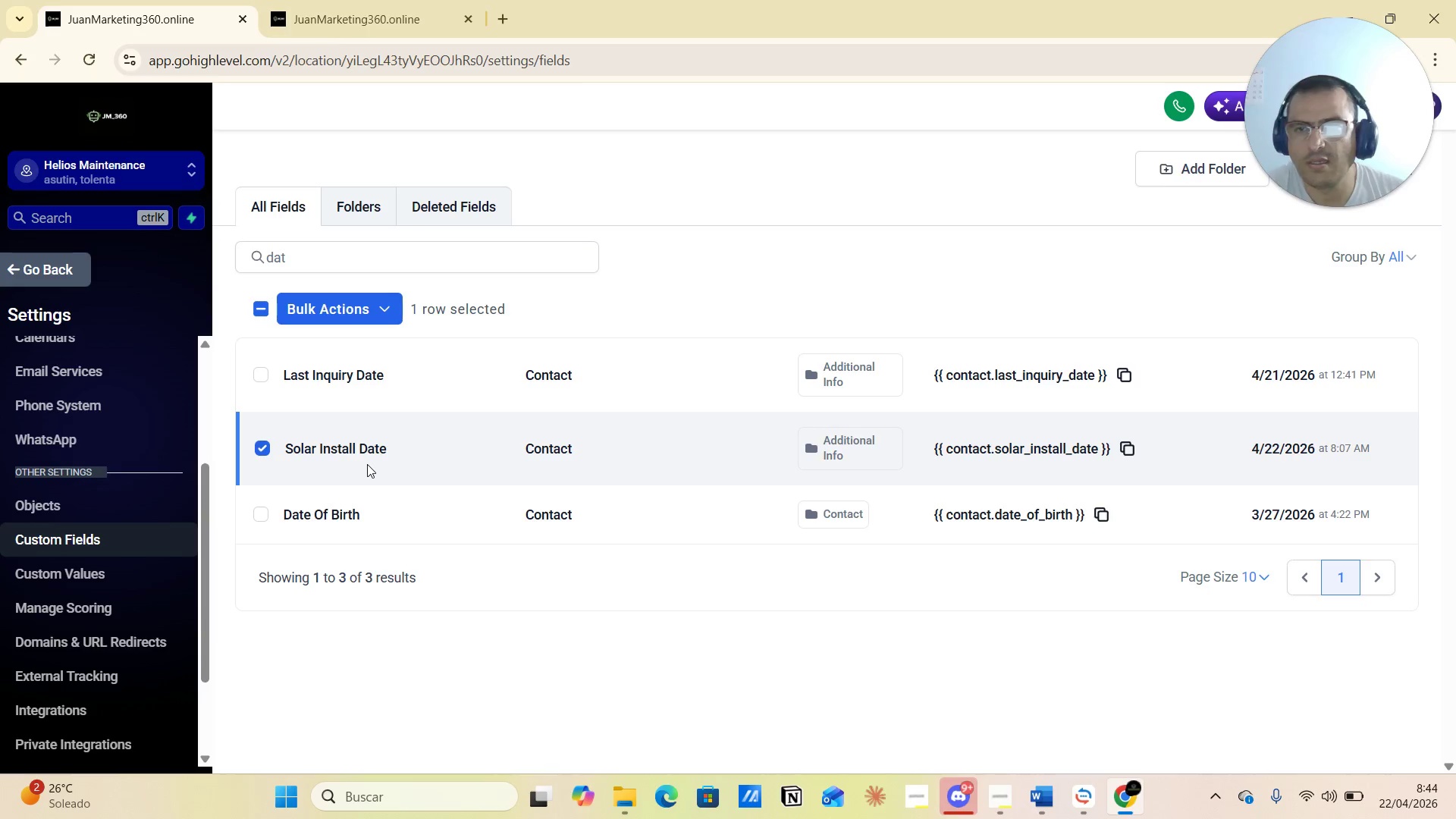 
wait(10.91)
 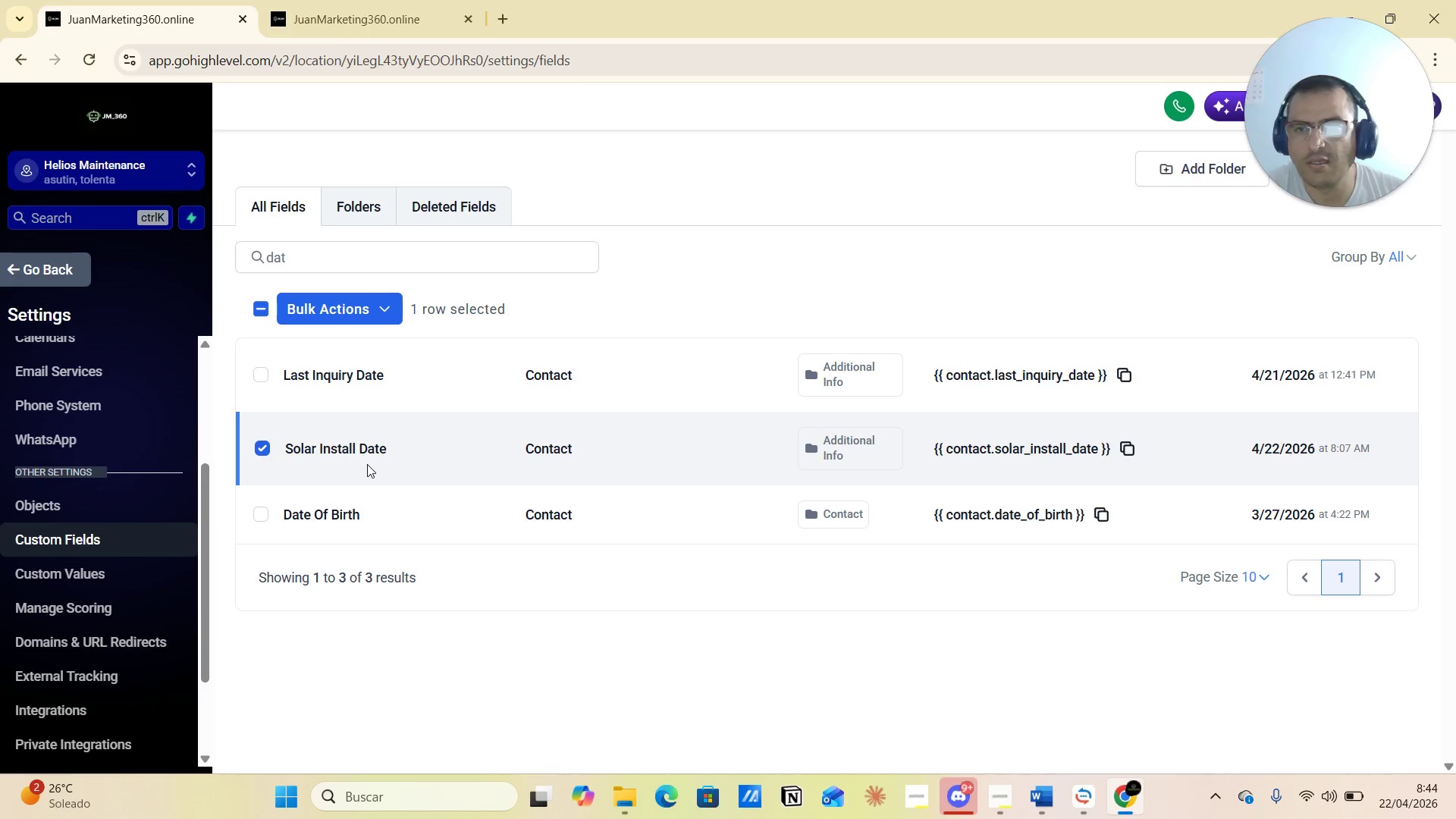 
left_click_drag(start_coordinate=[206, 517], to_coordinate=[212, 638])
 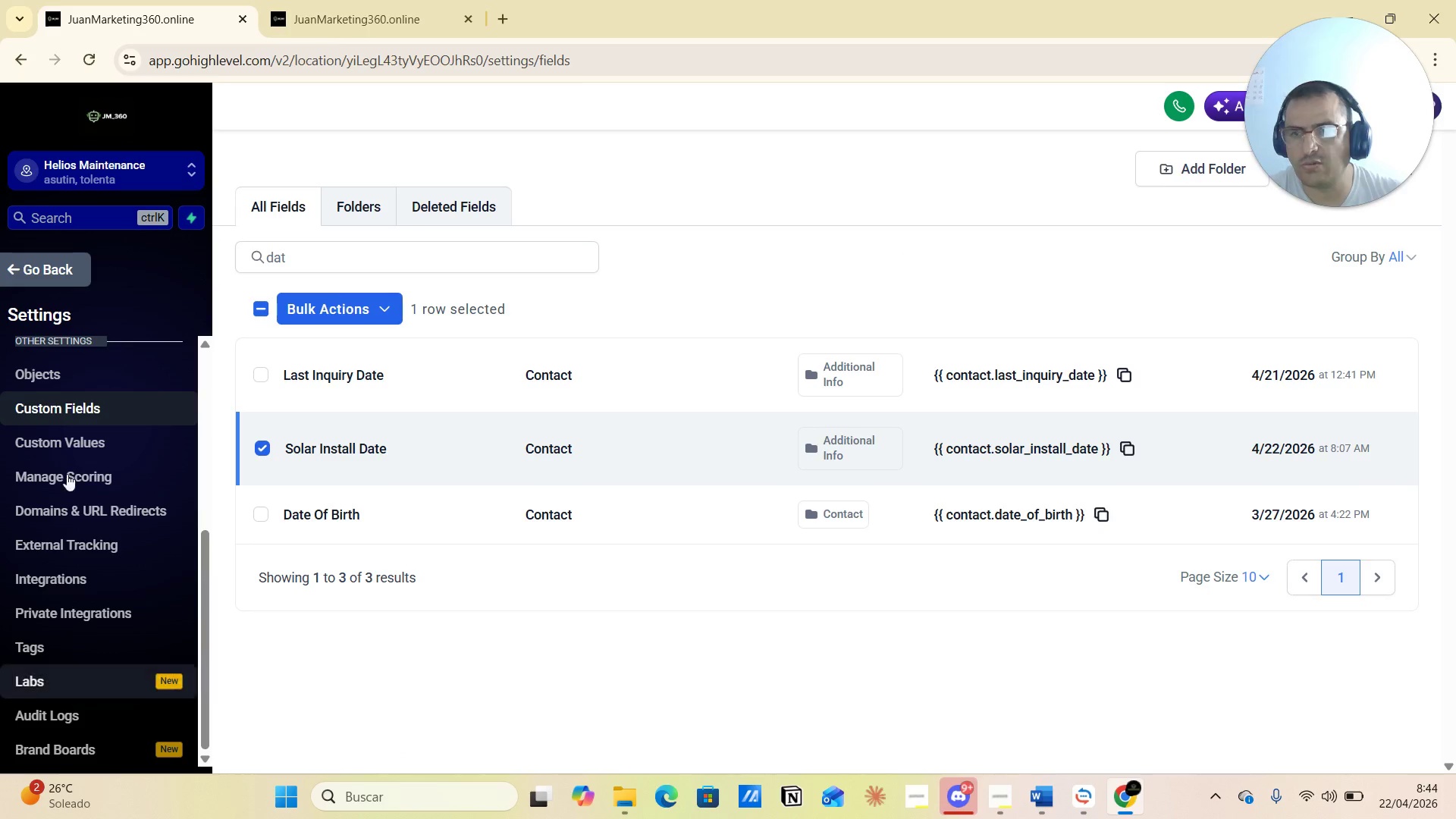 
mouse_move([18, 300])
 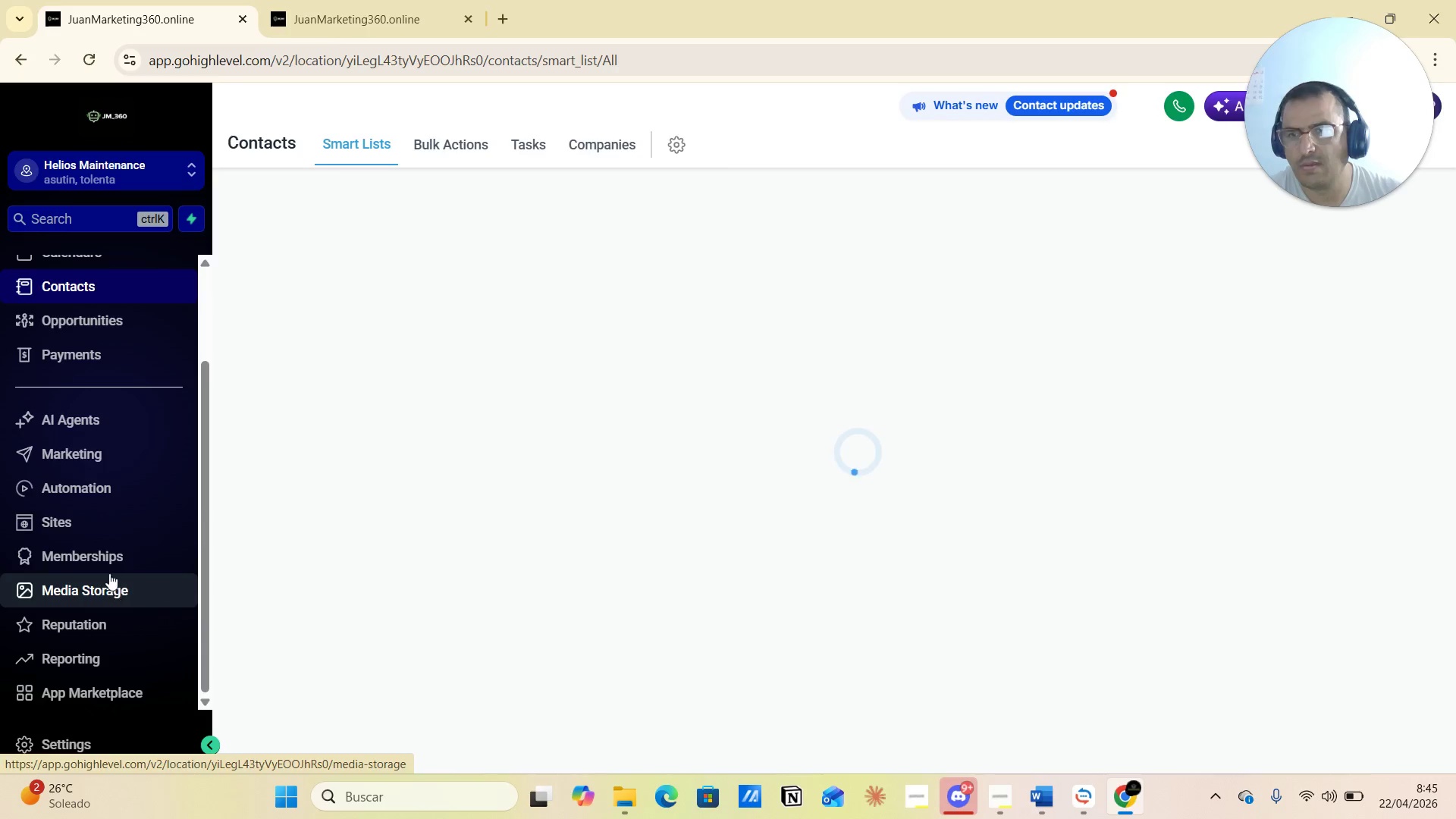 
left_click([80, 479])
 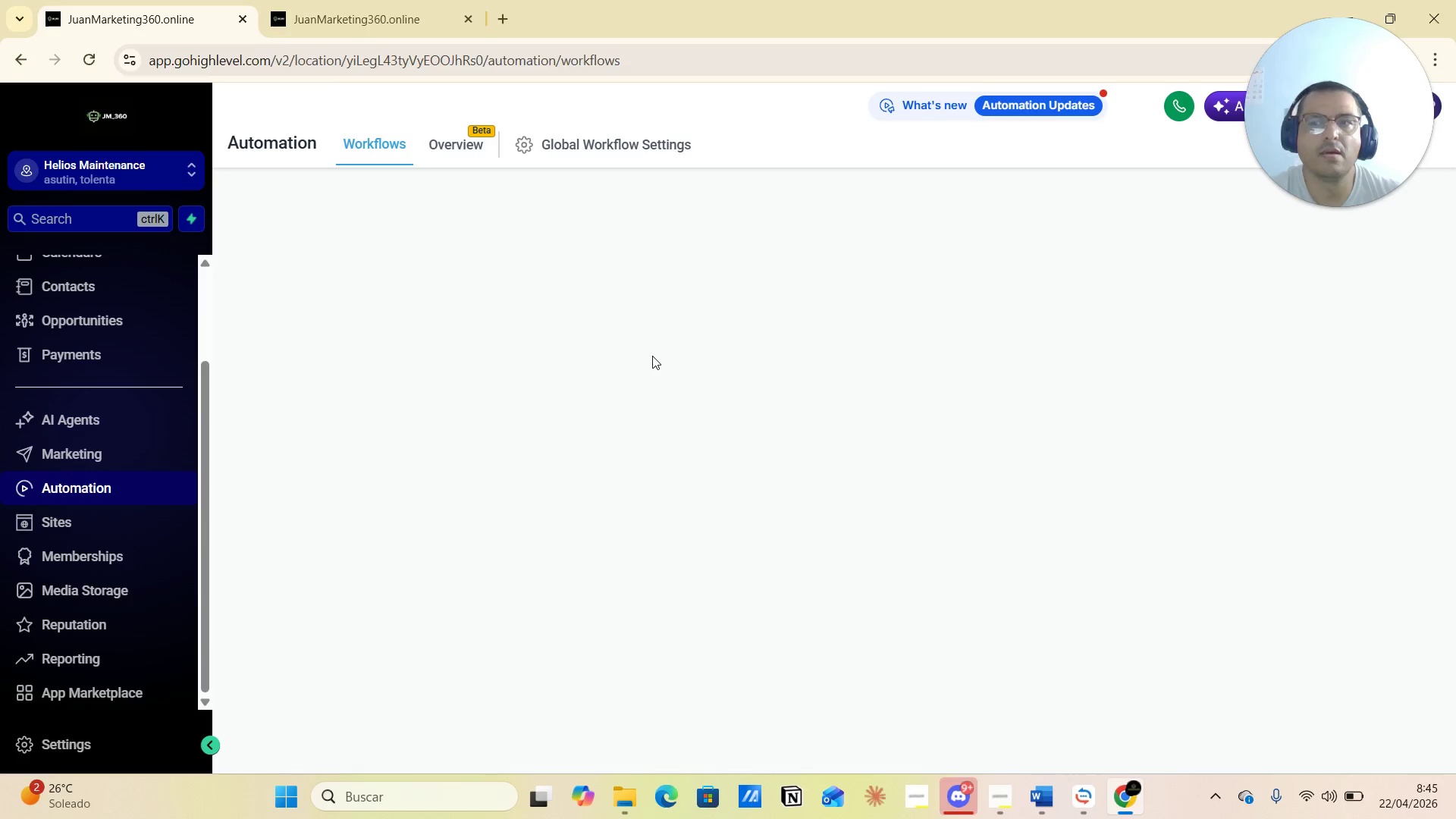 
wait(6.09)
 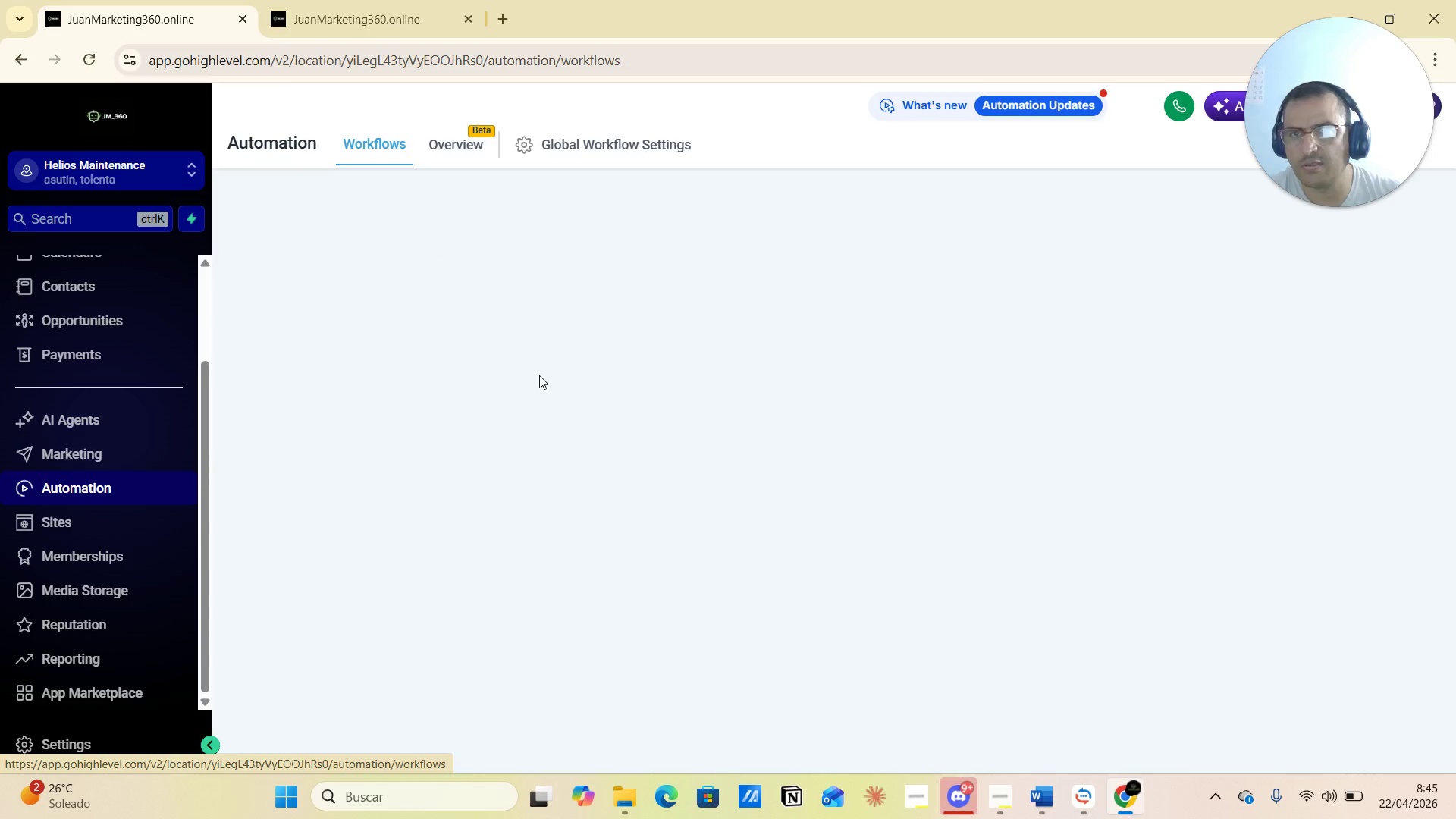 
left_click([95, 453])
 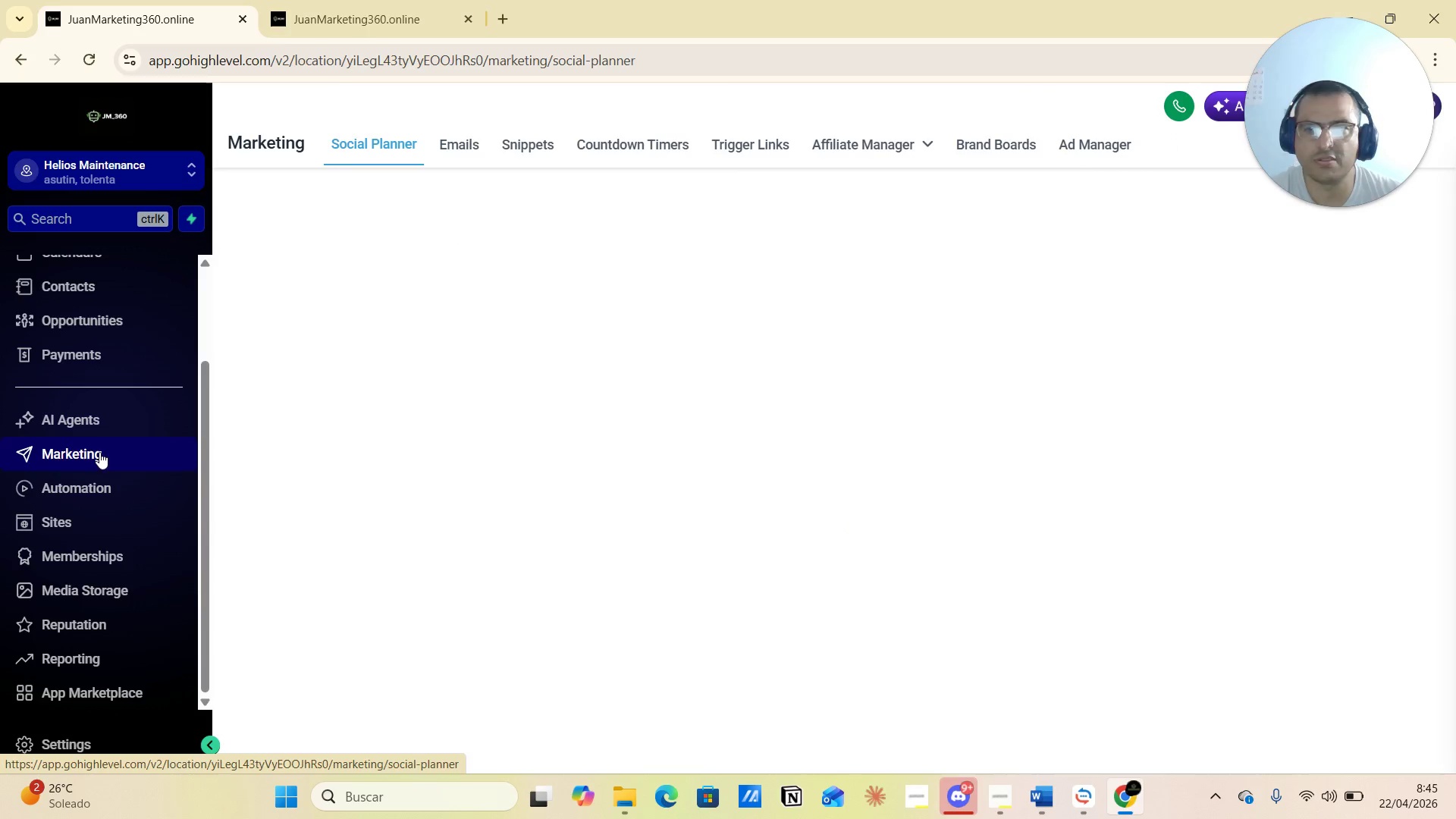 
mouse_move([613, 444])
 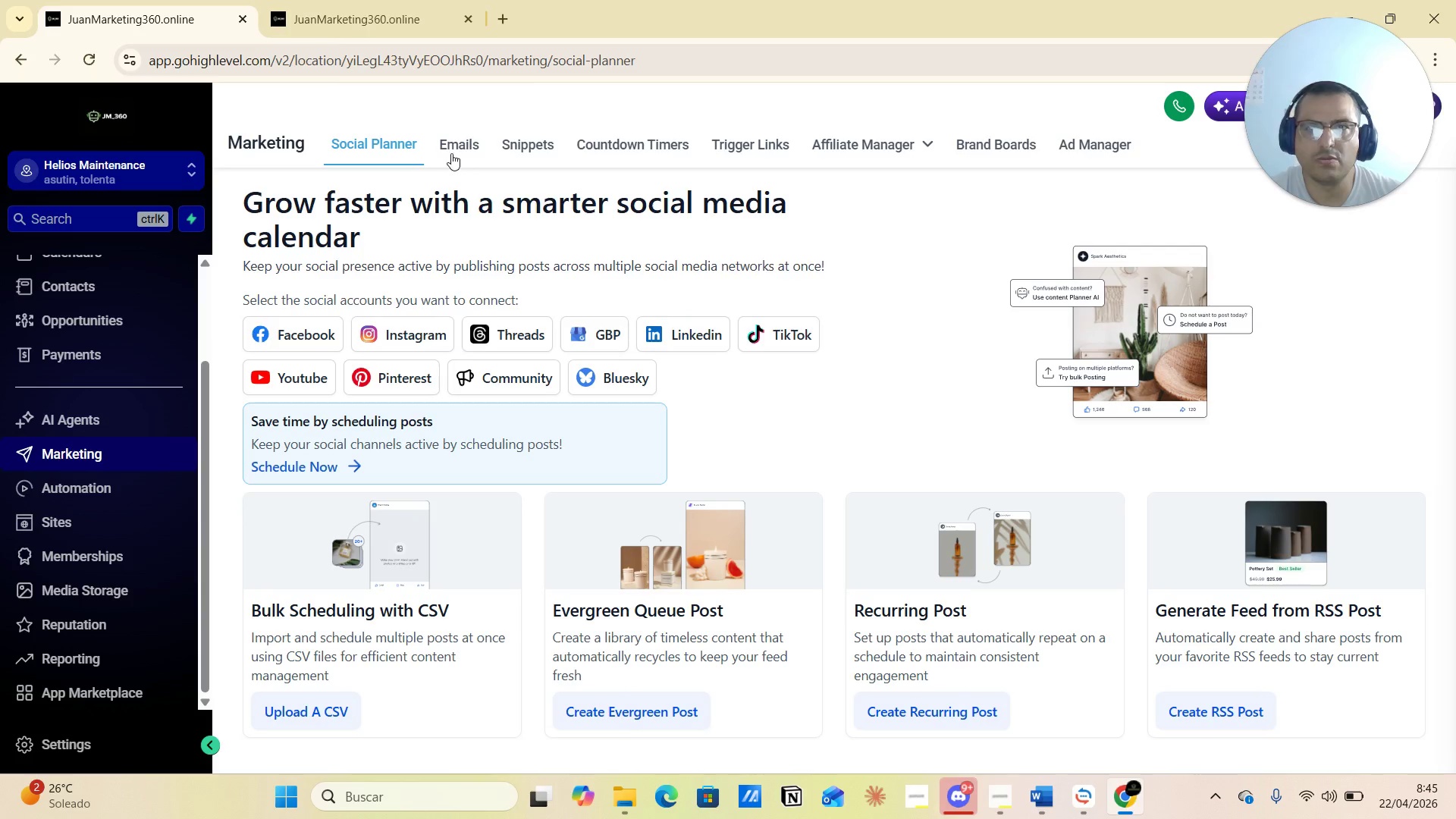 
left_click([454, 147])
 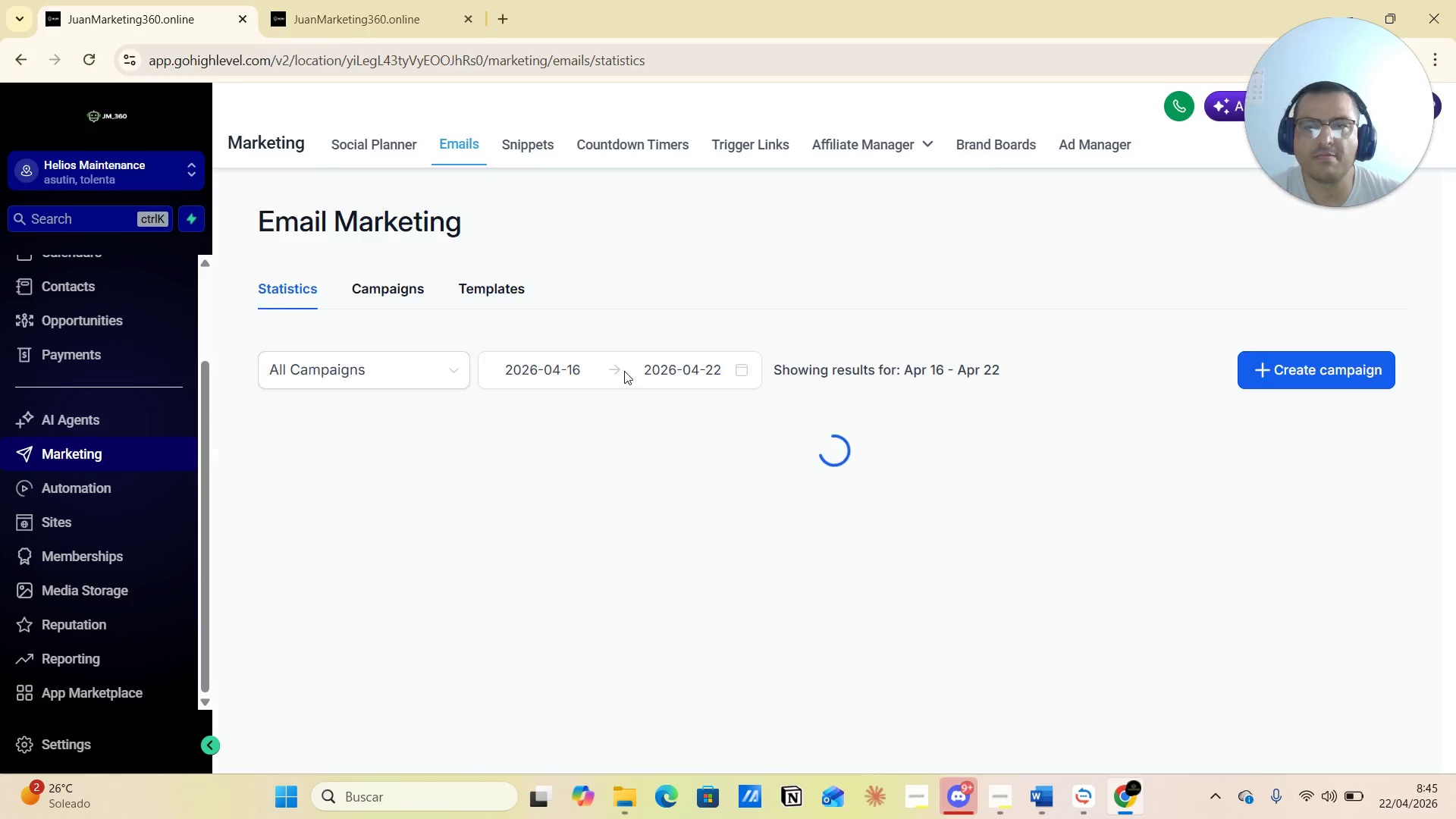 
wait(6.08)
 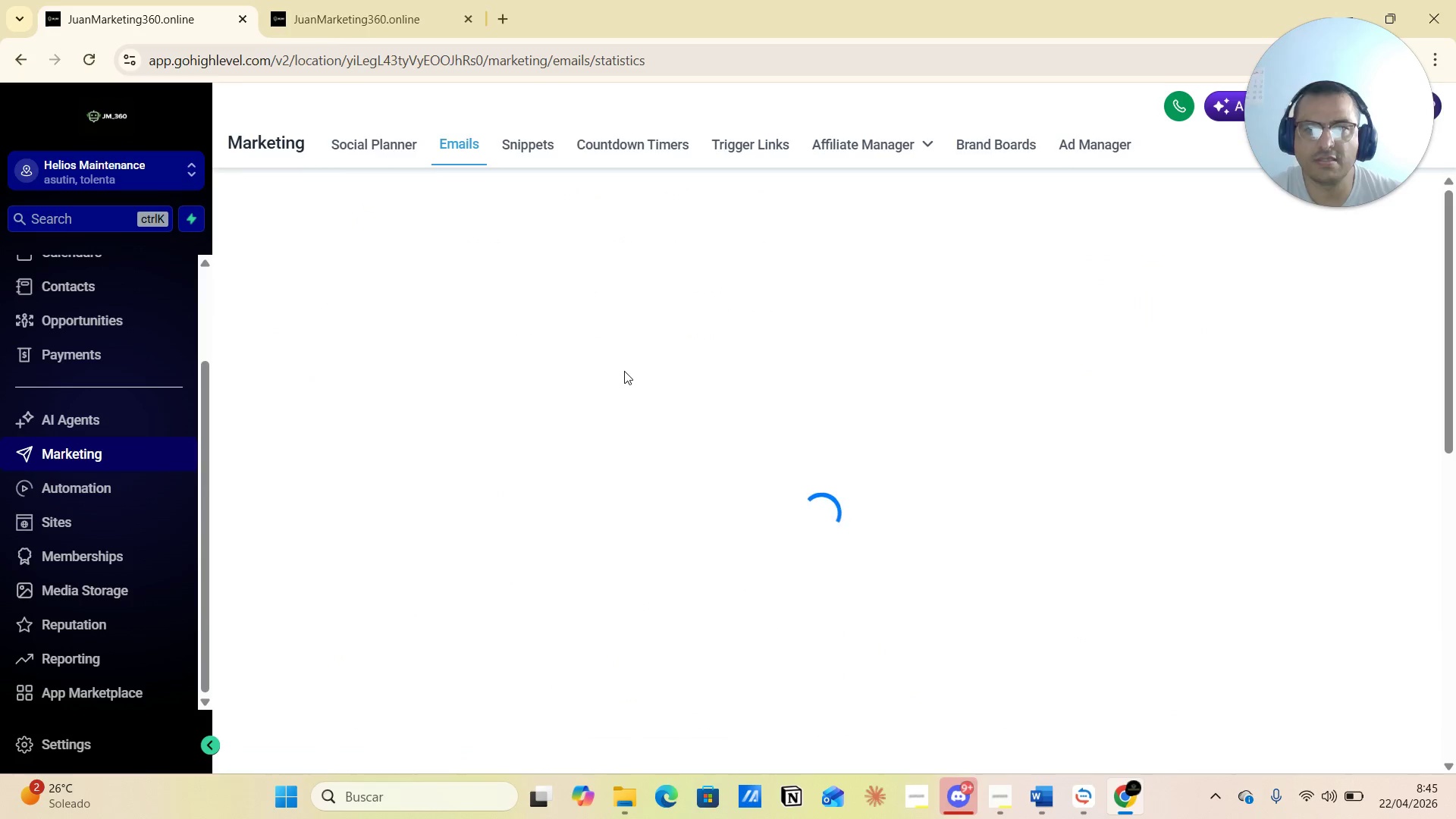 
left_click([507, 293])
 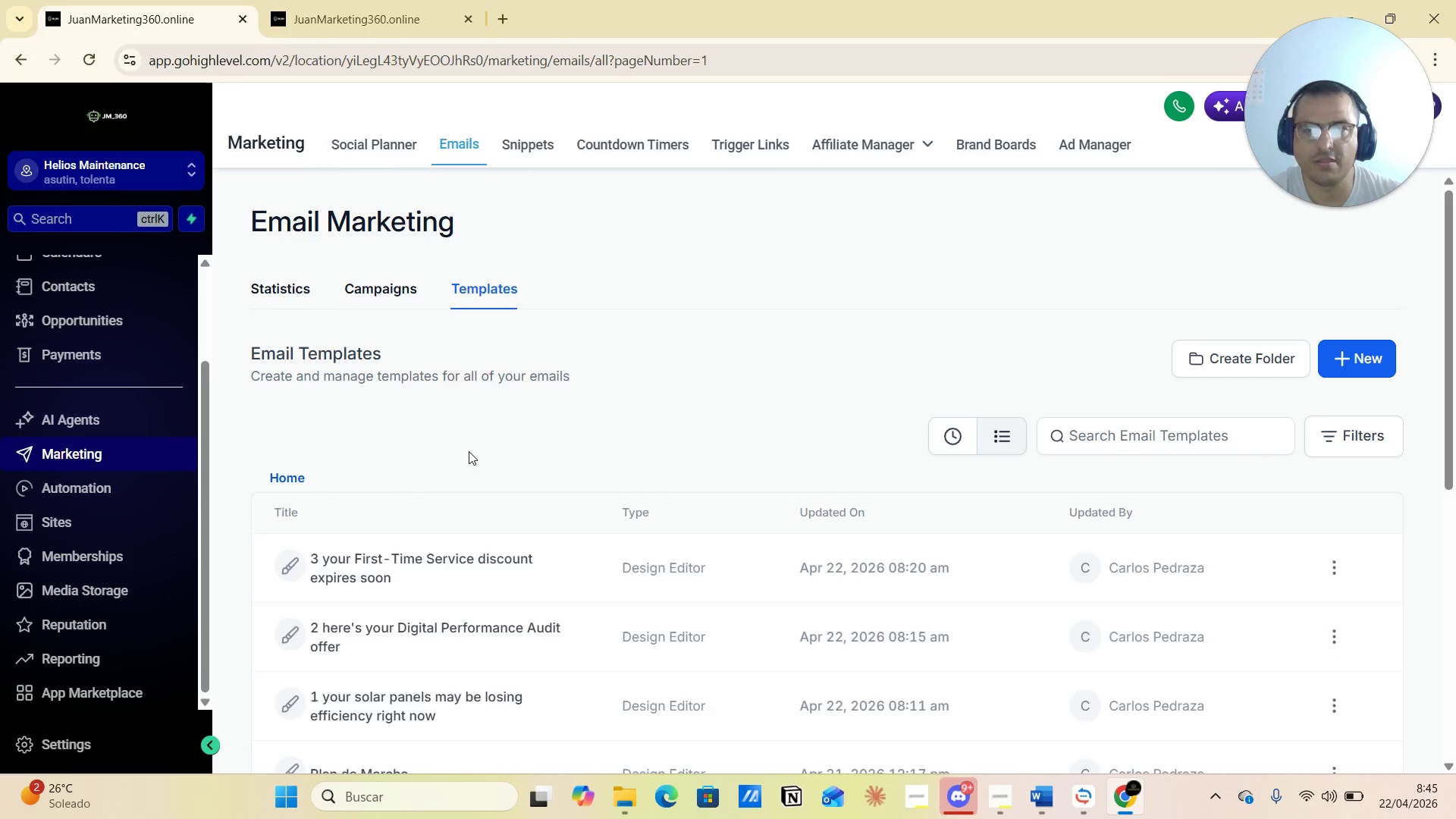 
scroll: coordinate [539, 456], scroll_direction: down, amount: 1.0
 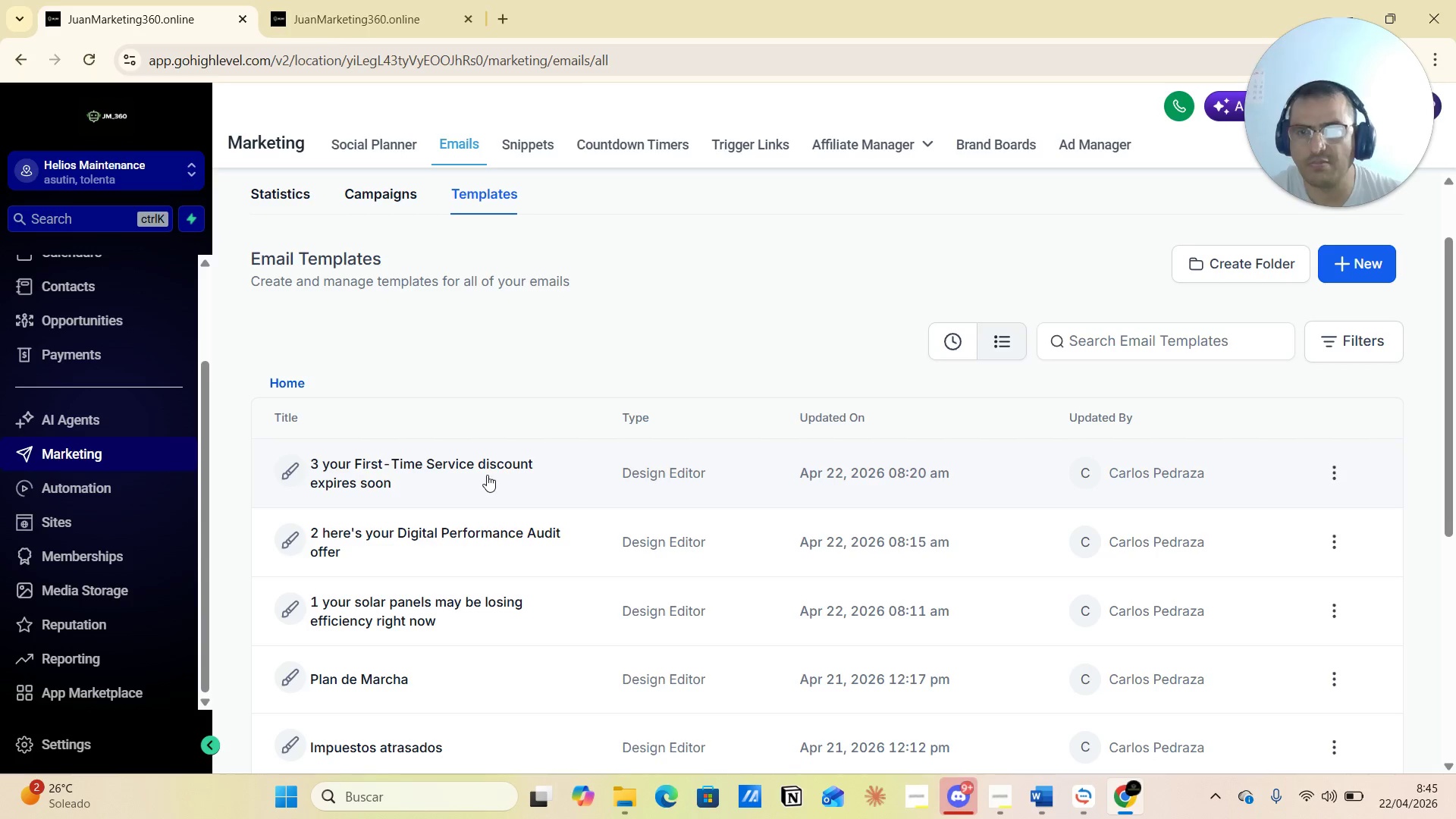 
wait(19.6)
 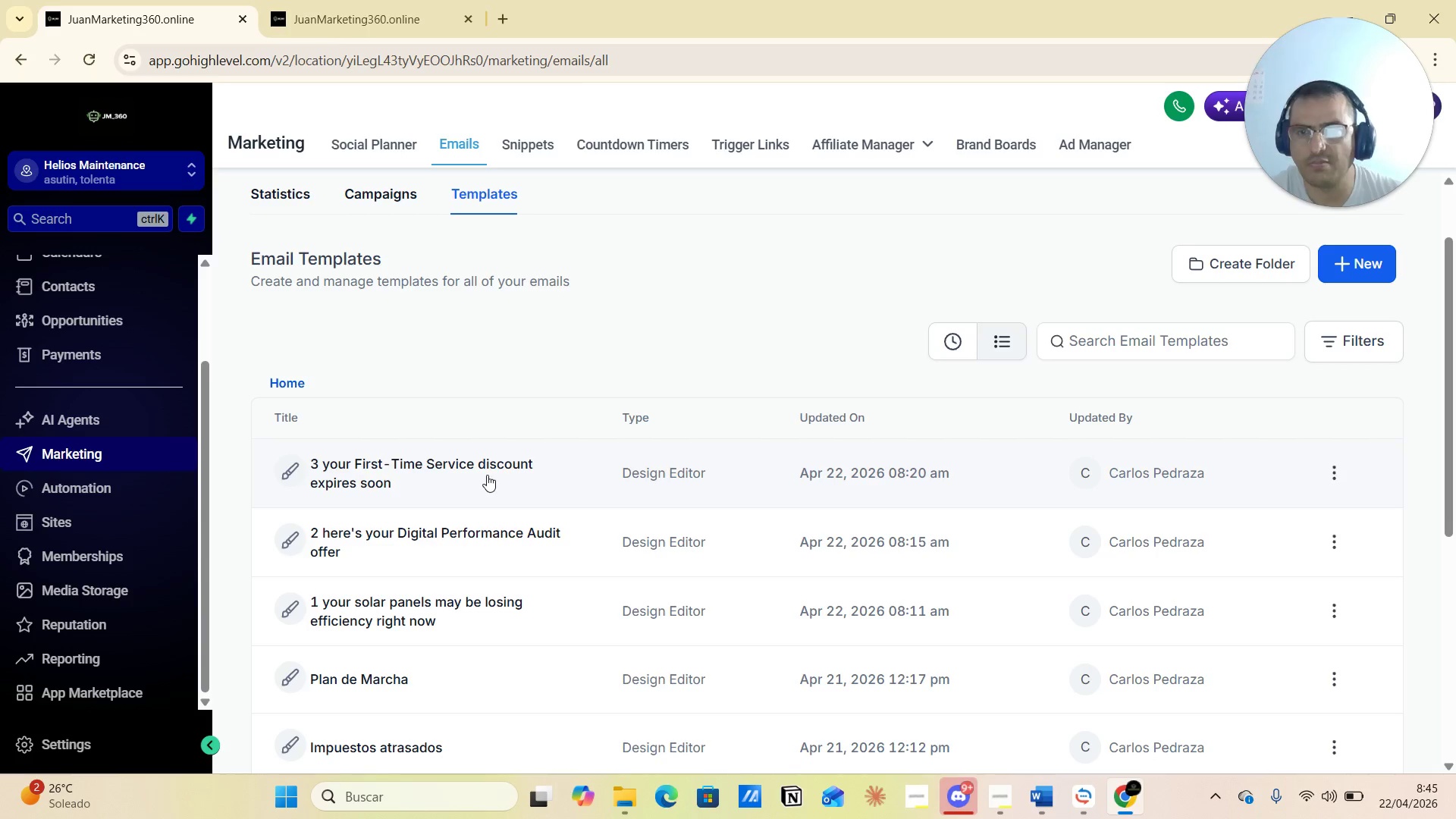 
left_click([107, 482])
 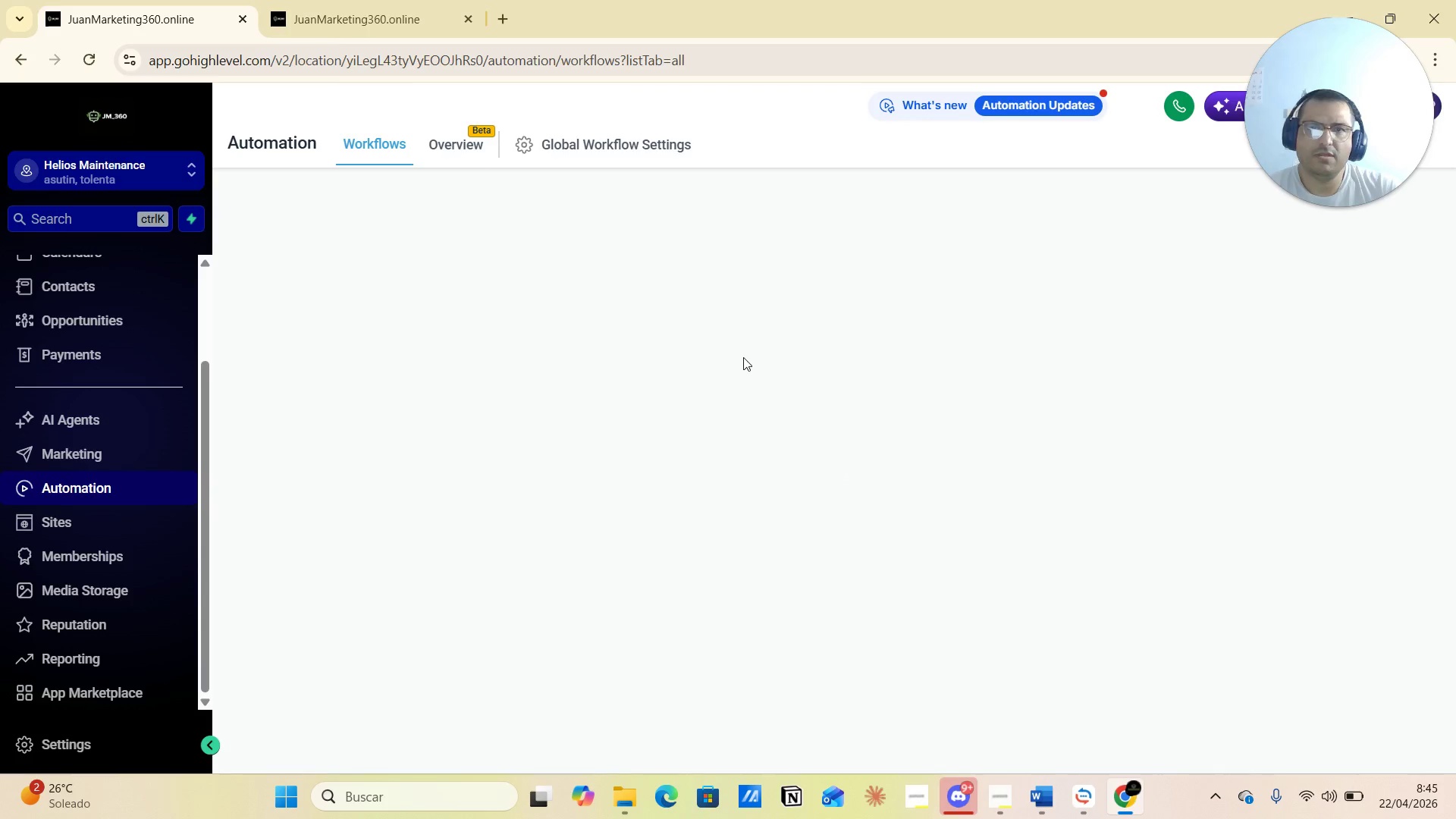 
wait(10.78)
 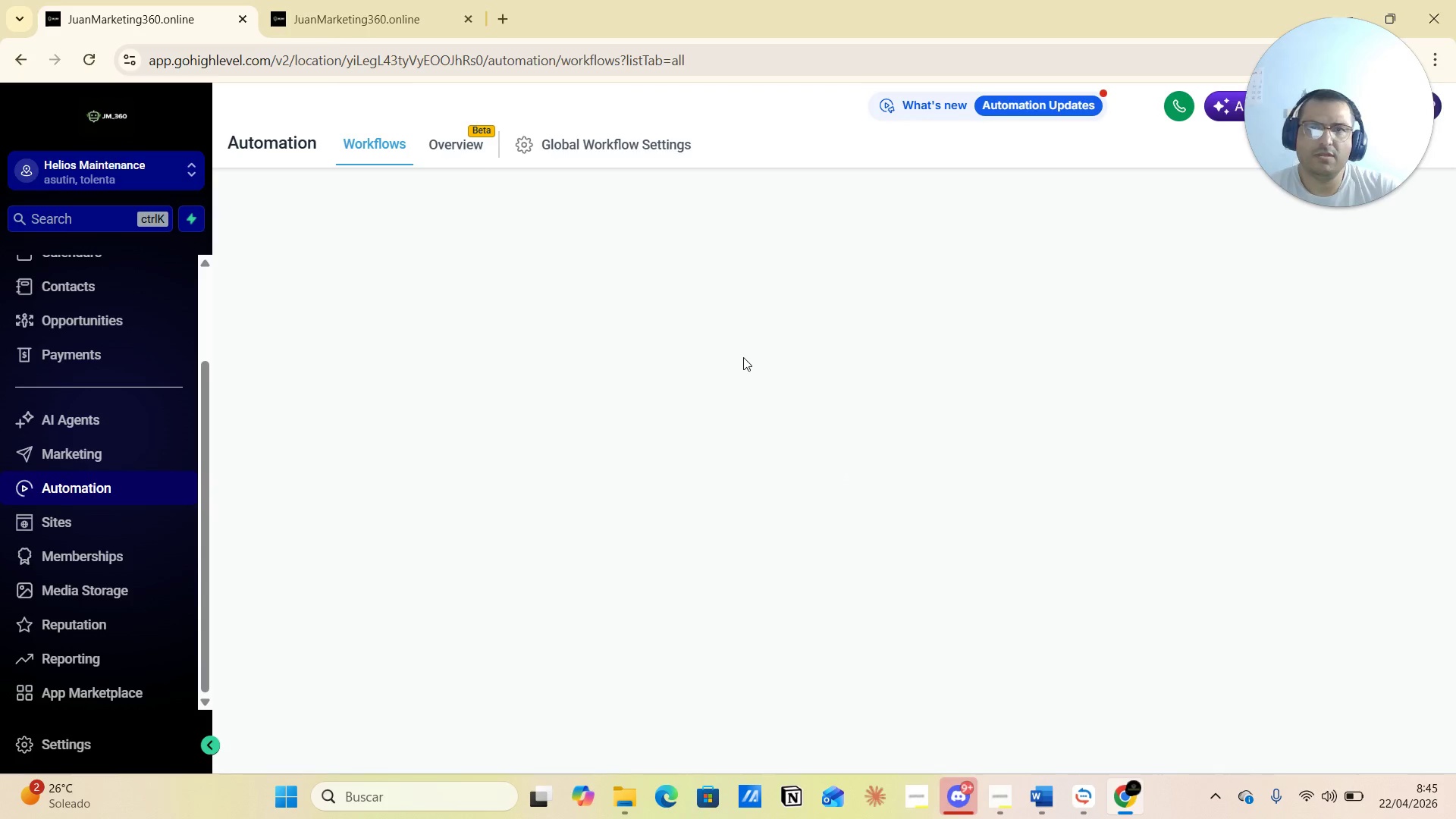 
scroll: coordinate [545, 491], scroll_direction: down, amount: 5.0
 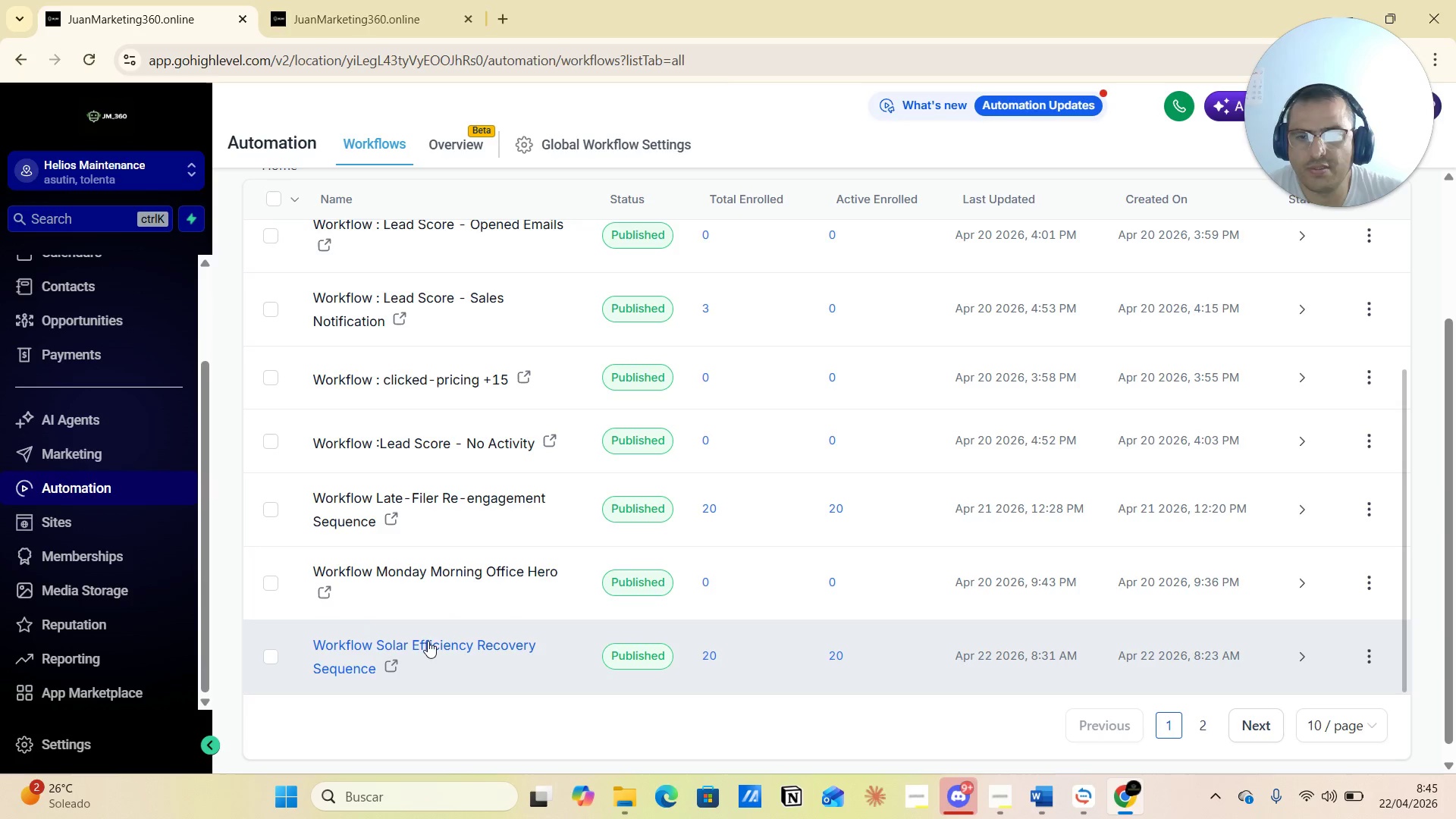 
left_click([422, 642])
 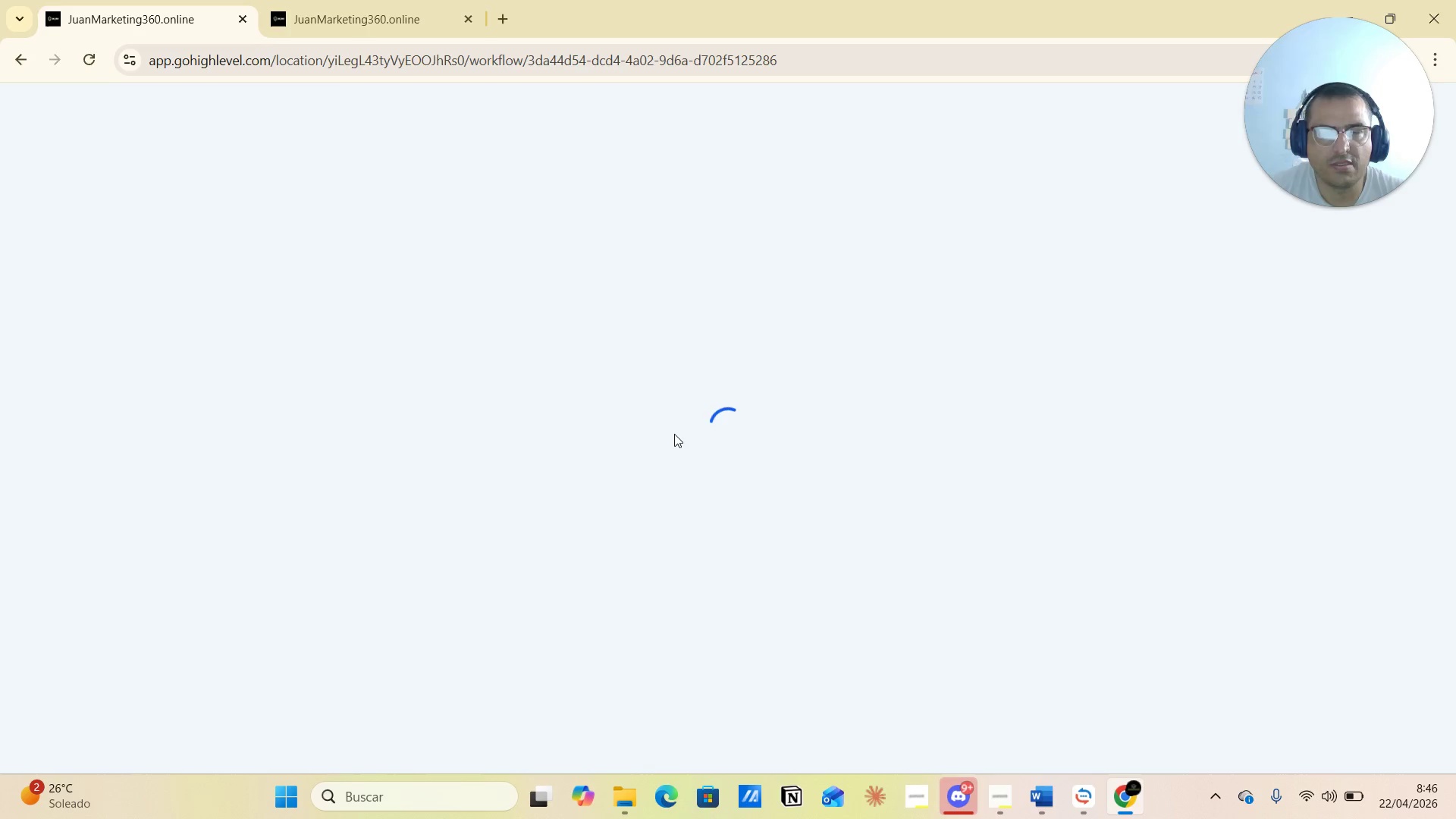 
wait(10.09)
 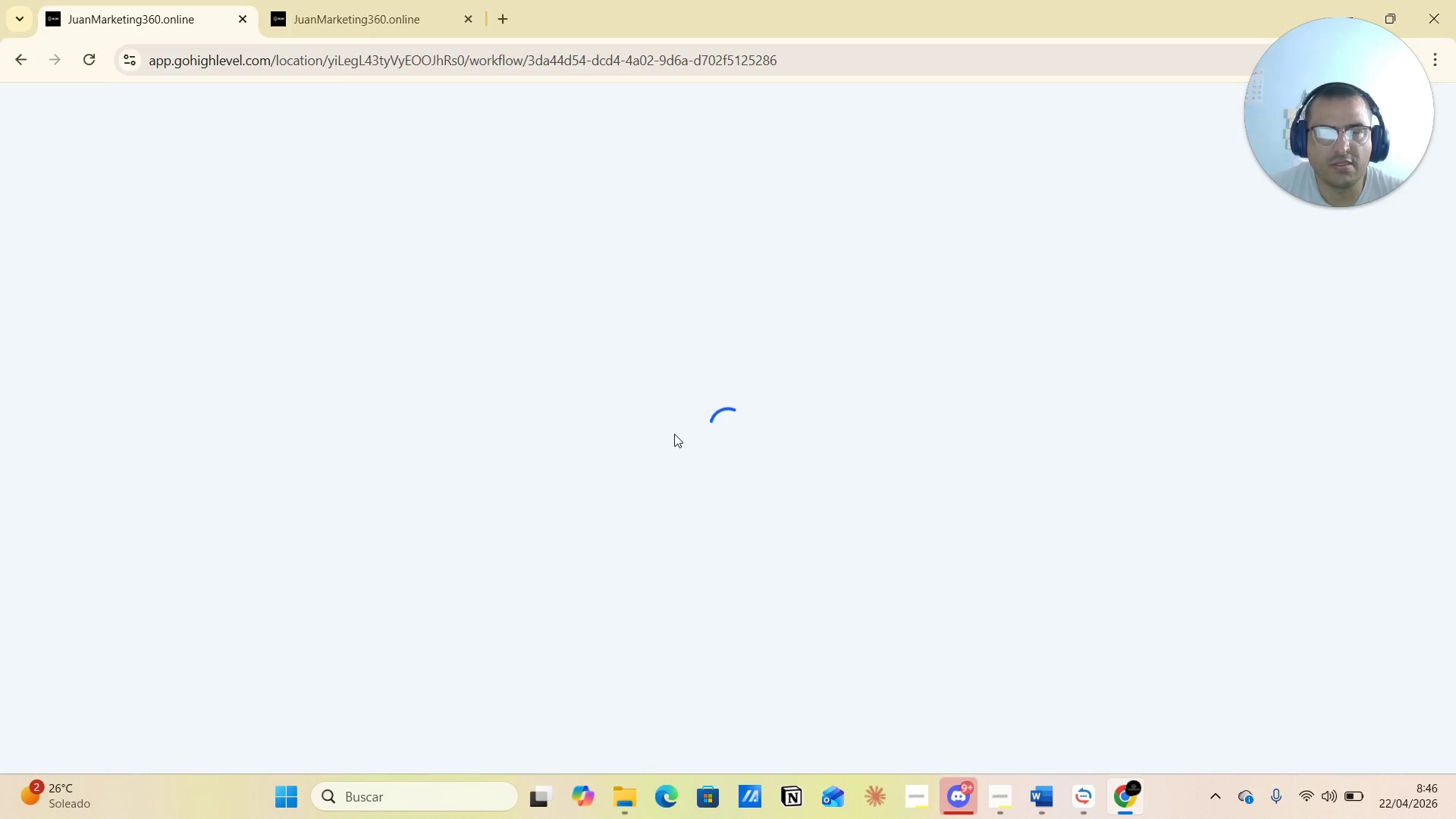 
scroll: coordinate [668, 445], scroll_direction: up, amount: 7.0
 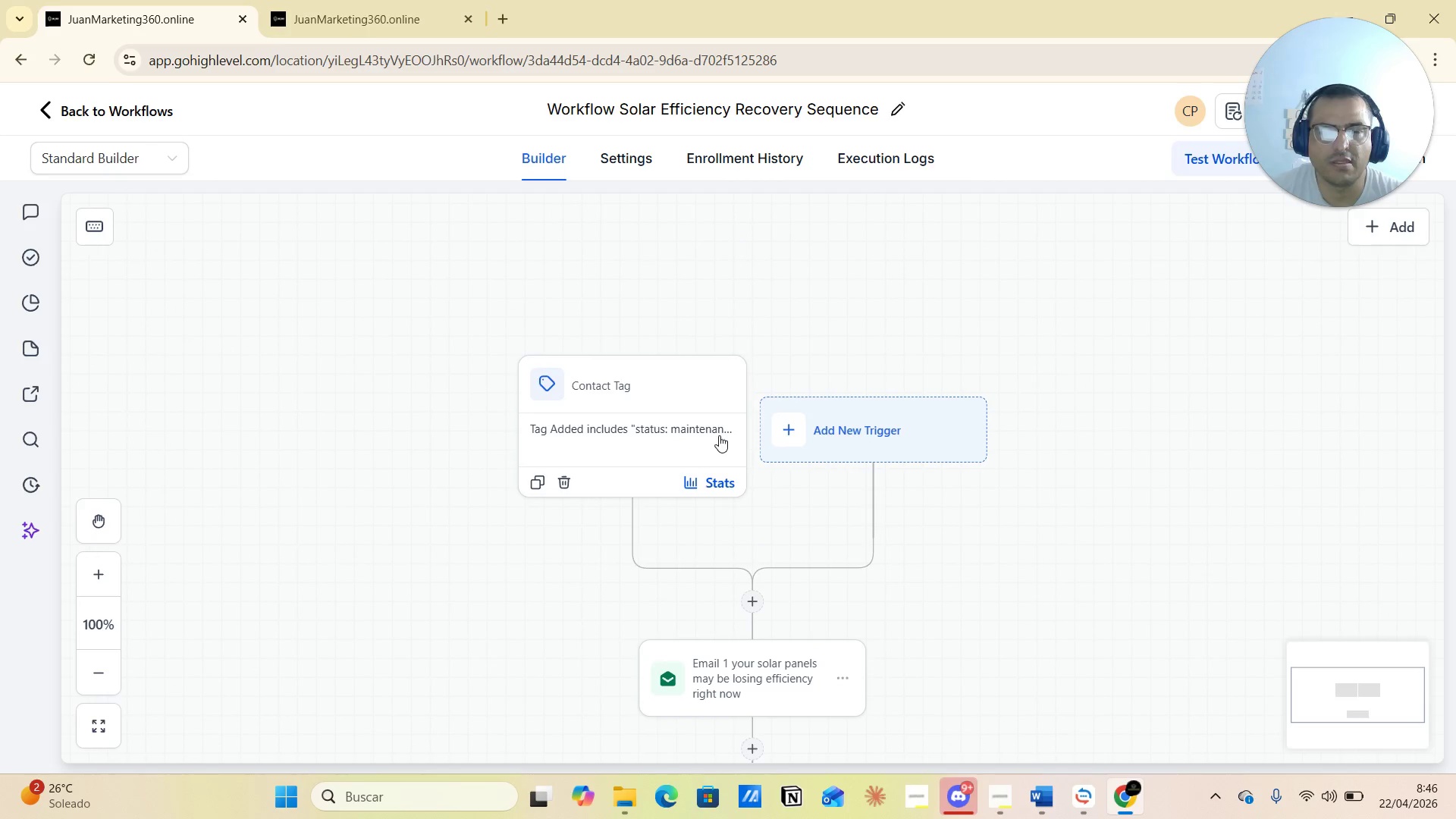 
scroll: coordinate [751, 598], scroll_direction: down, amount: 11.0
 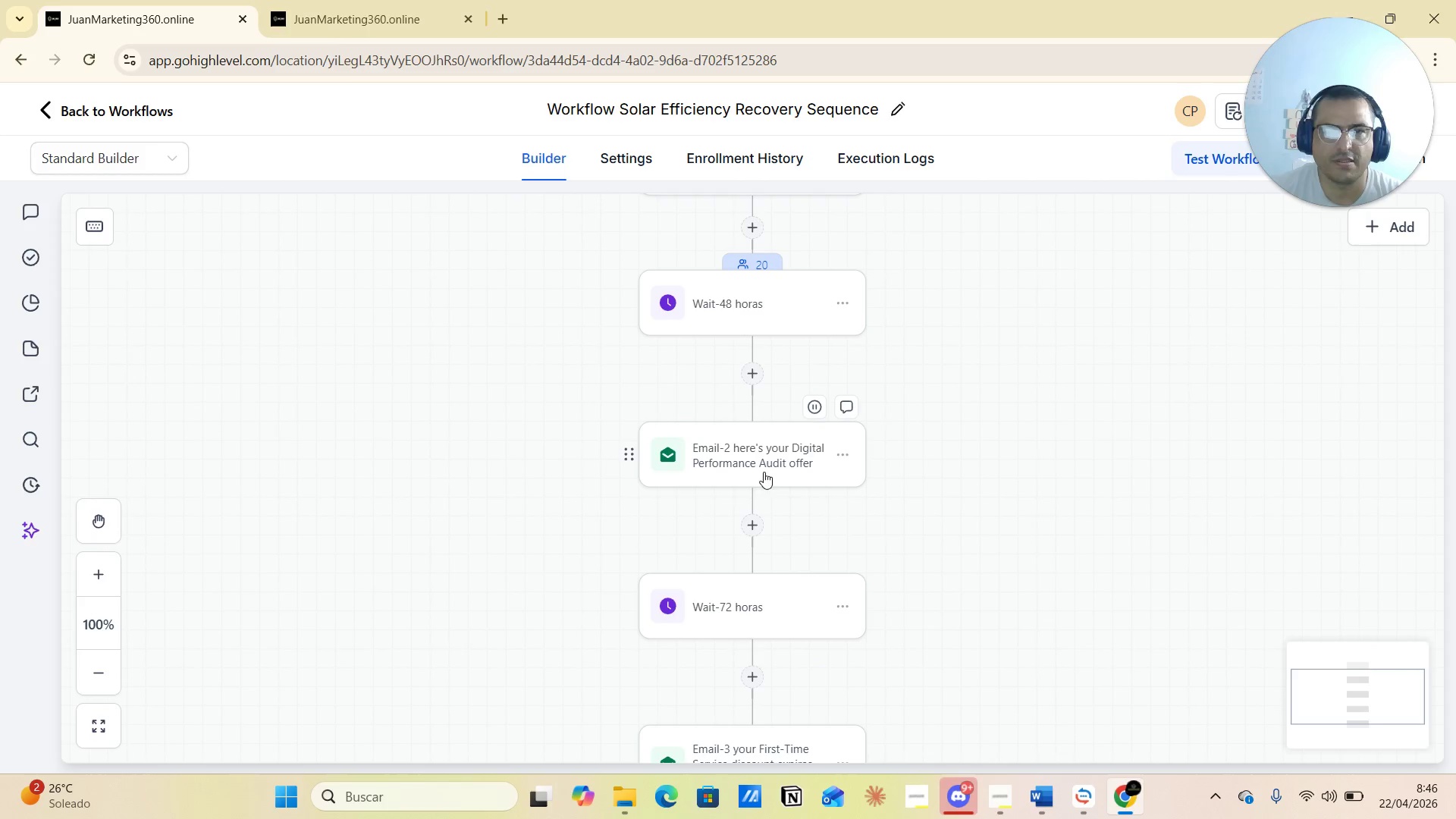 
scroll: coordinate [752, 457], scroll_direction: down, amount: 5.0
 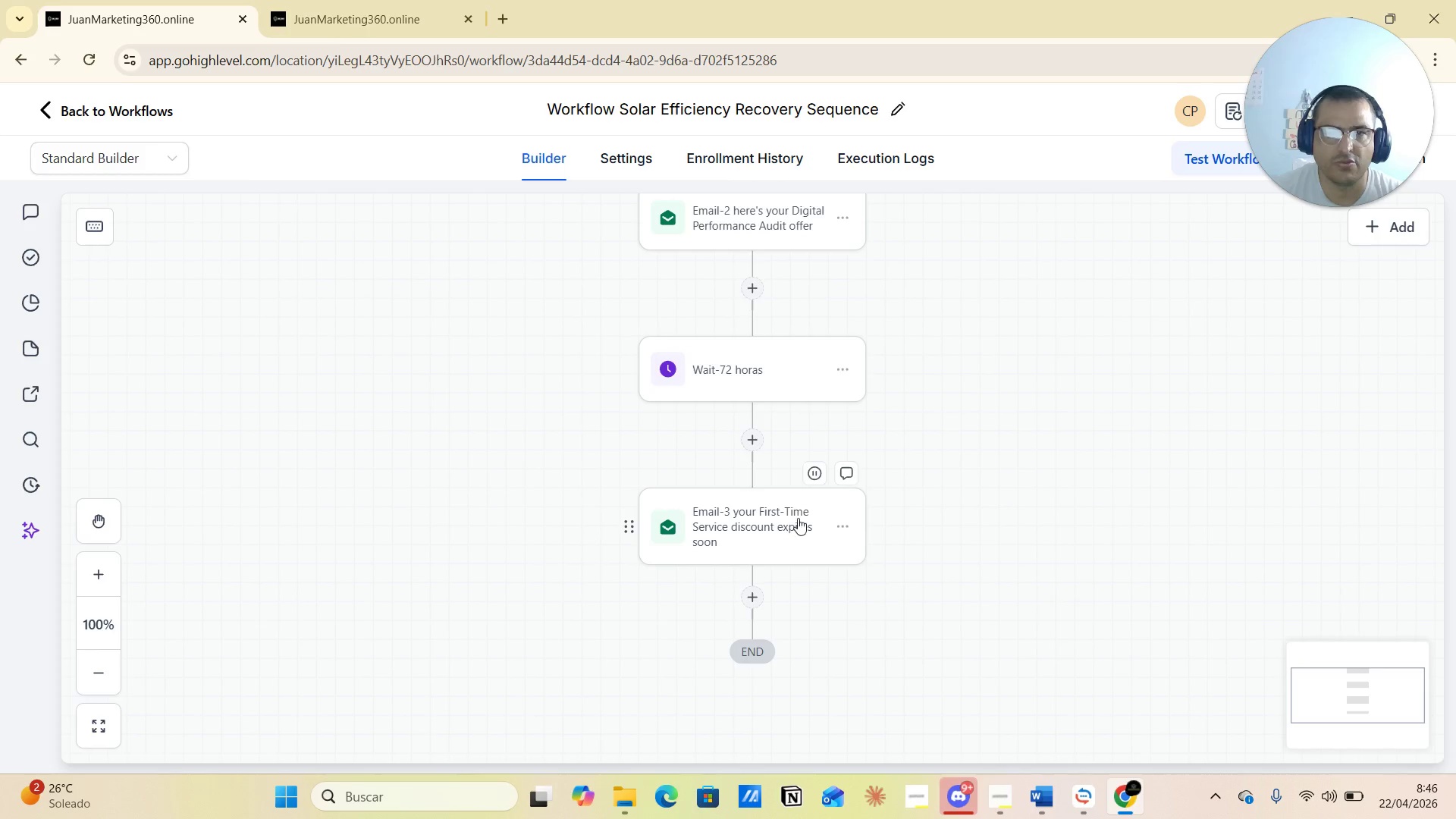 
wait(7.76)
 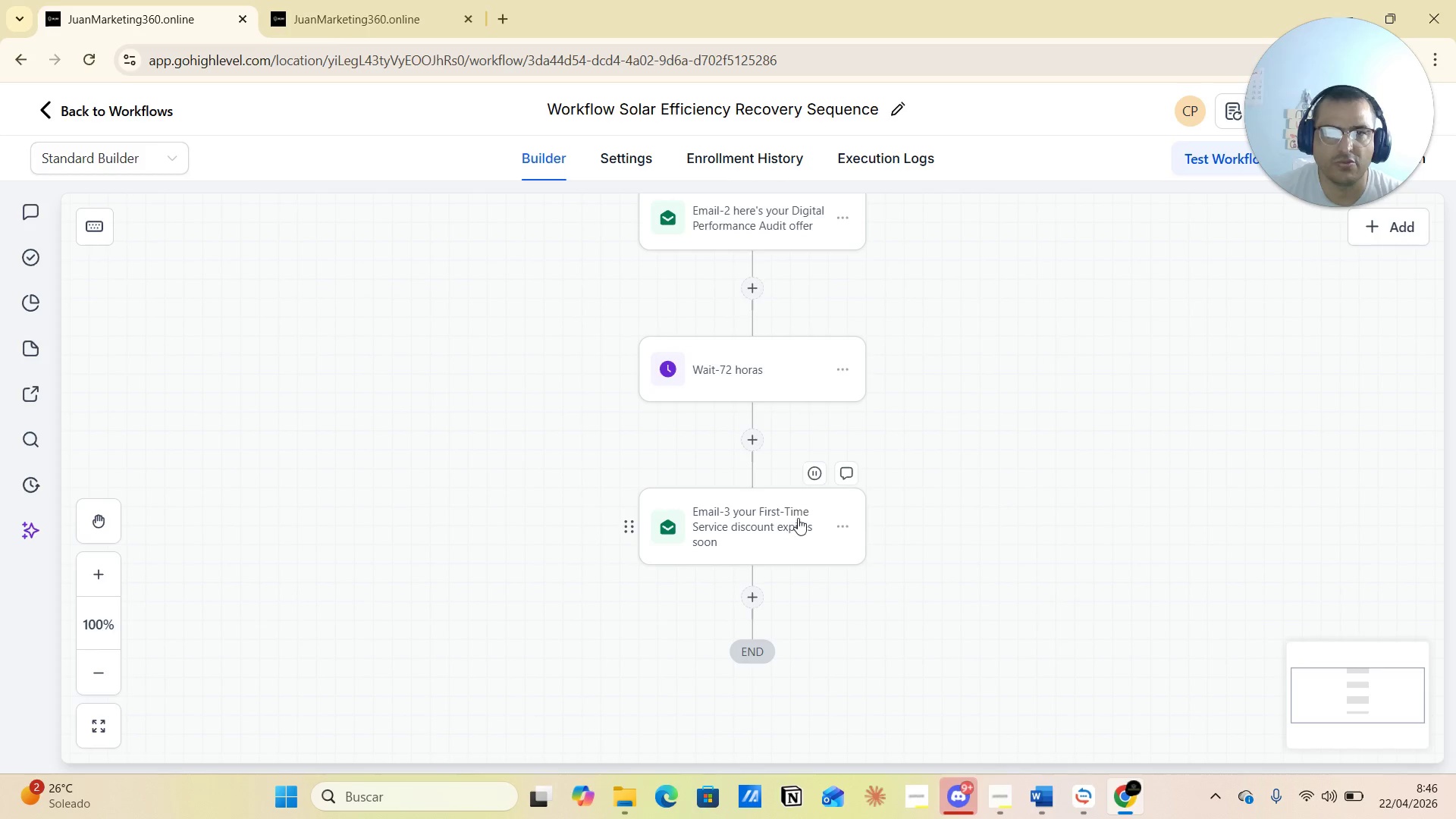 
scroll: coordinate [1007, 500], scroll_direction: up, amount: 14.0
 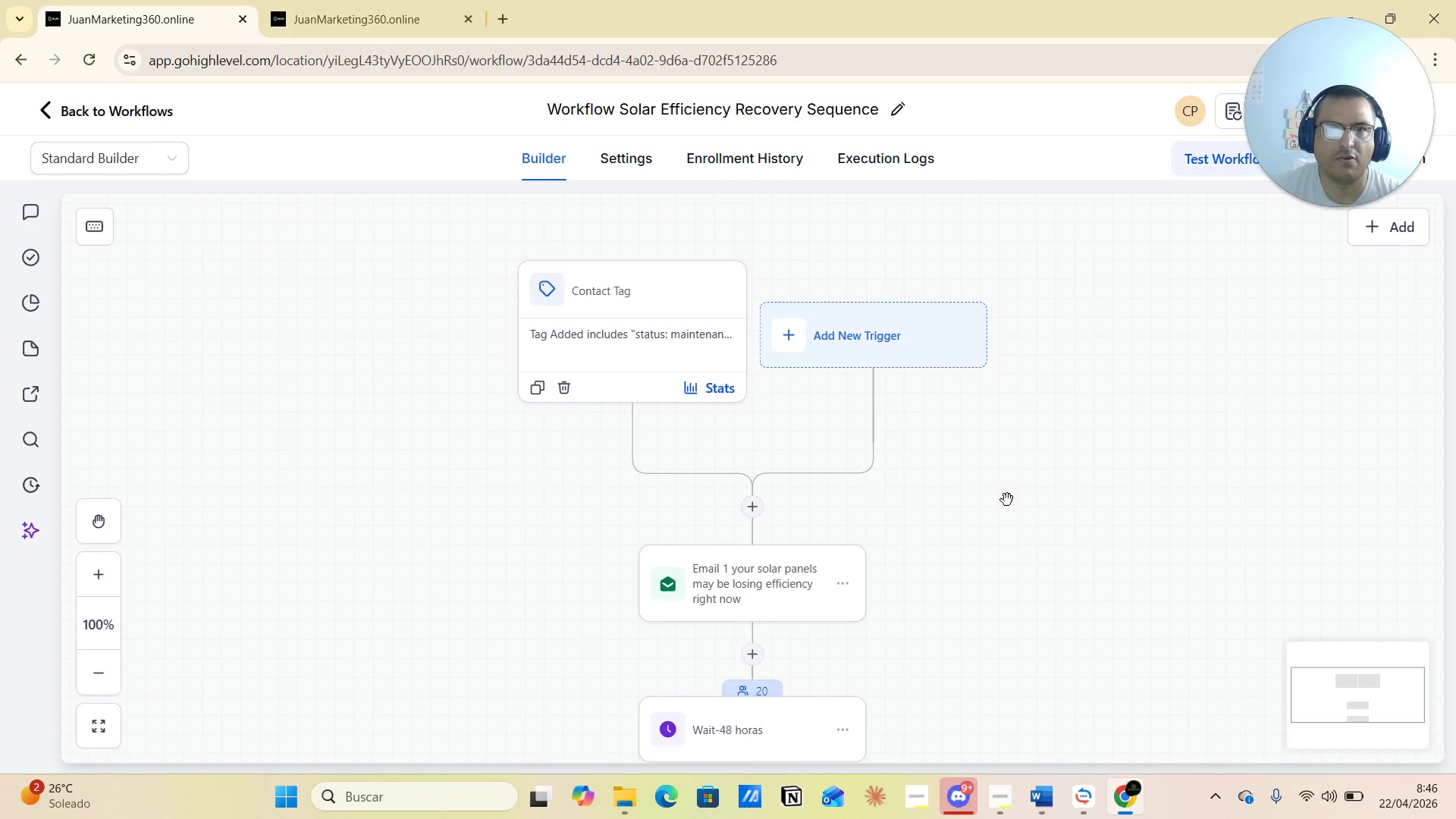 
scroll: coordinate [1007, 500], scroll_direction: down, amount: 1.0
 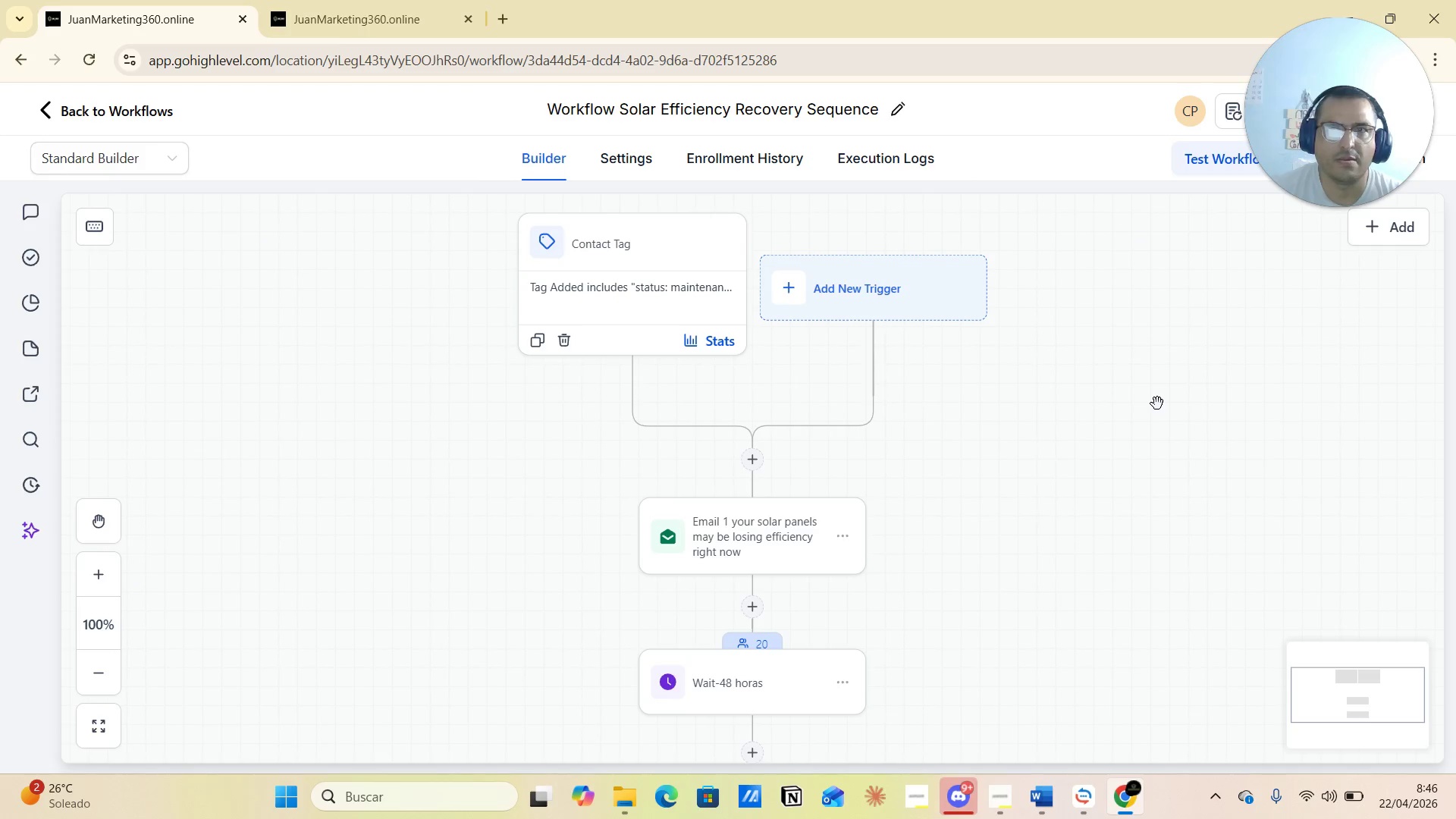 
scroll: coordinate [1141, 421], scroll_direction: up, amount: 4.0
 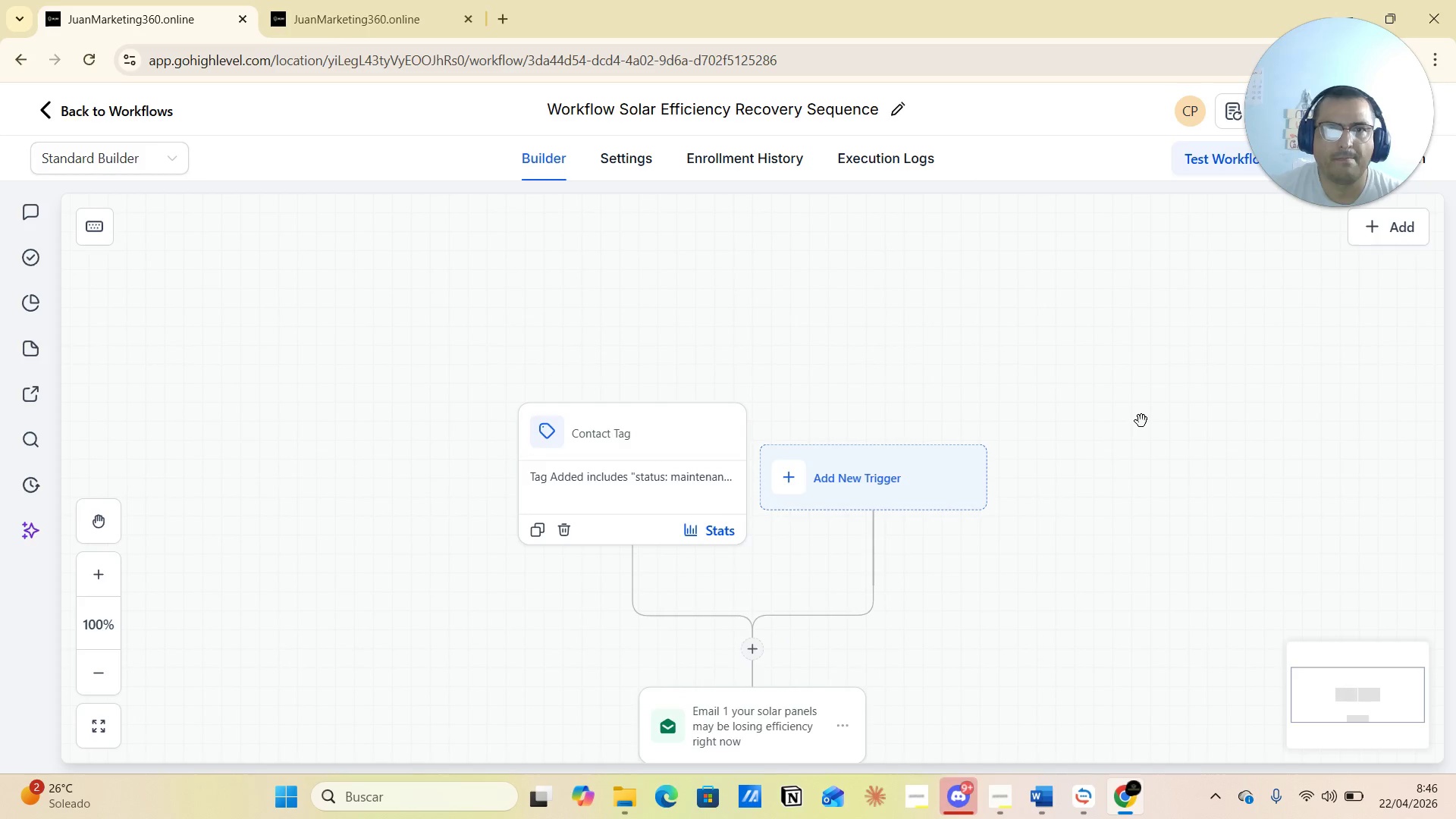 
scroll: coordinate [889, 430], scroll_direction: down, amount: 6.0
 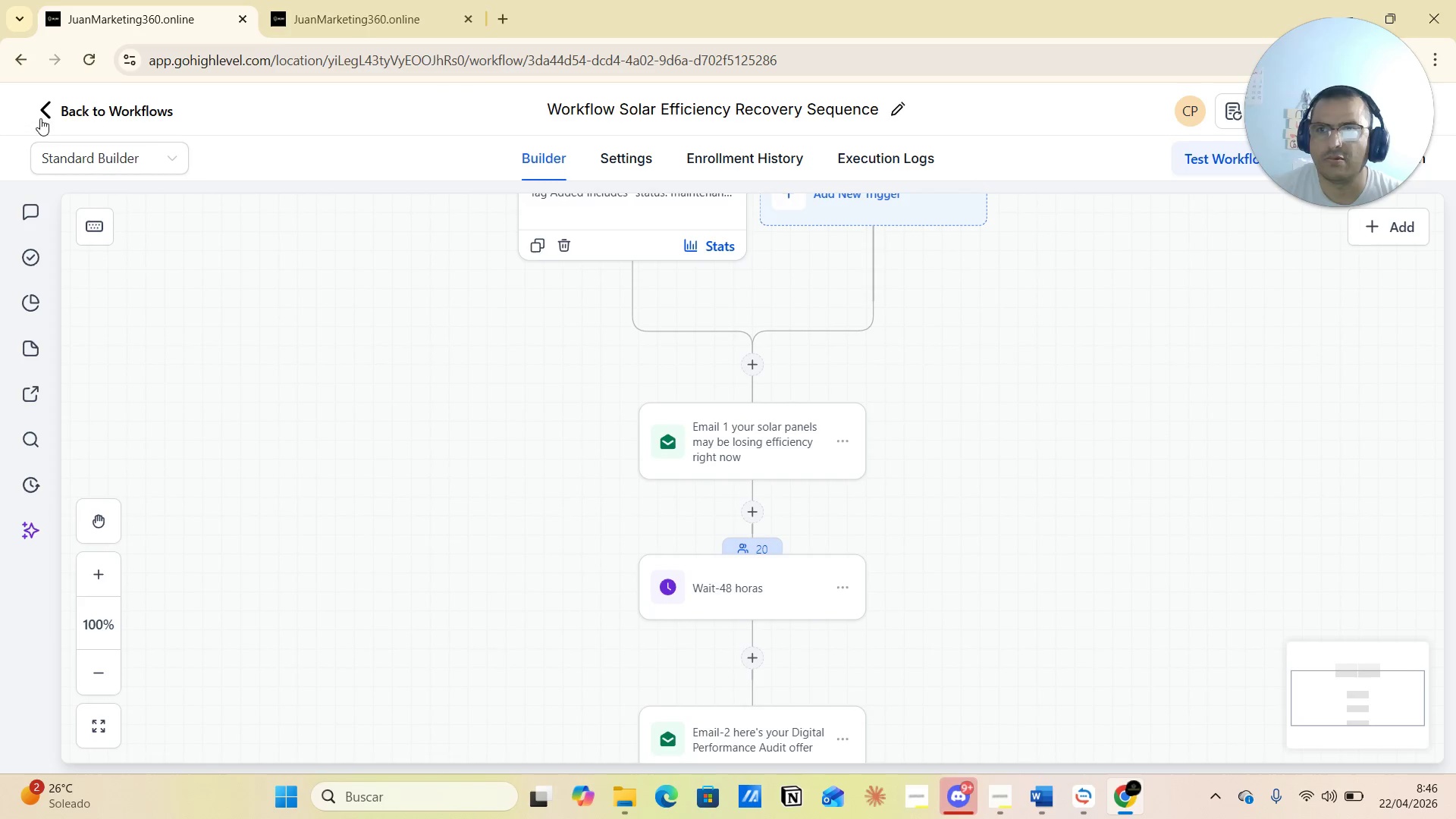 
left_click([42, 110])
 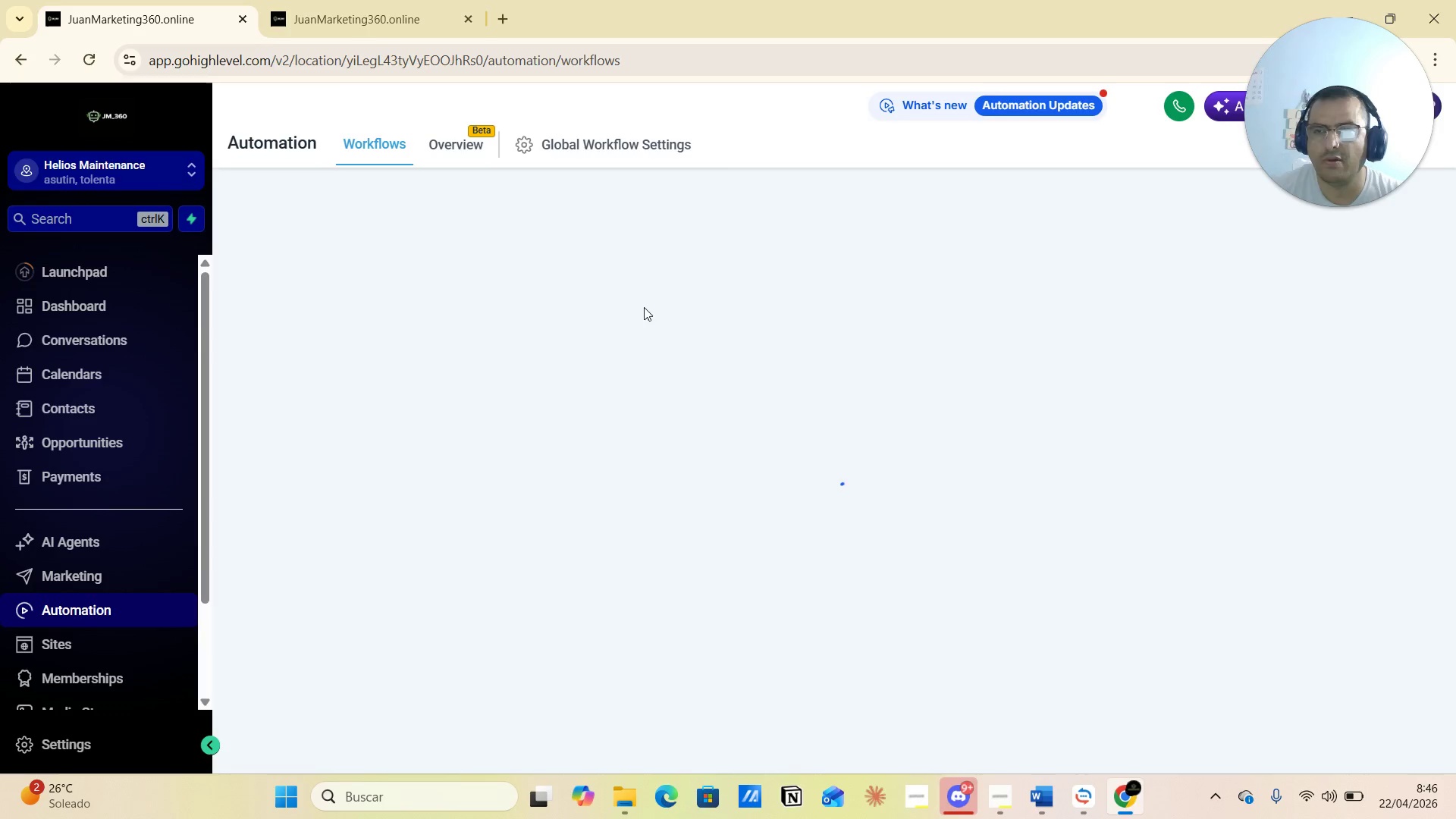 
mouse_move([172, 191])
 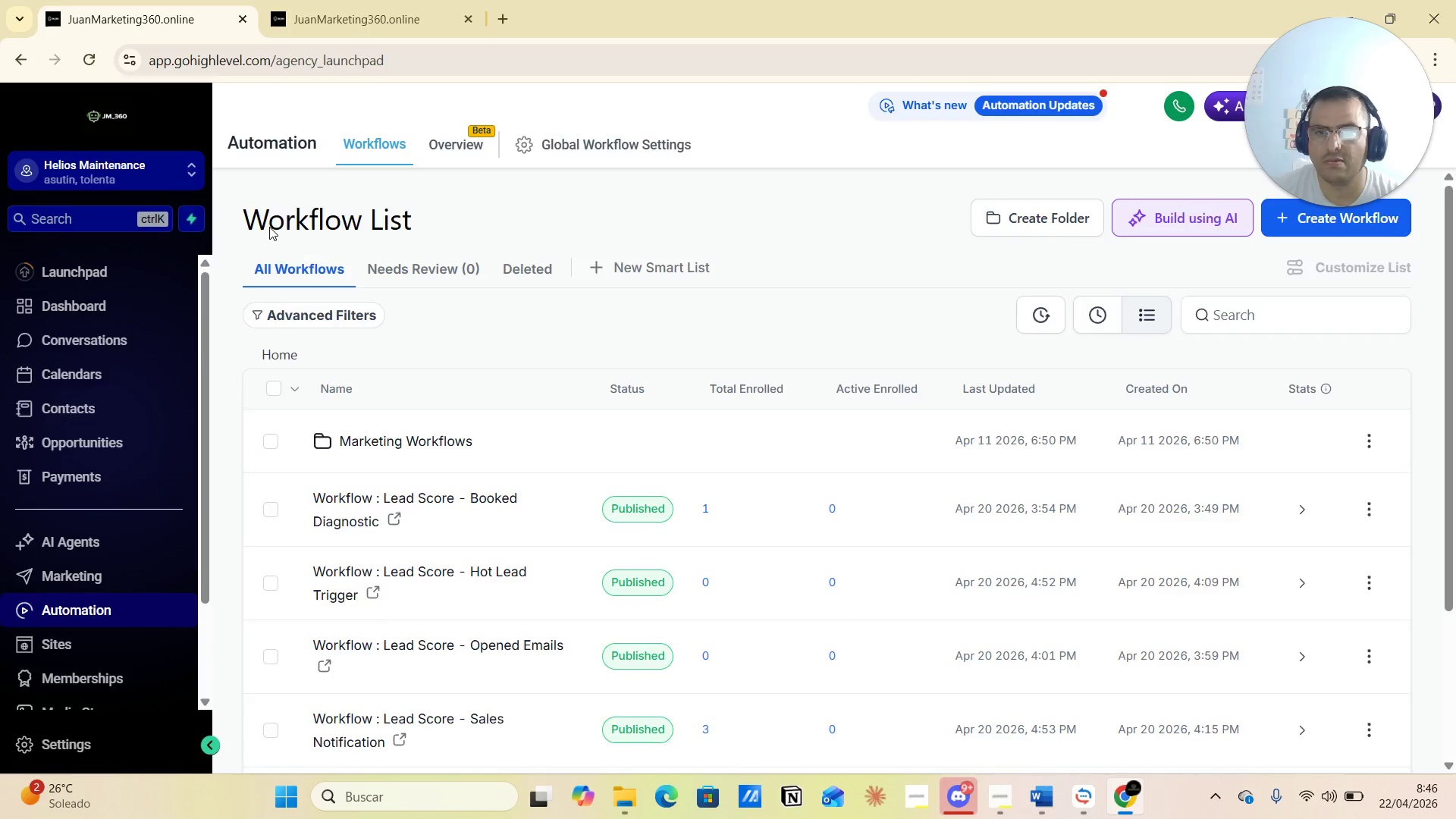 
wait(13.44)
 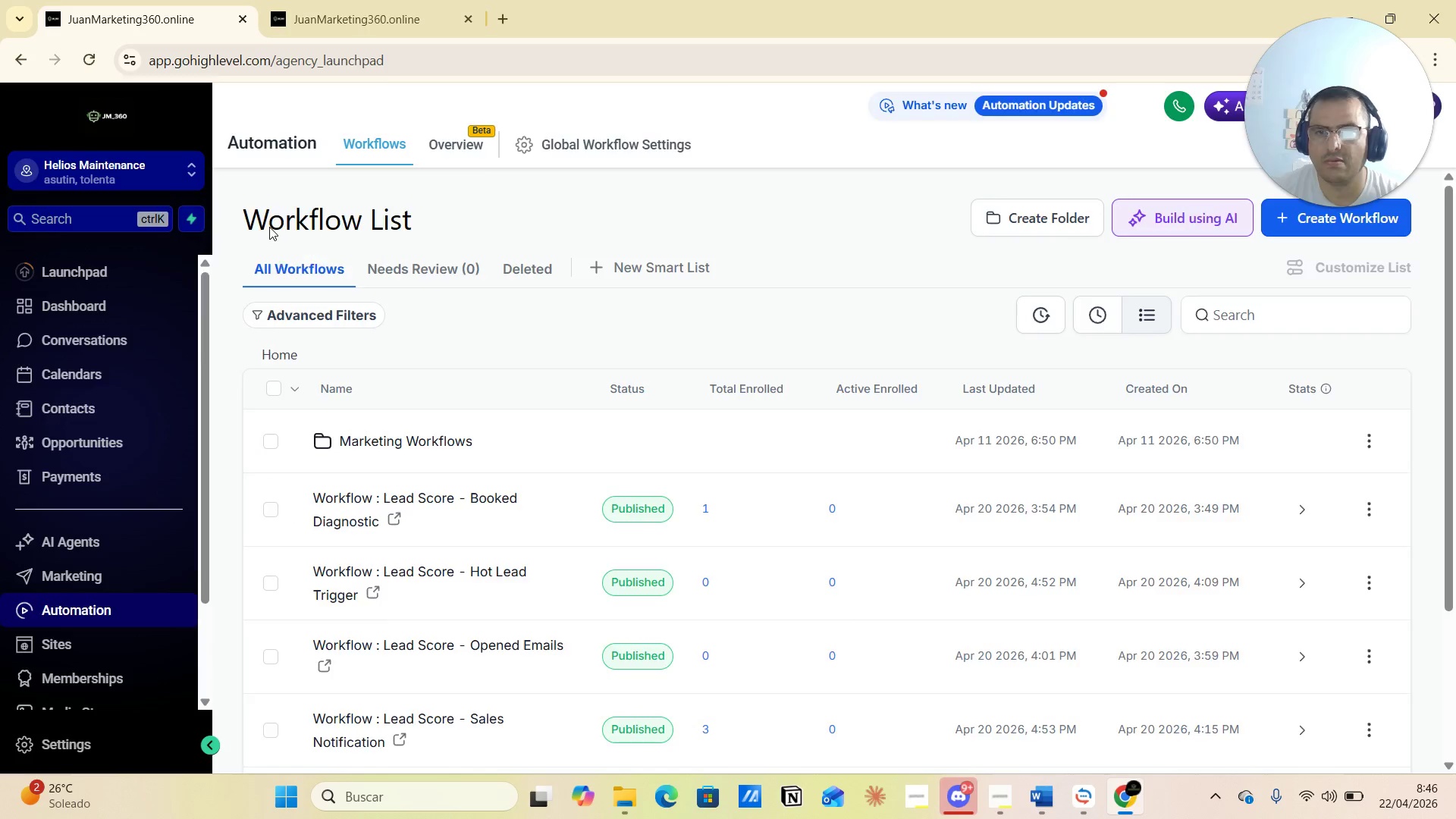 
left_click([86, 400])
 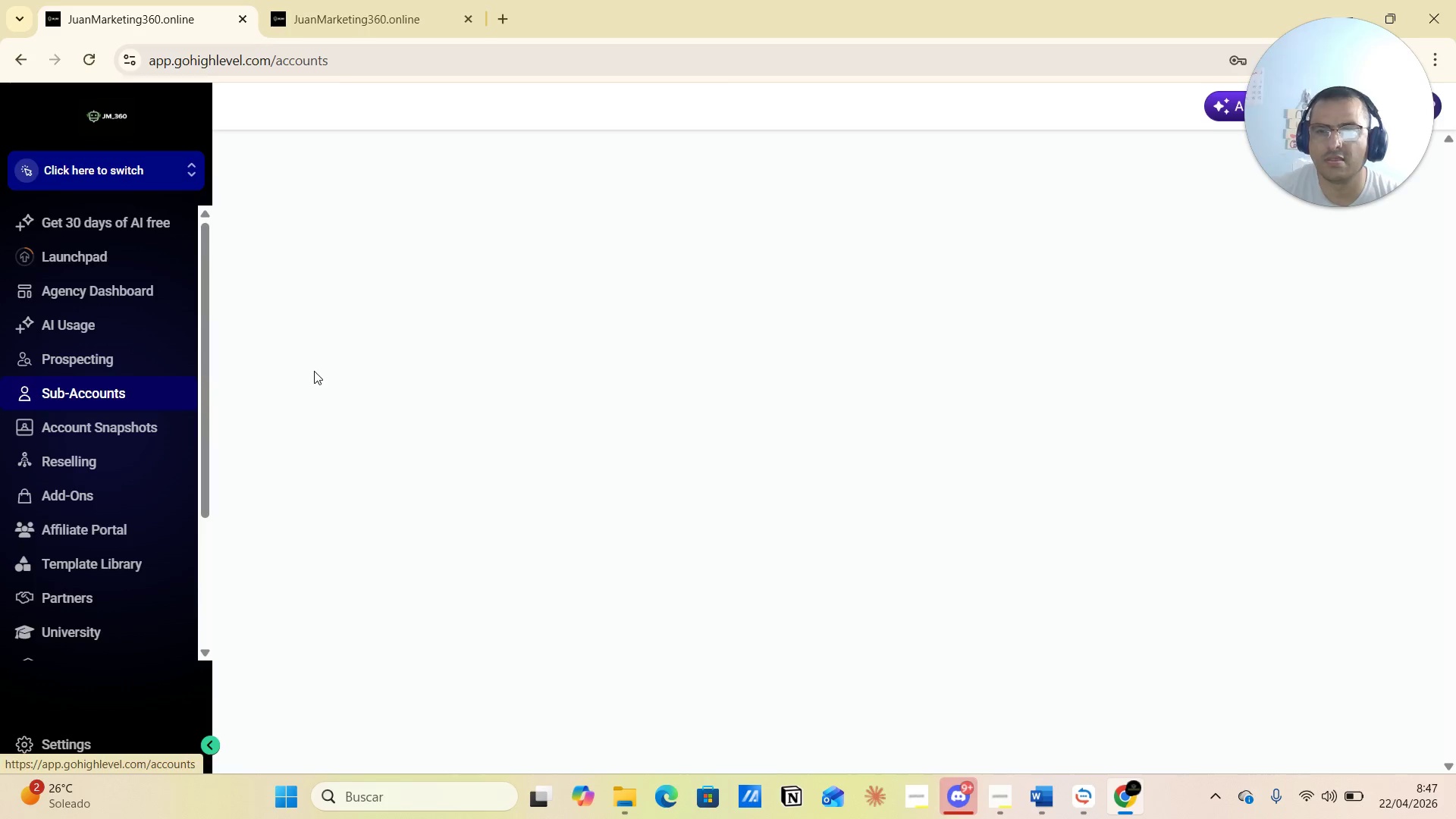 
mouse_move([456, 369])
 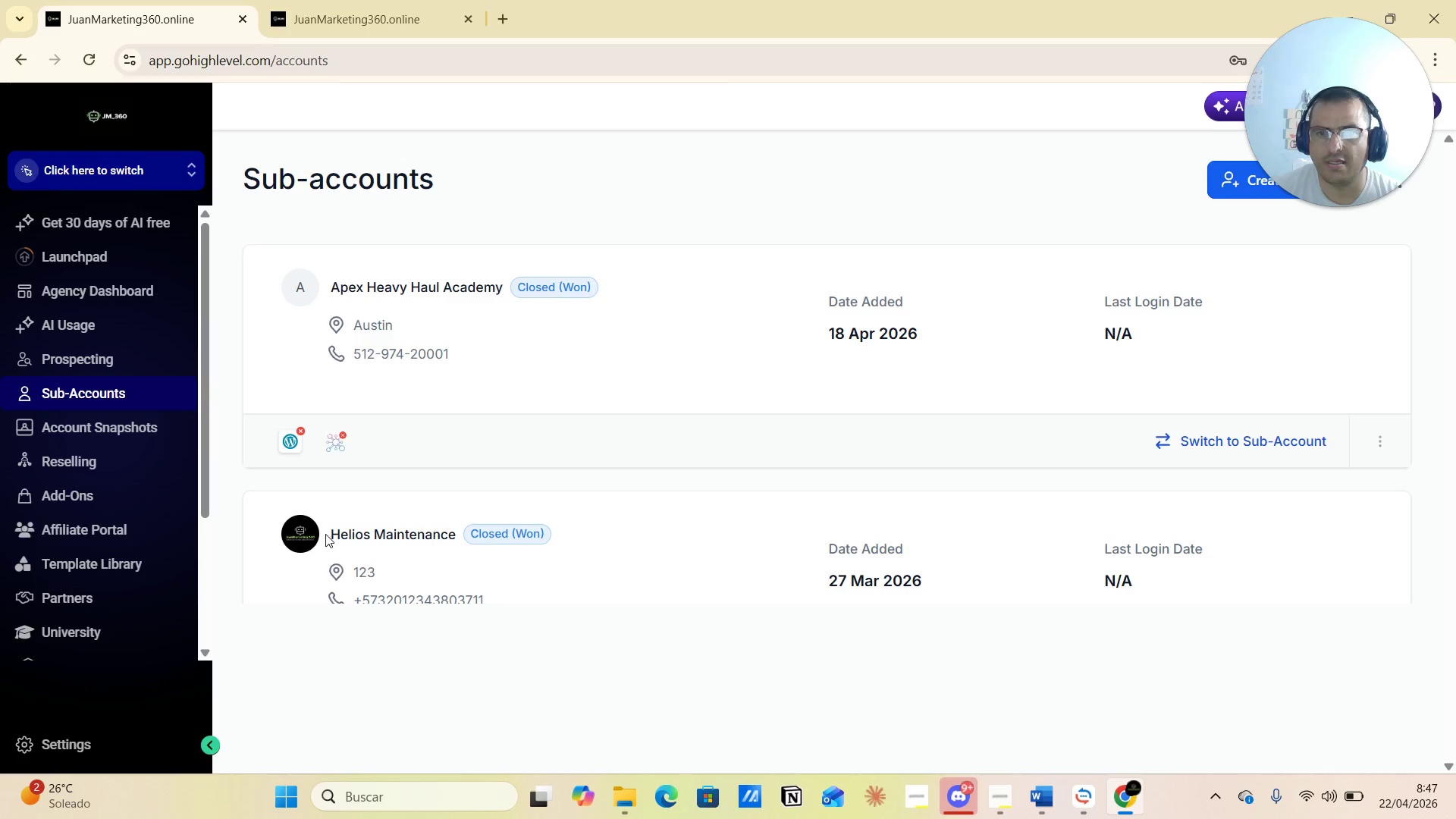 
left_click_drag(start_coordinate=[325, 533], to_coordinate=[460, 541])
 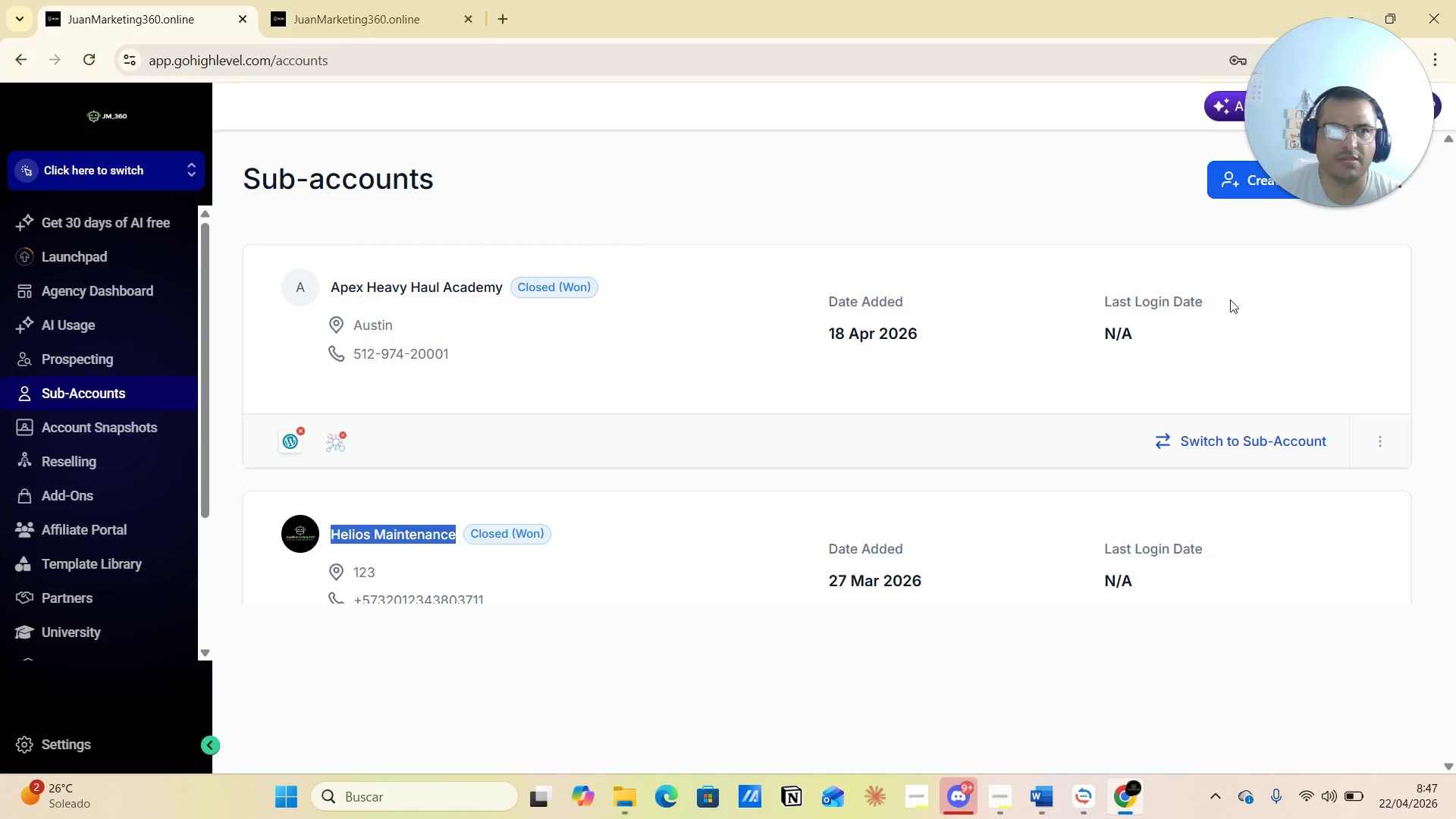 
wait(5.61)
 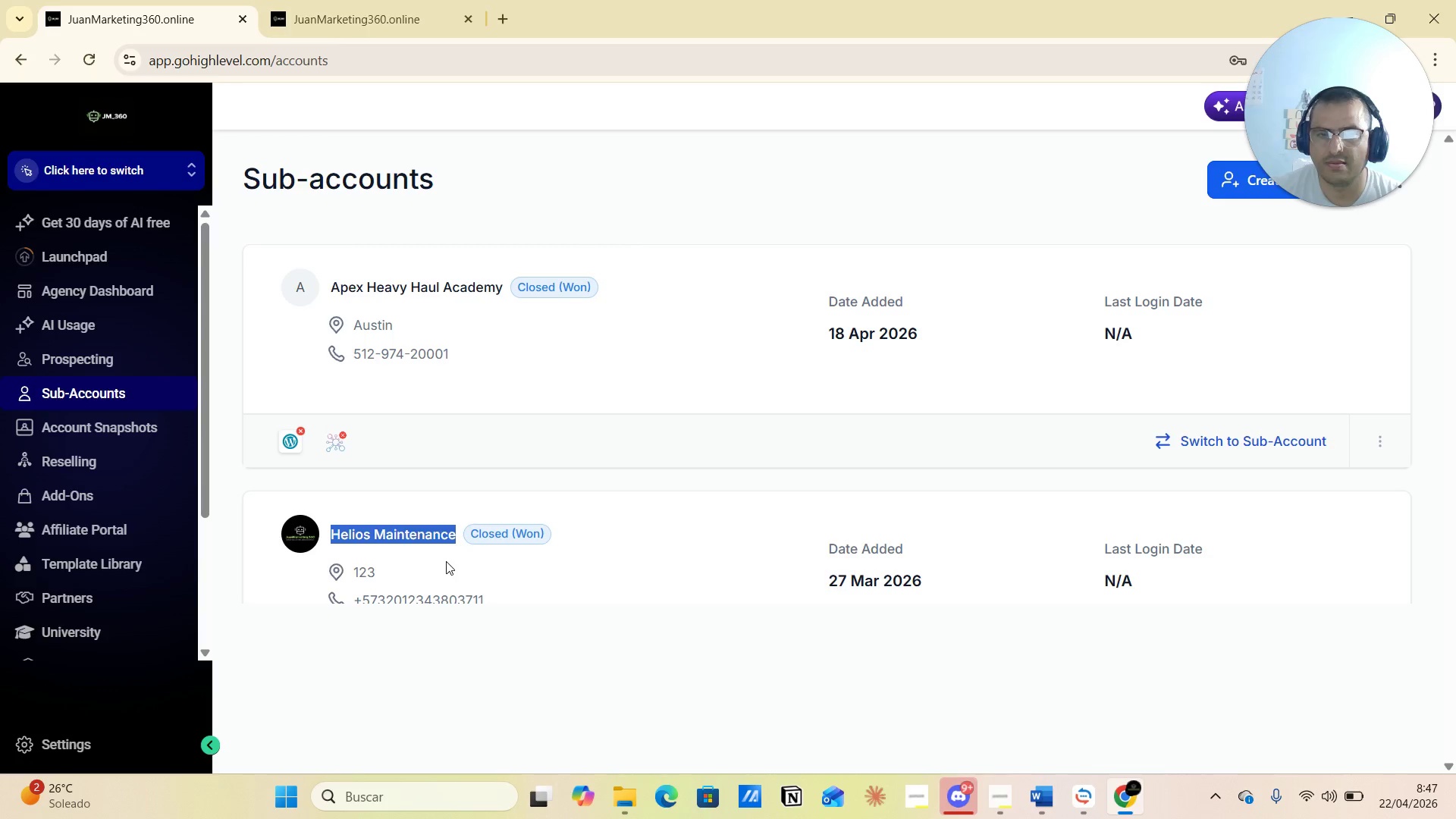 
left_click([1430, 347])
 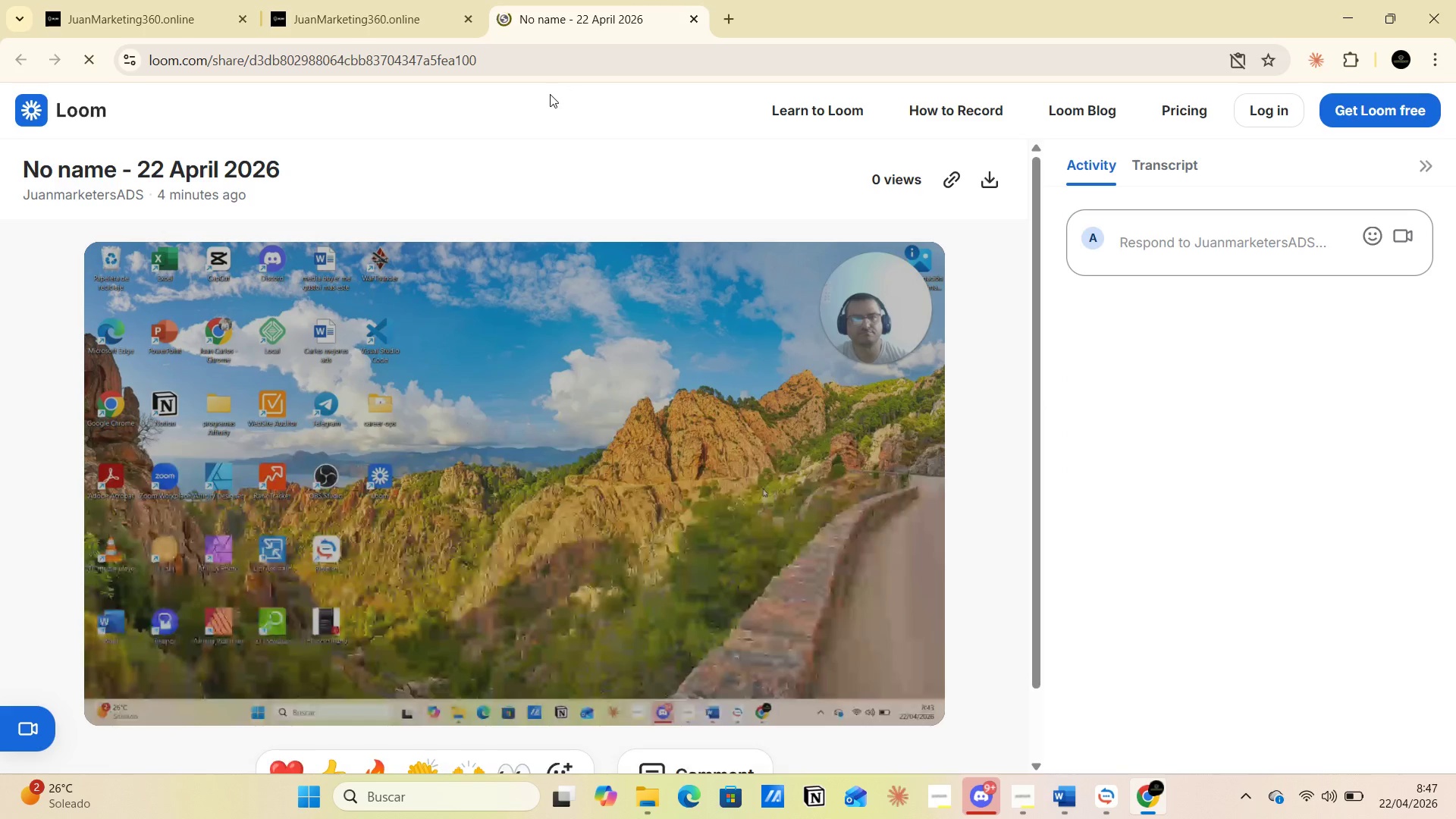 
wait(7.56)
 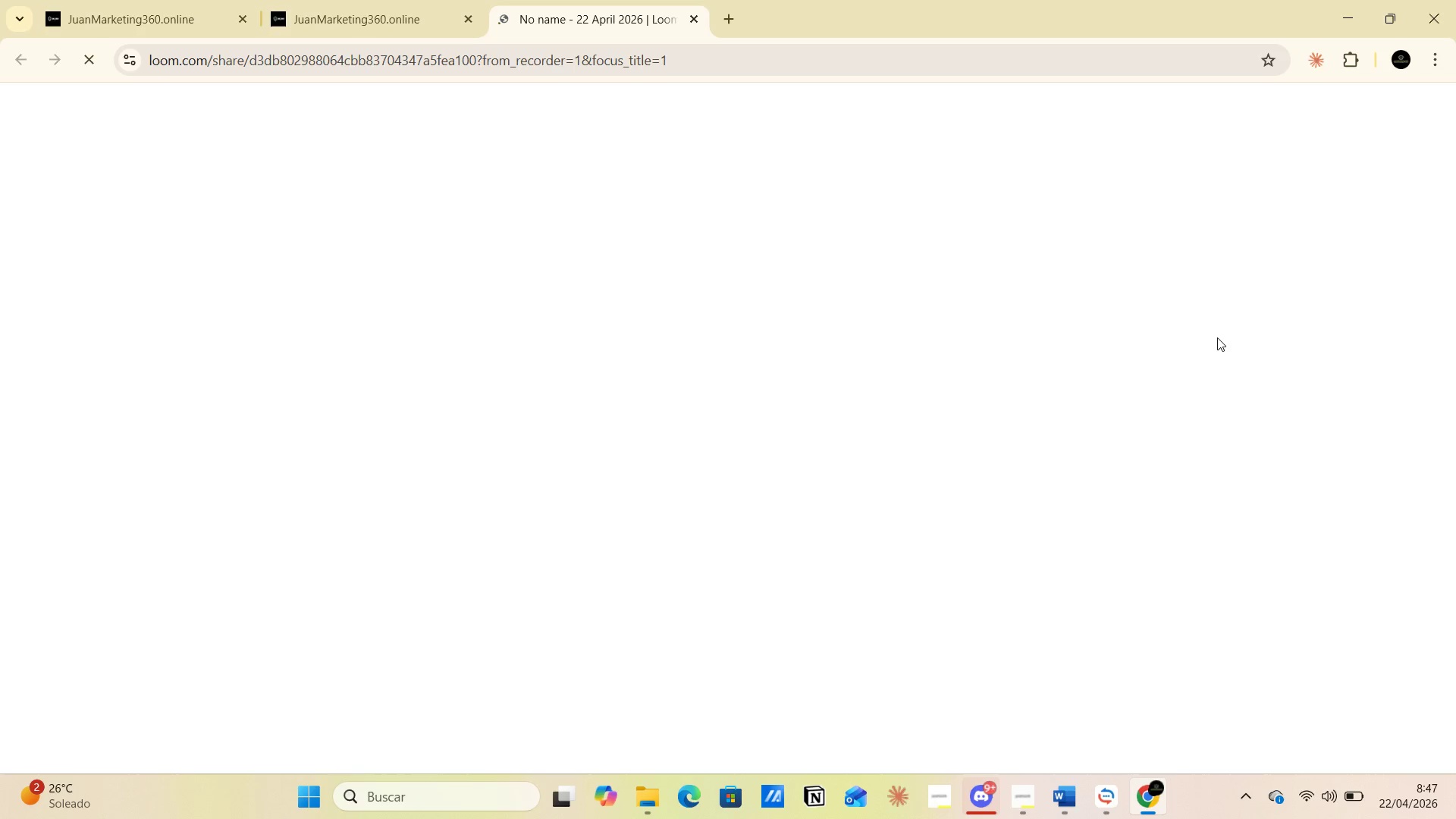 
left_click([487, 59])
 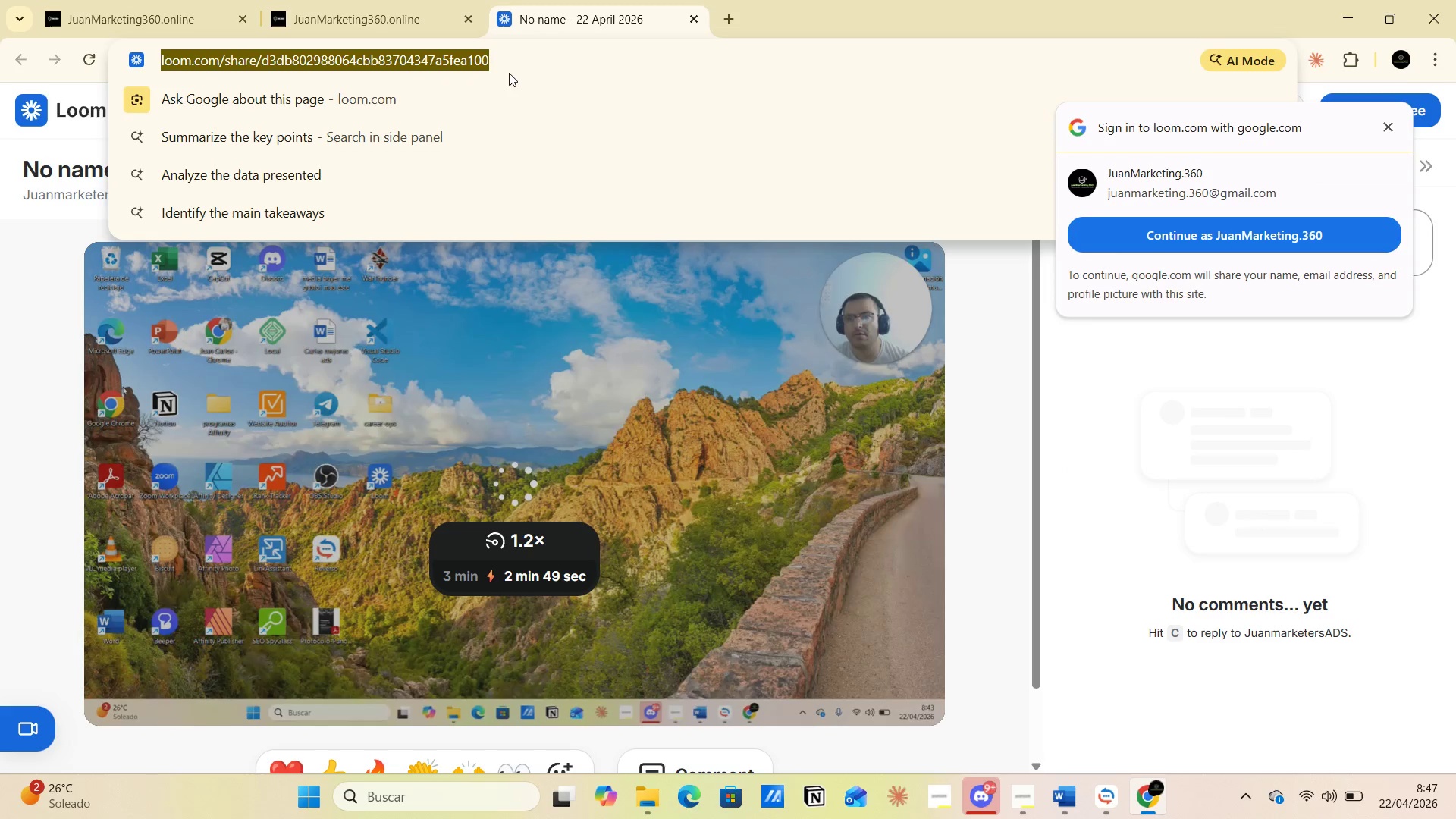 
key(Control+C)
 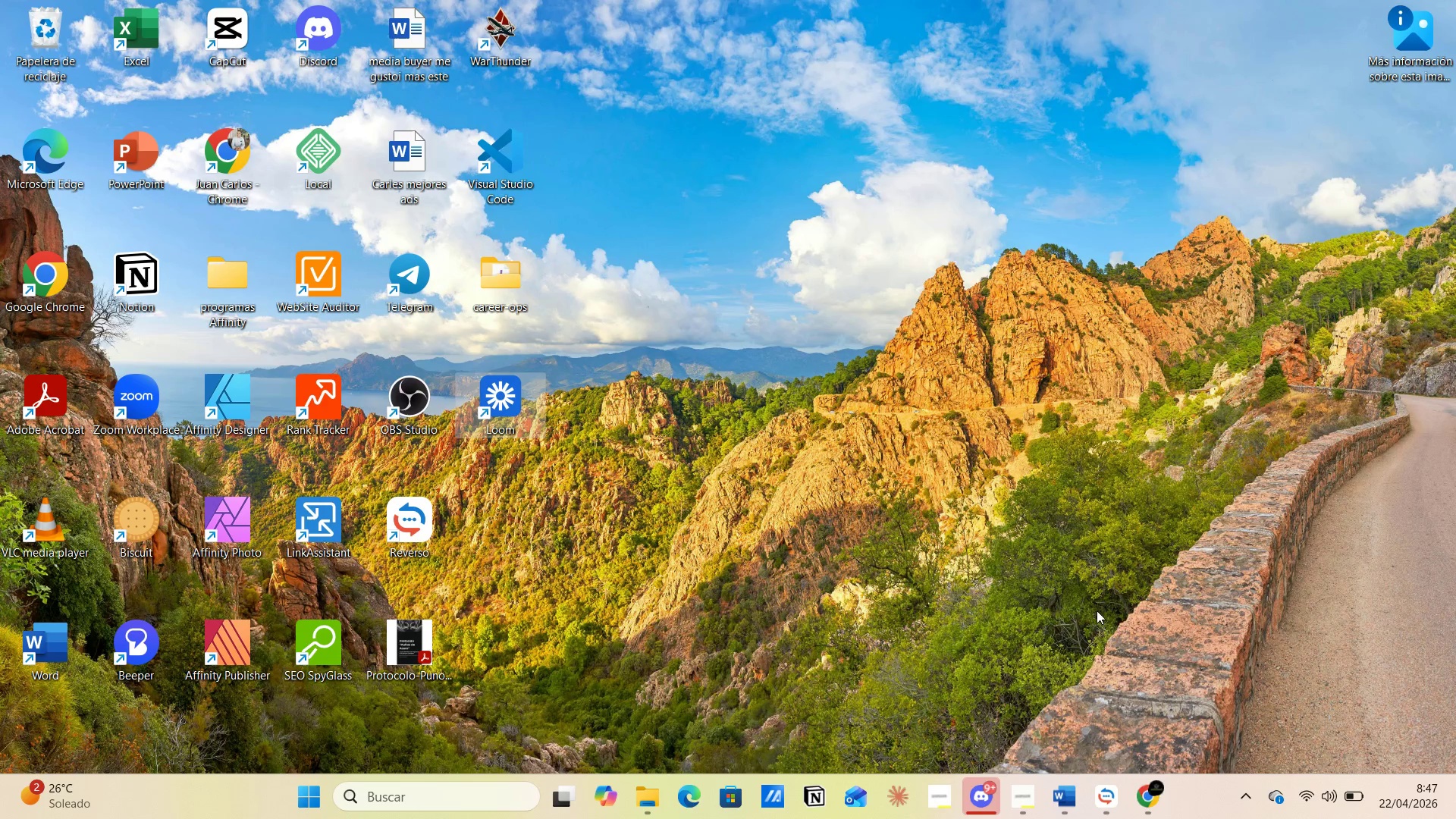 
double_click([51, 278])
 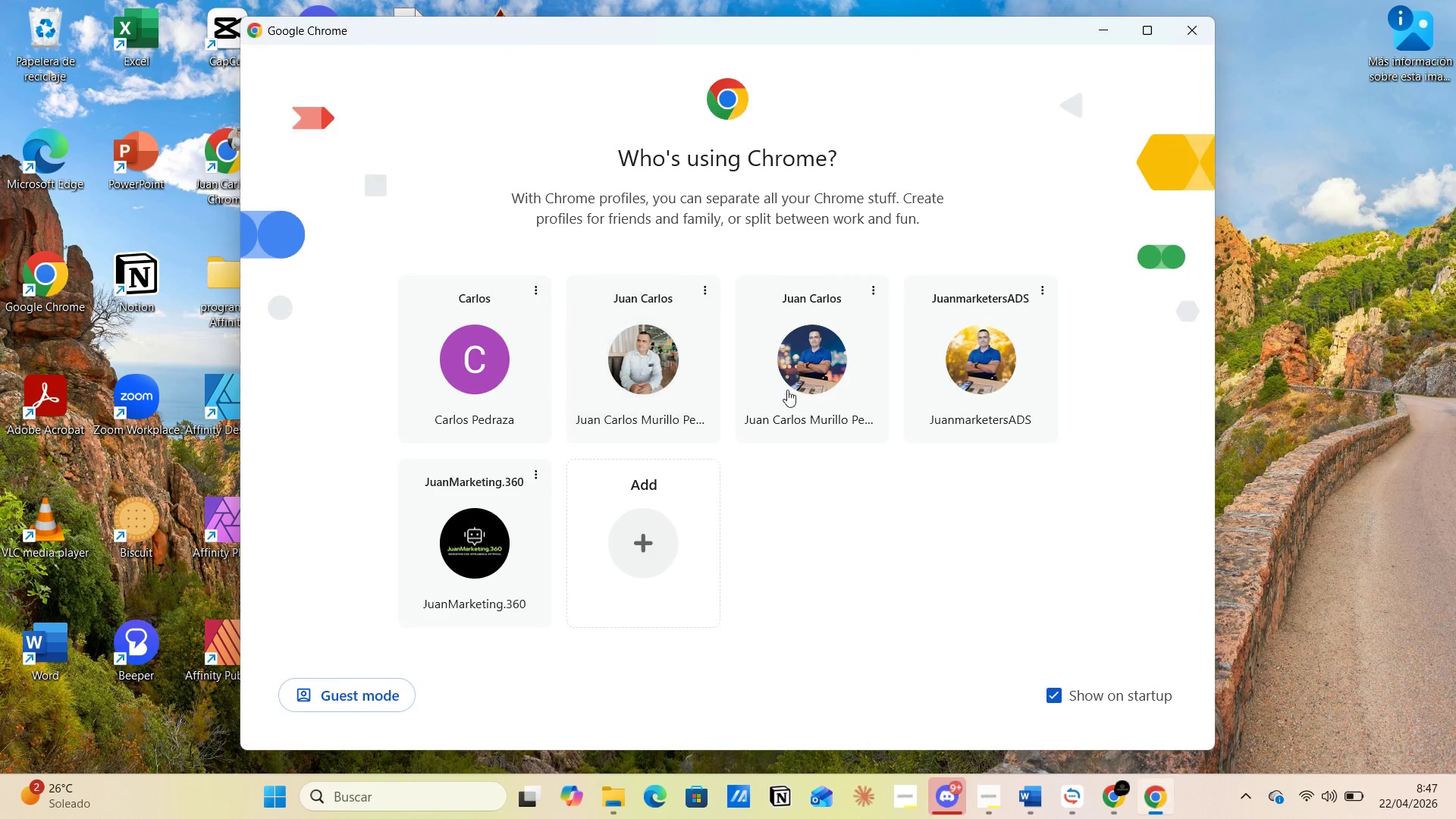 
left_click([981, 395])
 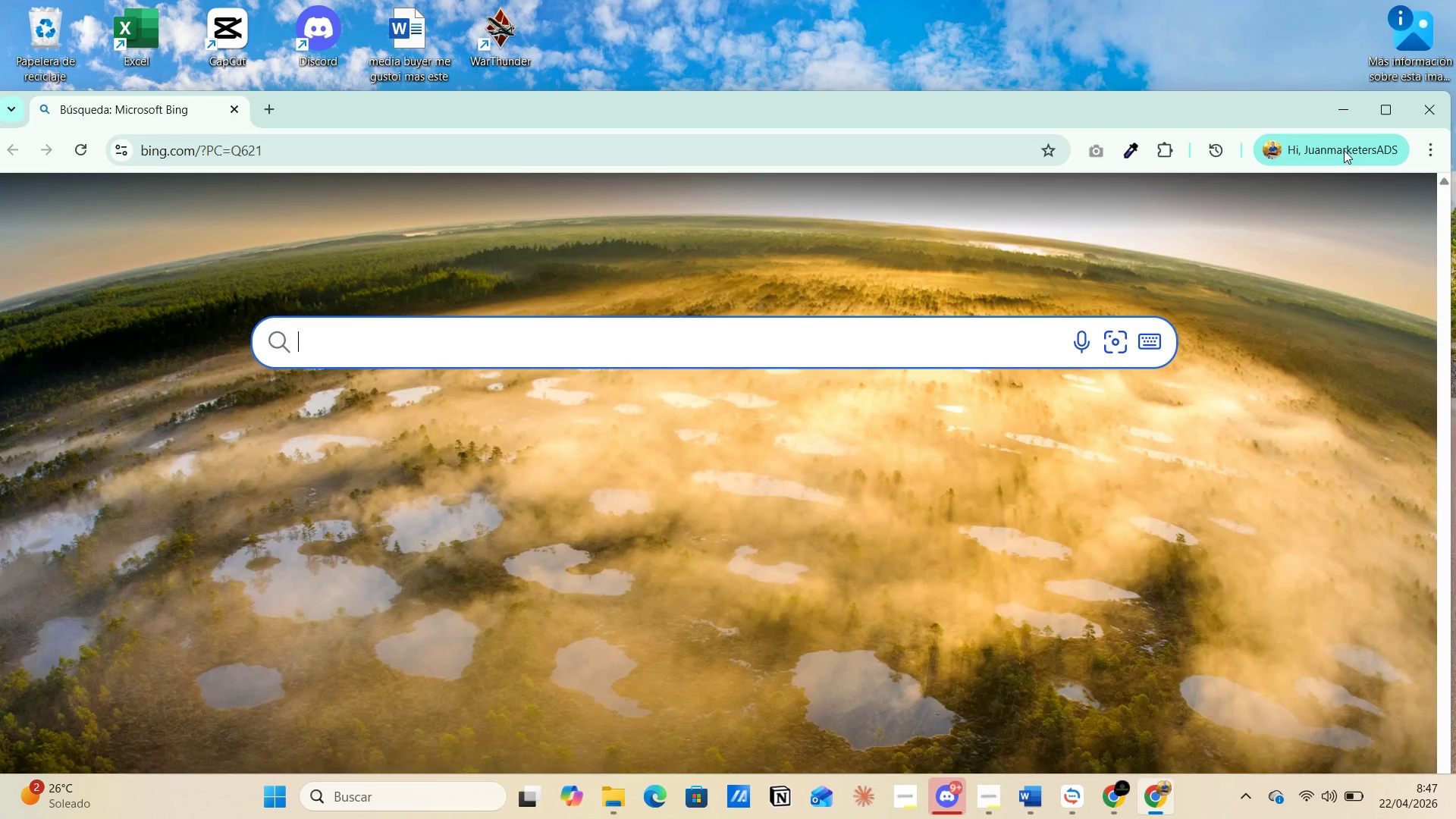 
left_click([1381, 108])
 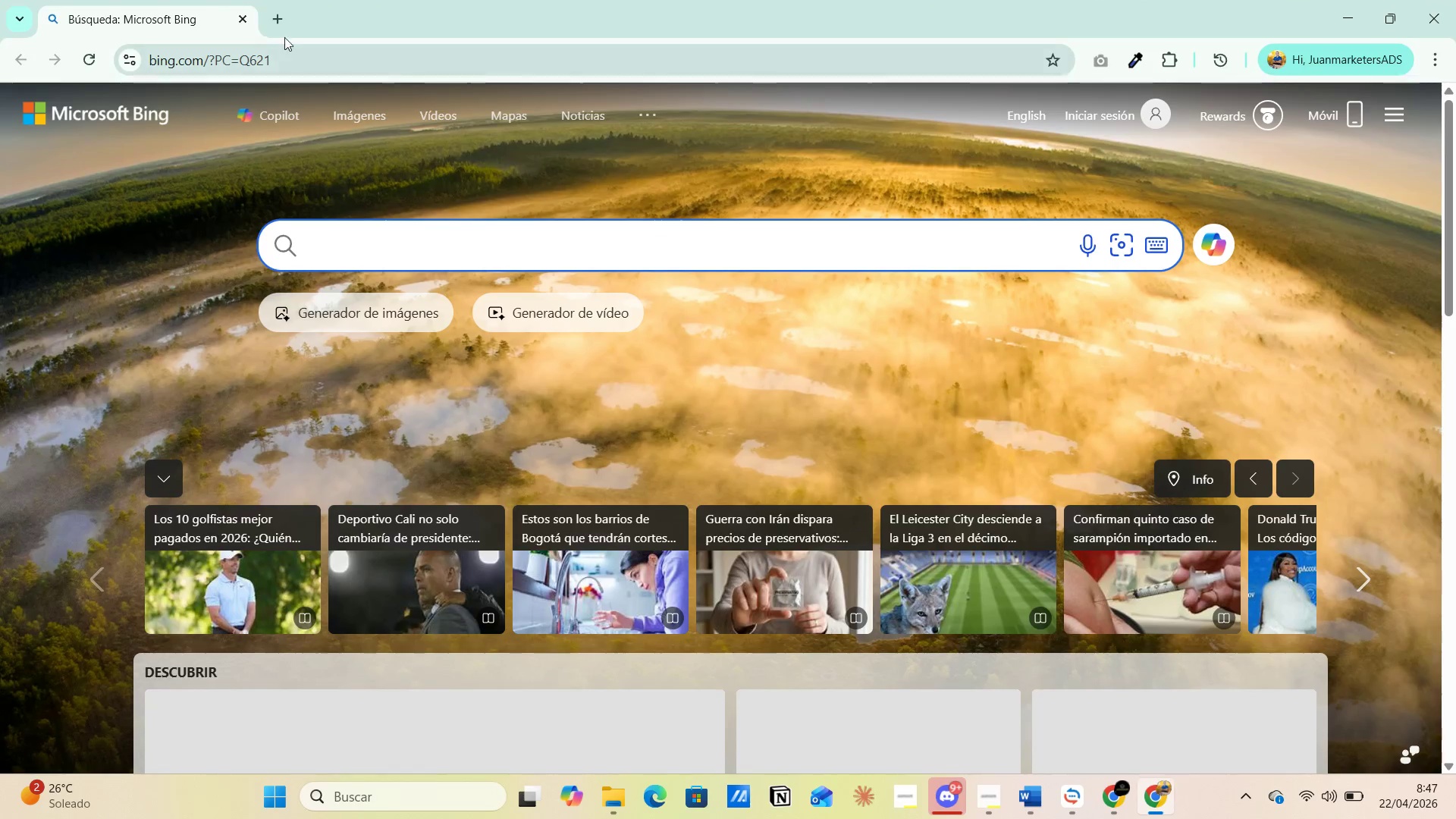 
left_click([271, 18])
 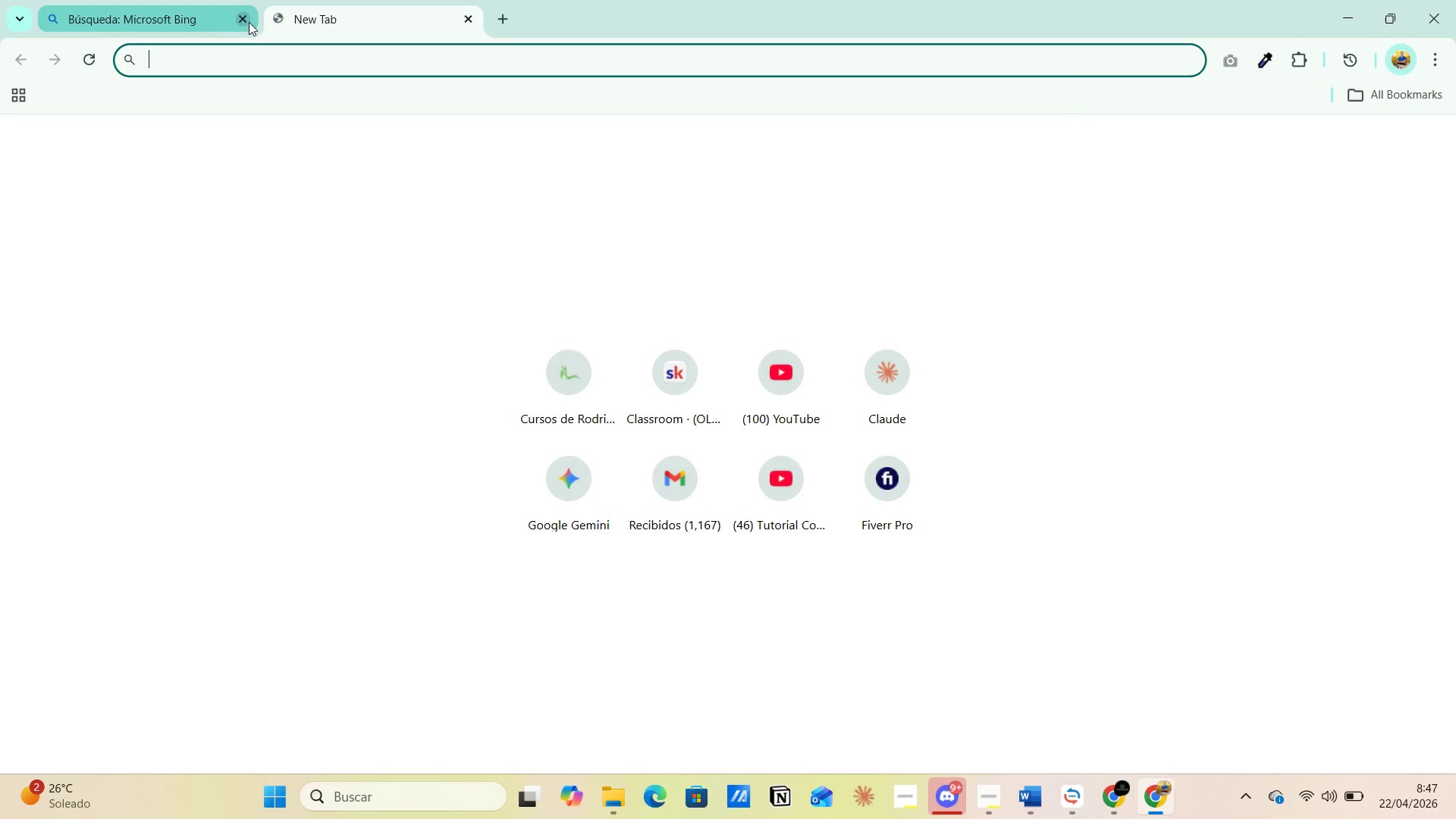 
left_click([243, 19])
 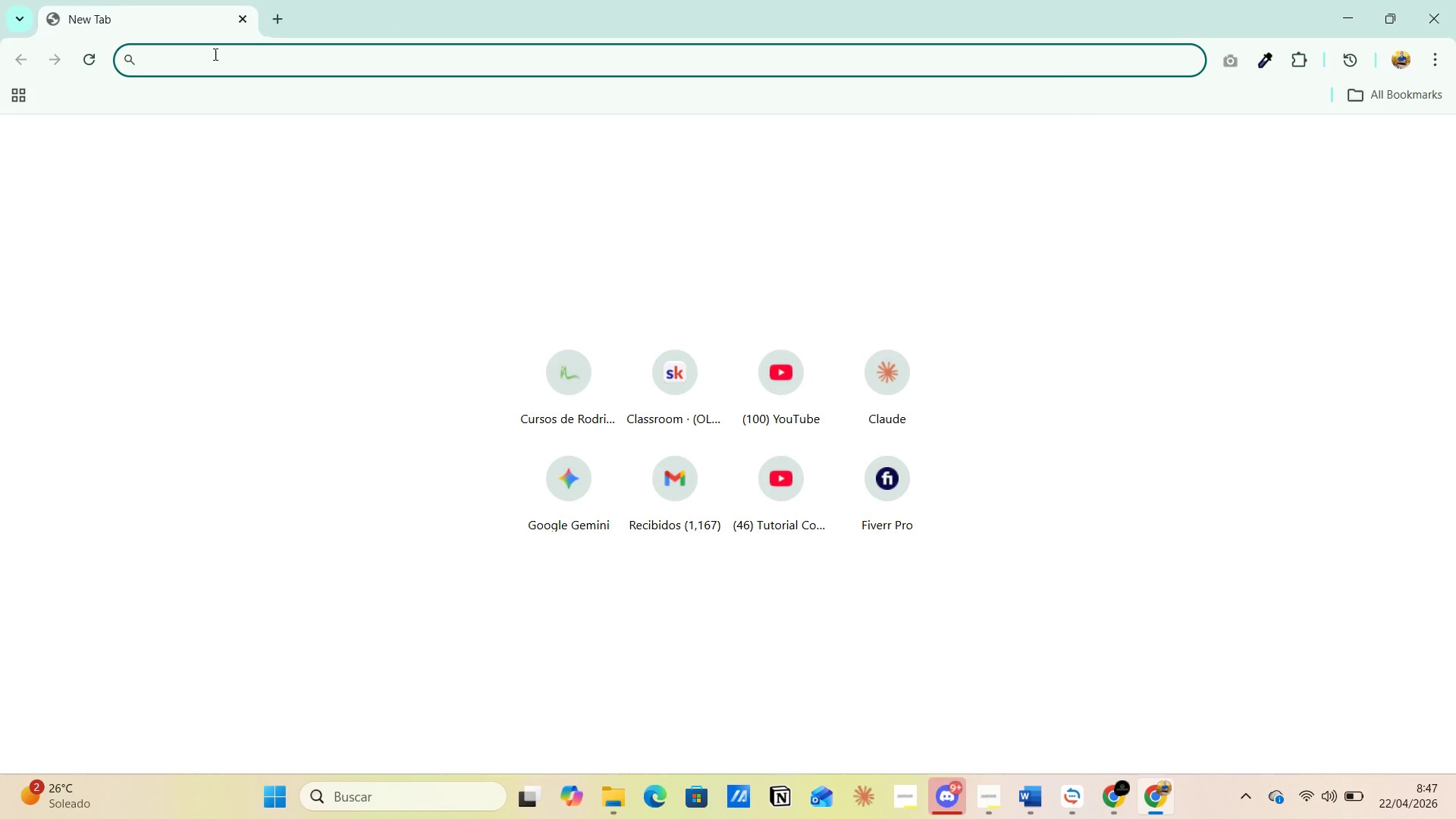 
left_click([203, 61])
 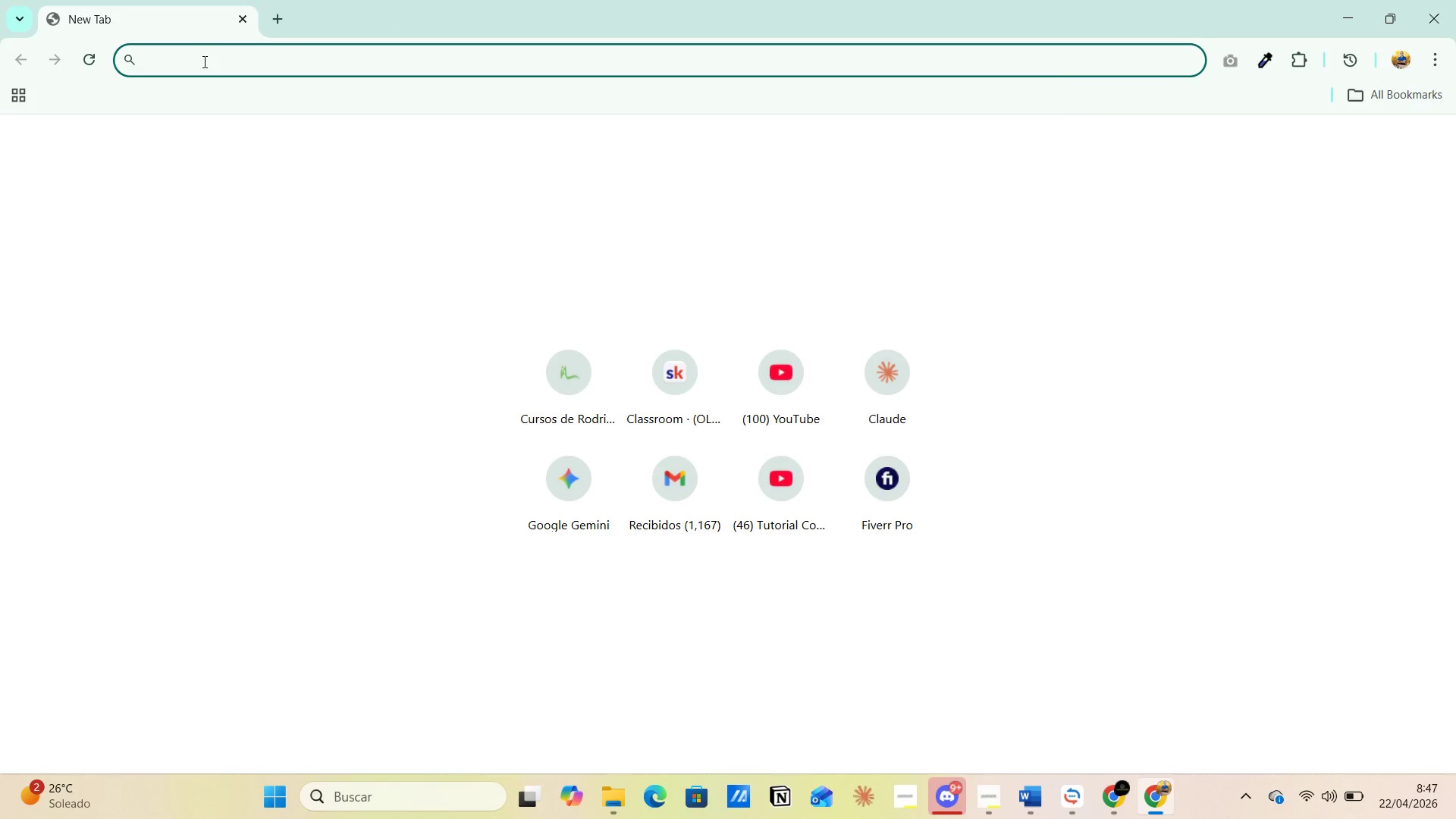 
key(Control+V)
 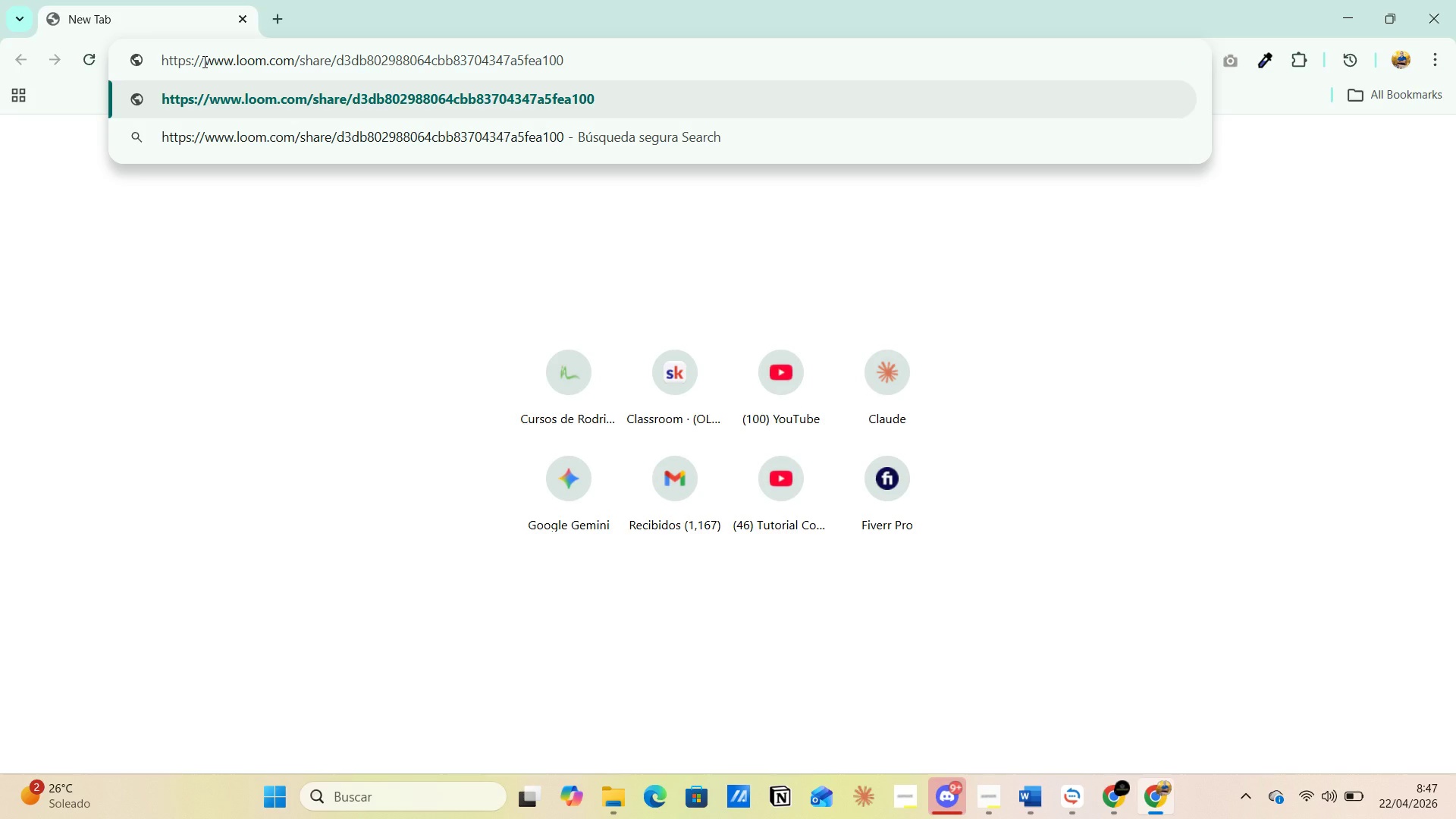 
key(Enter)
 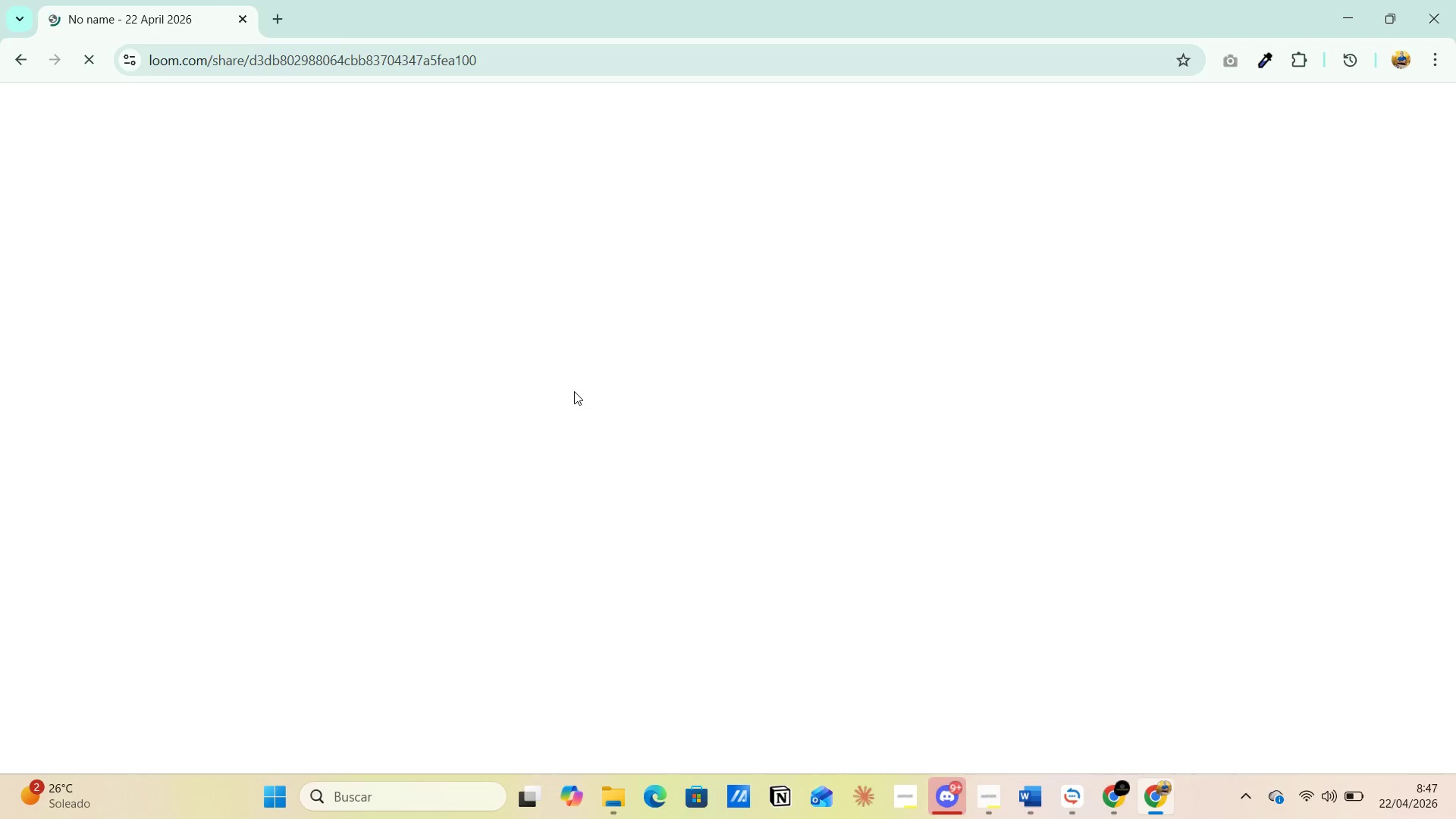 
wait(8.66)
 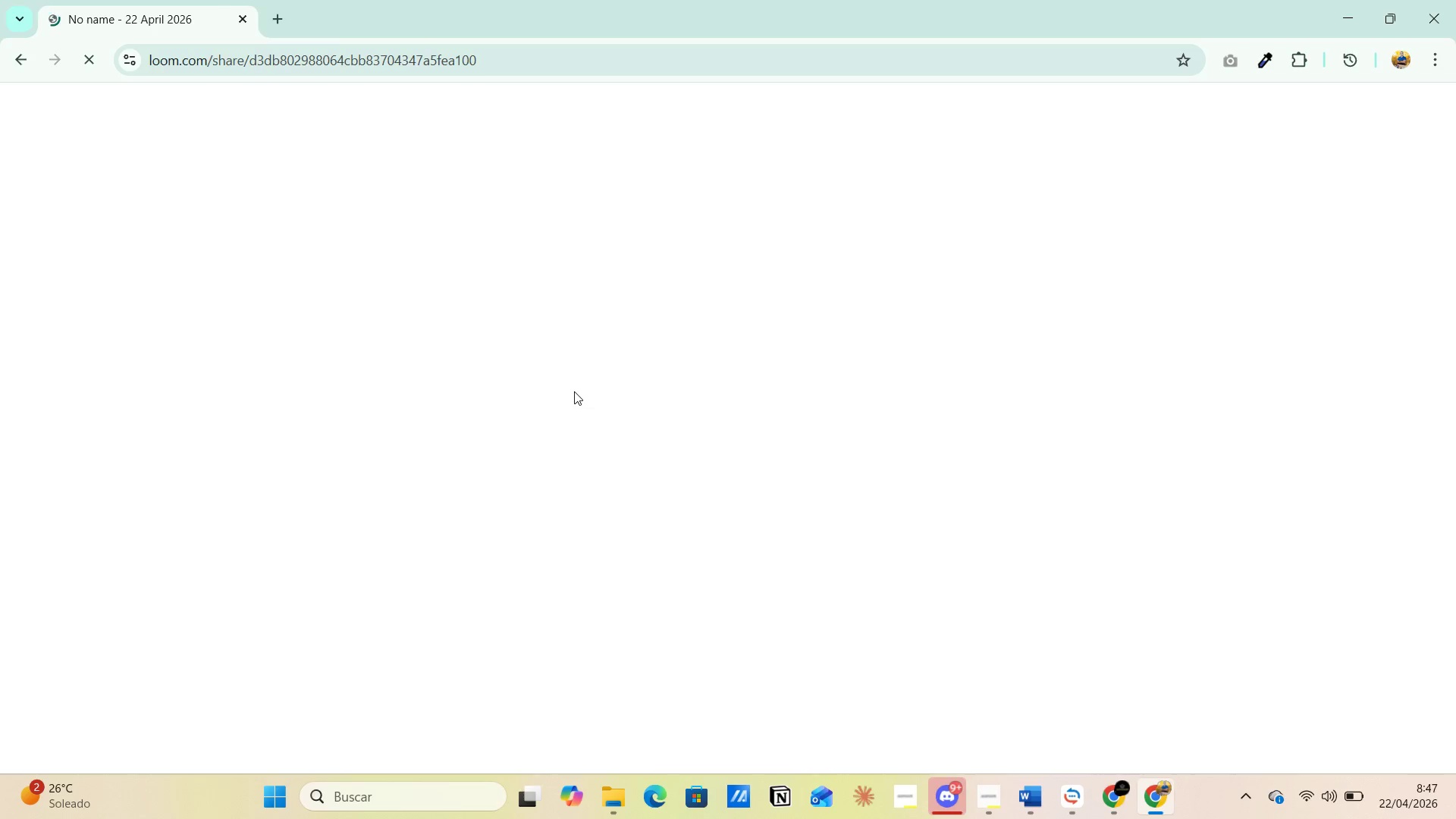 
left_click([1219, 177])
 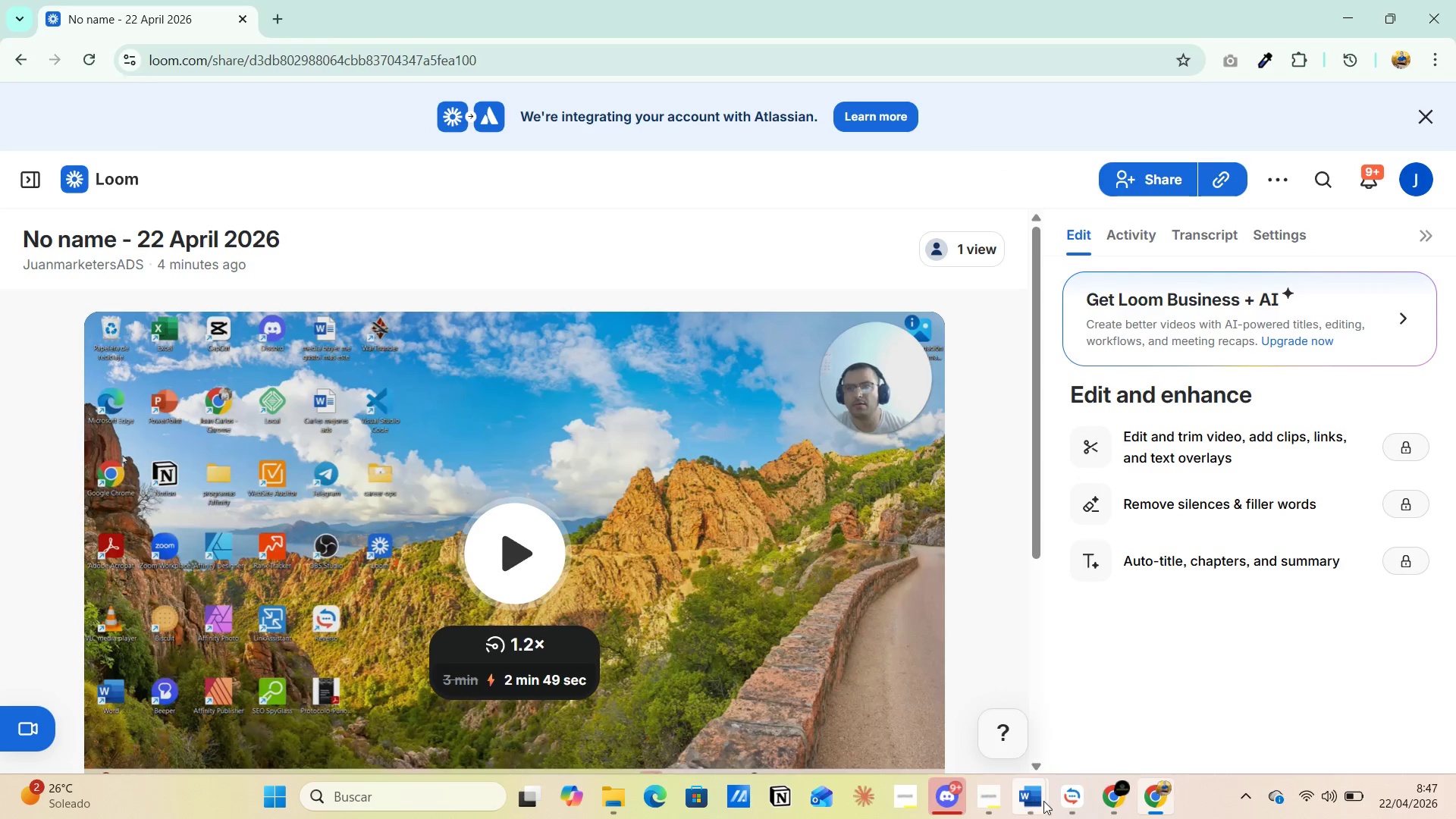 
left_click([966, 717])
 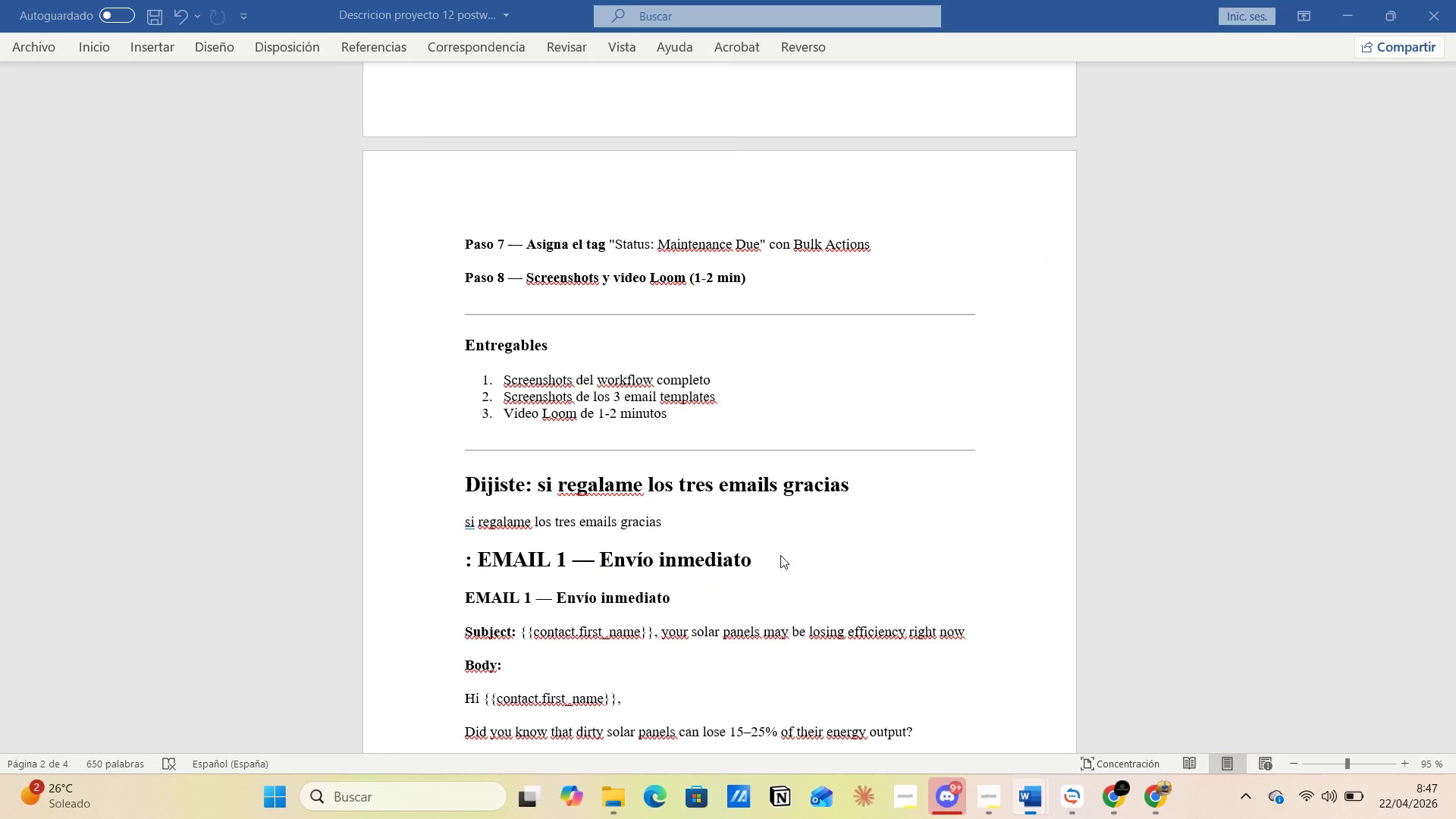 
left_click([762, 535])
 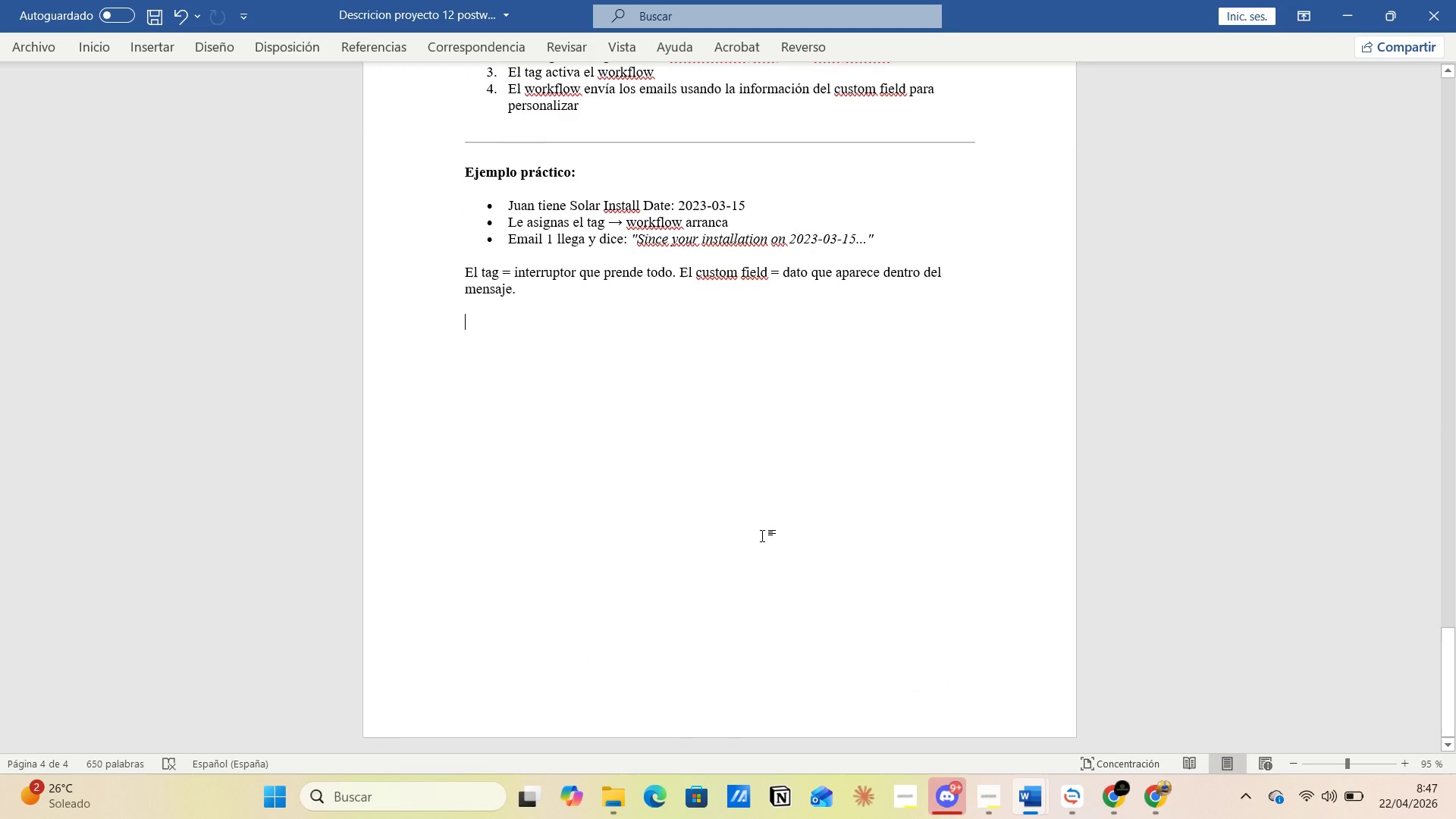 
scroll: coordinate [783, 570], scroll_direction: down, amount: 64.0
 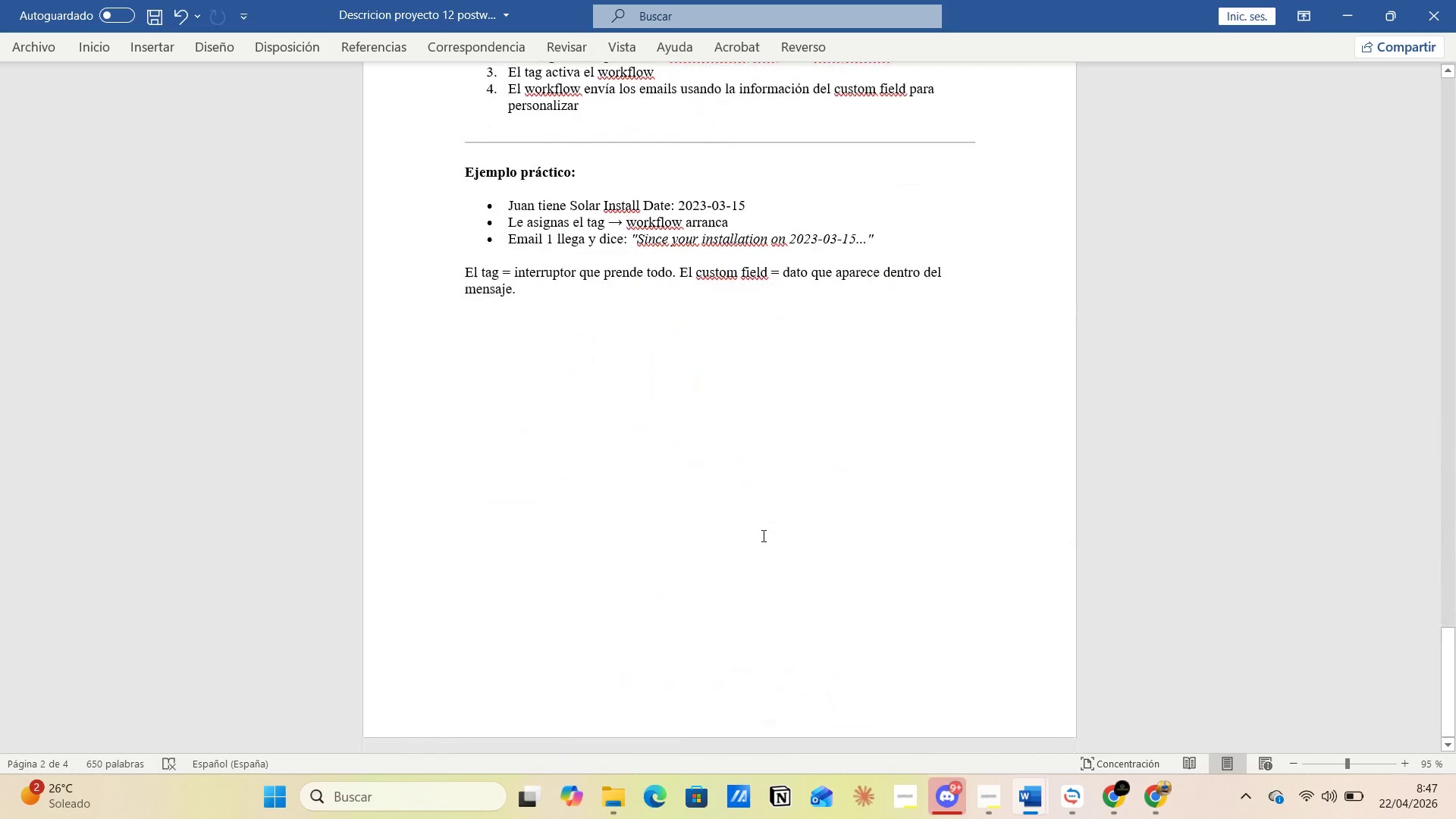 
key(Enter)
 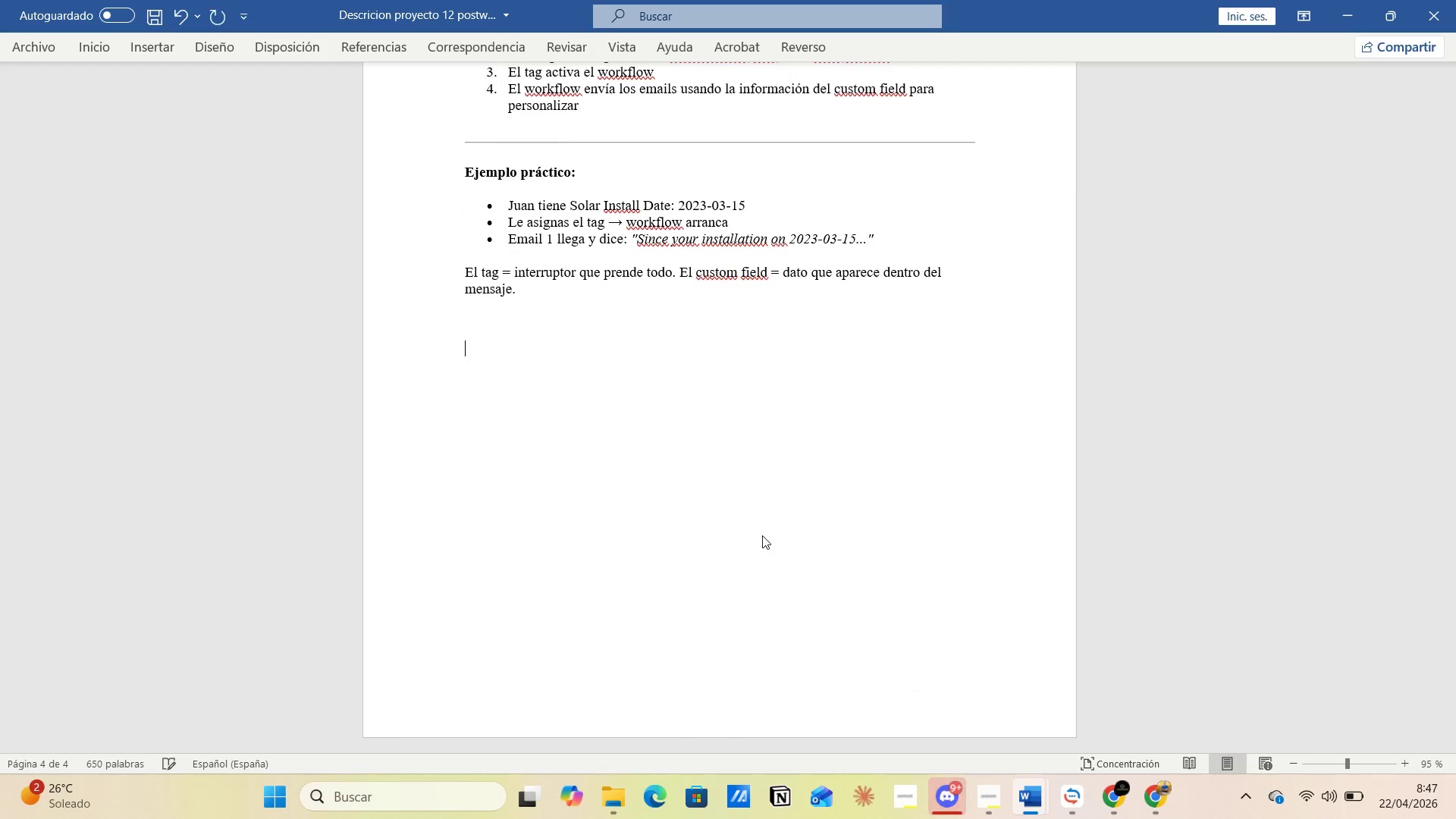 
type(loom )
 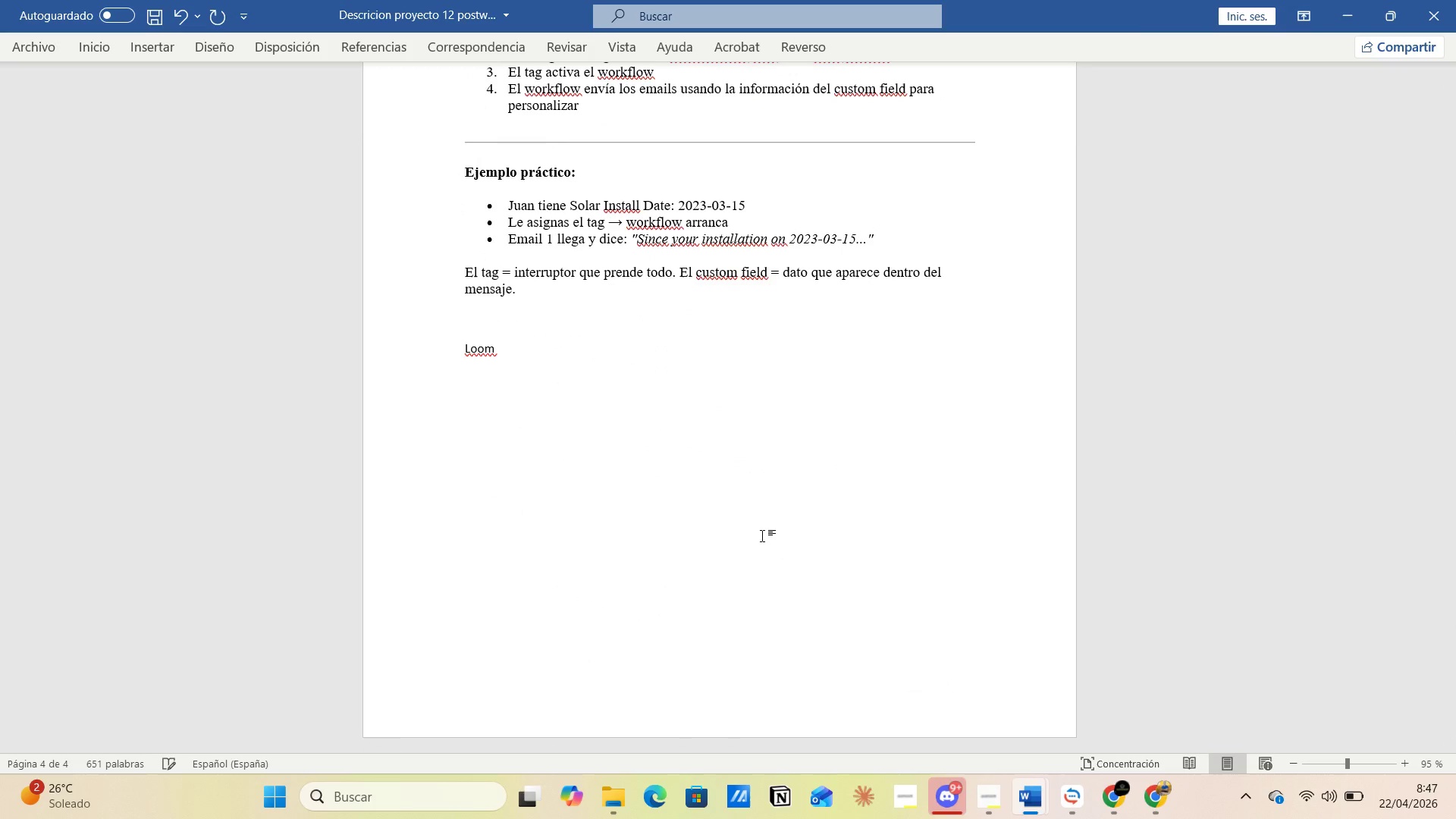 
key(Control+V)
 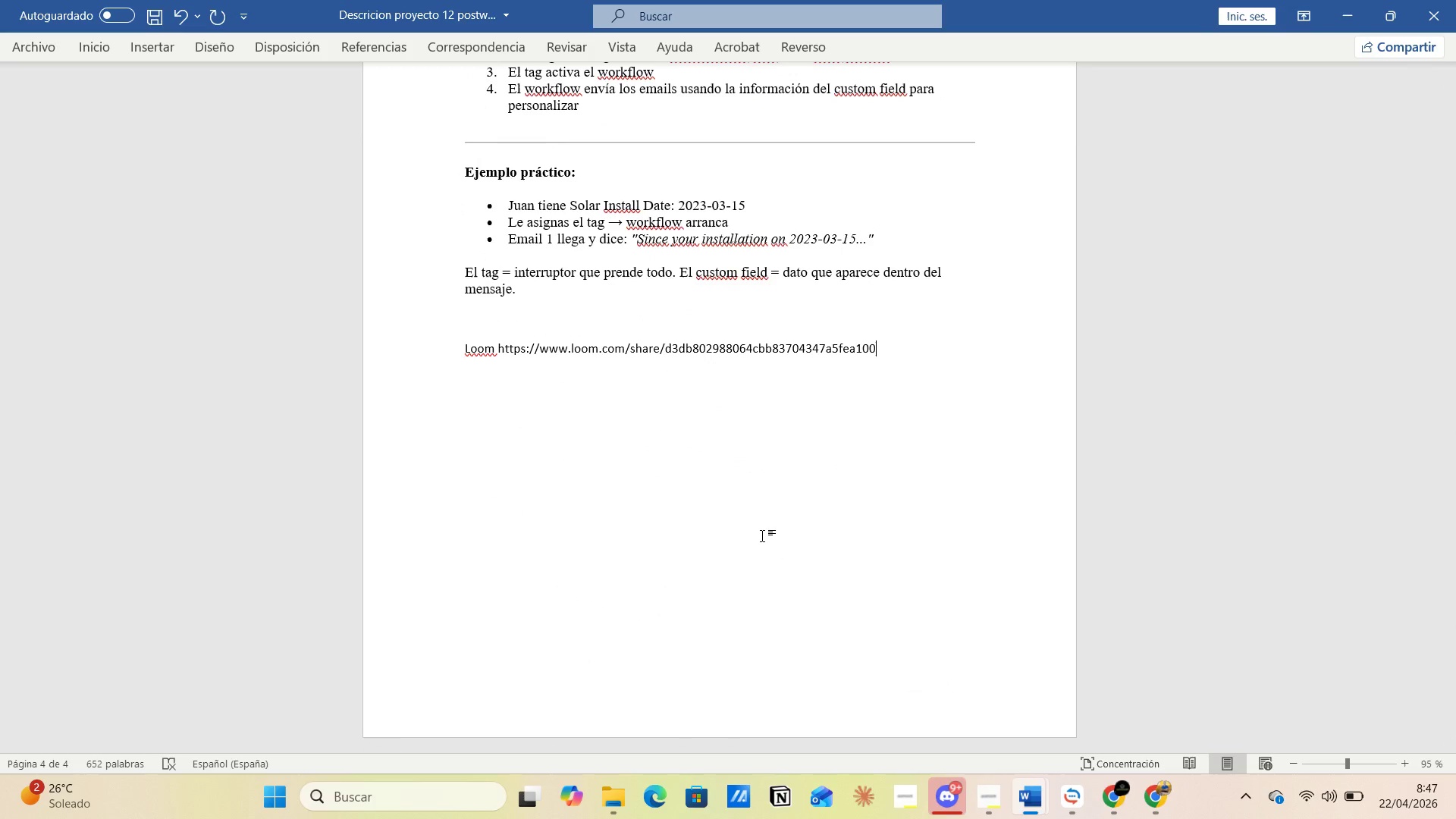 
key(Enter)
 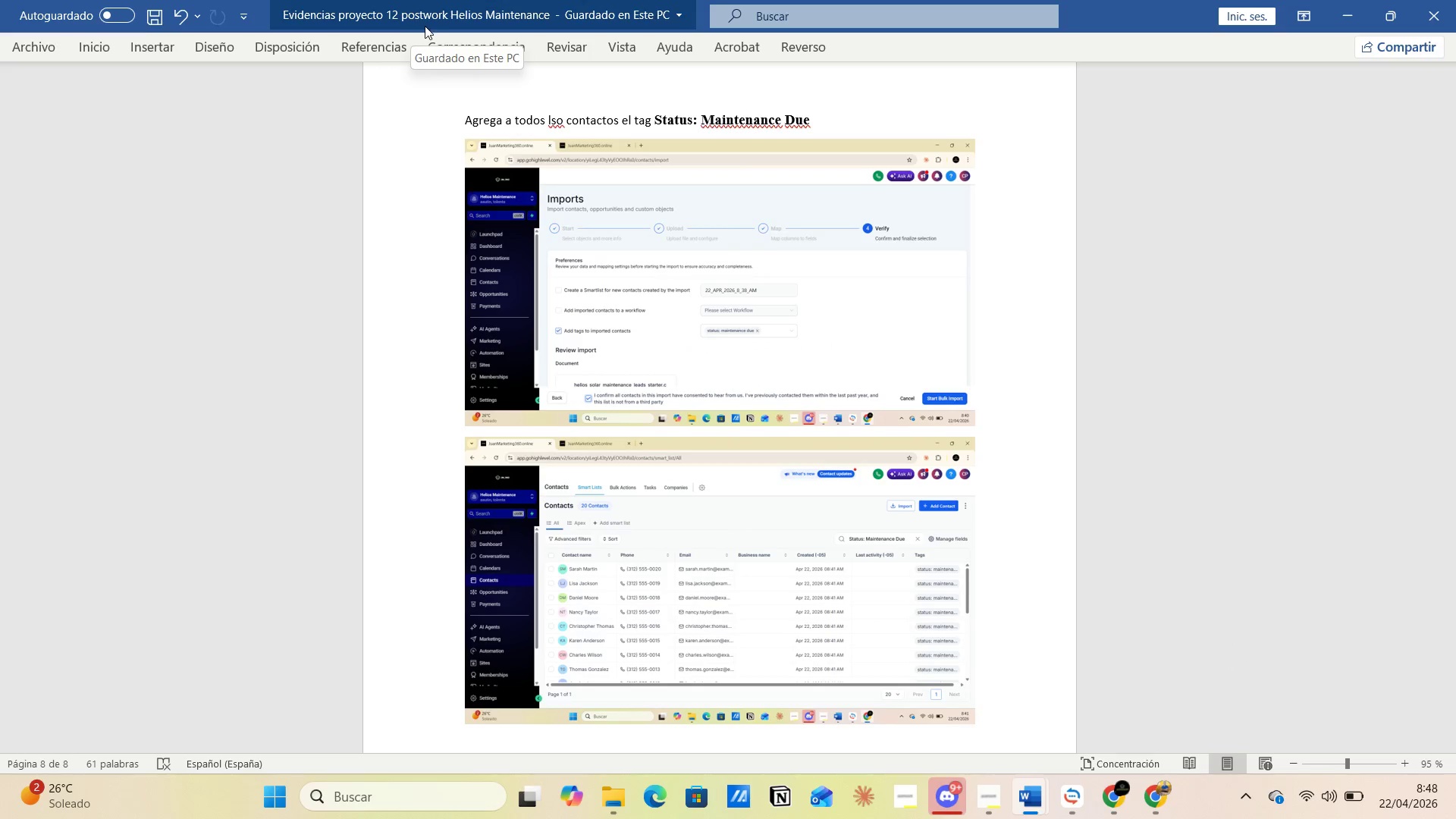 
wait(7.12)
 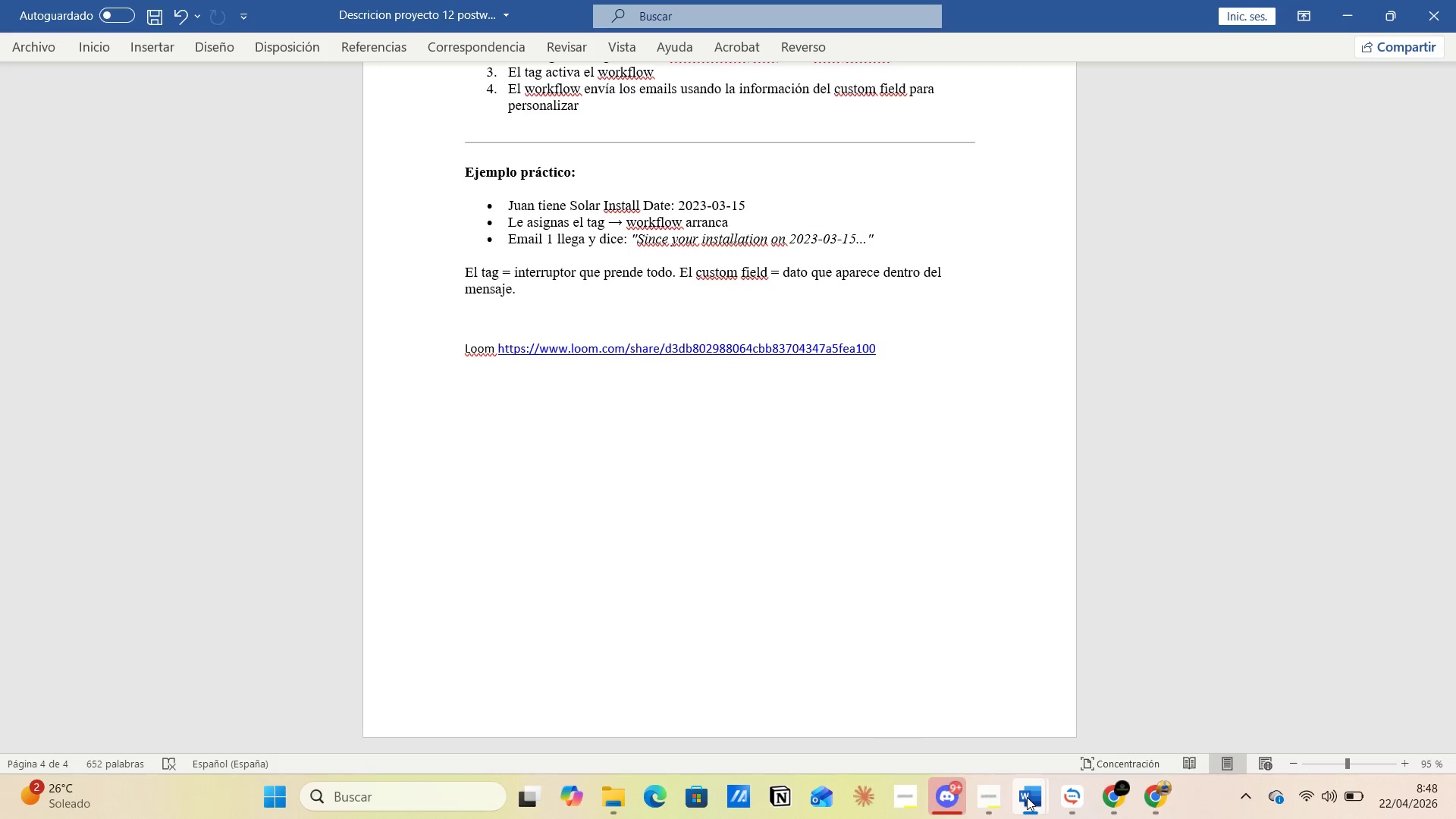 
scroll: coordinate [655, 406], scroll_direction: up, amount: 173.0
 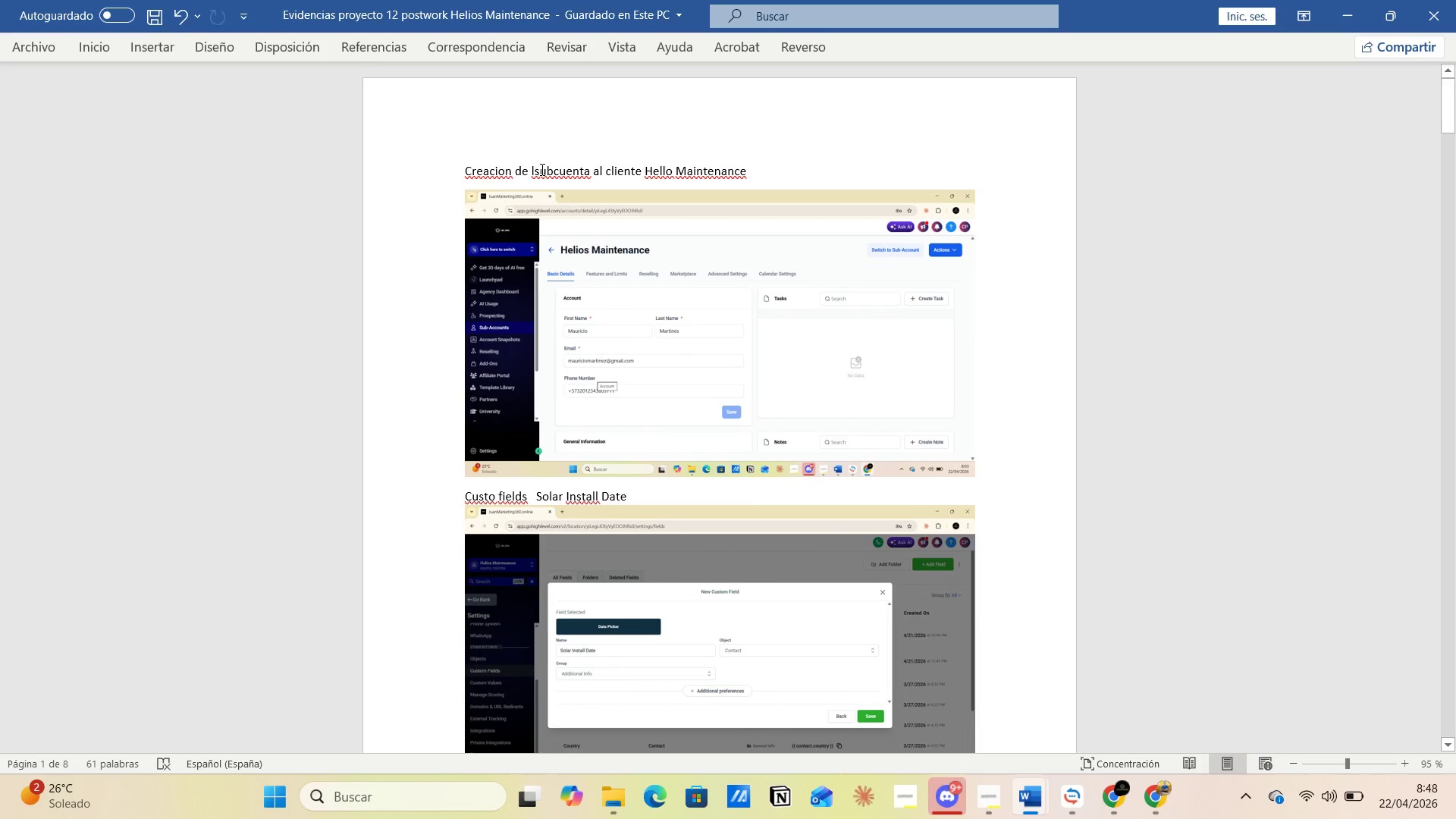 
left_click([530, 163])
 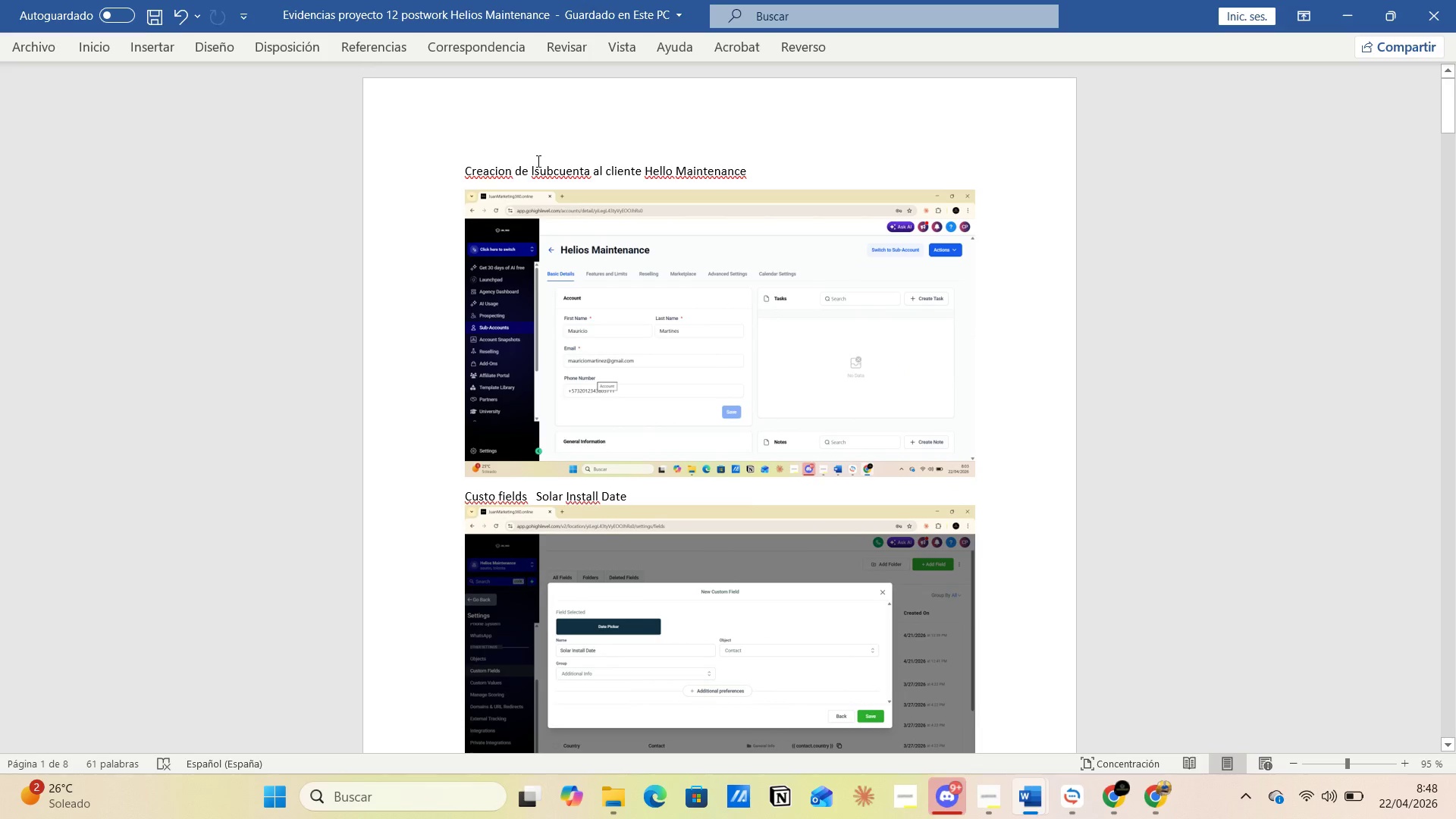 
left_click([537, 161])
 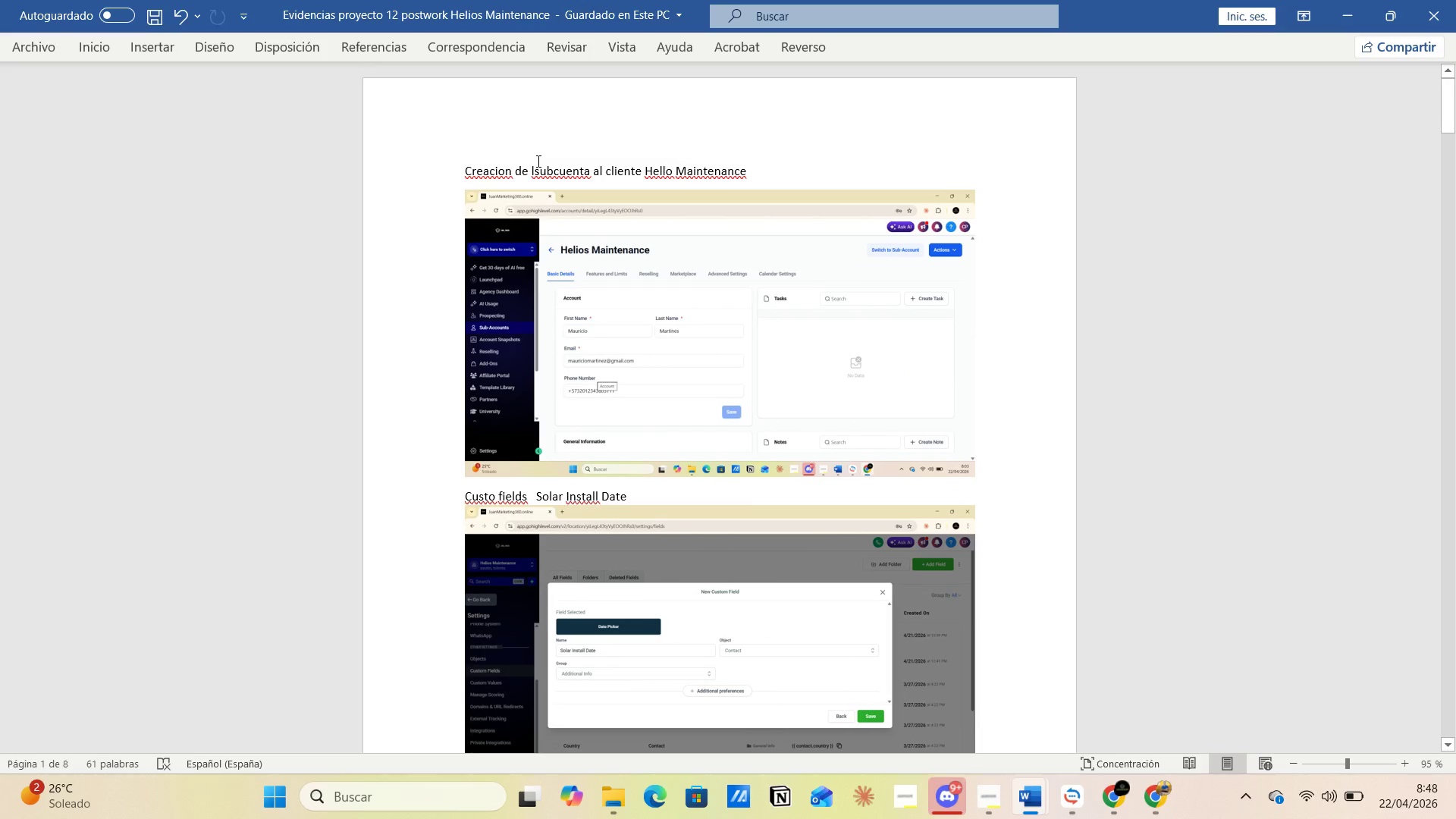 
key(A)
 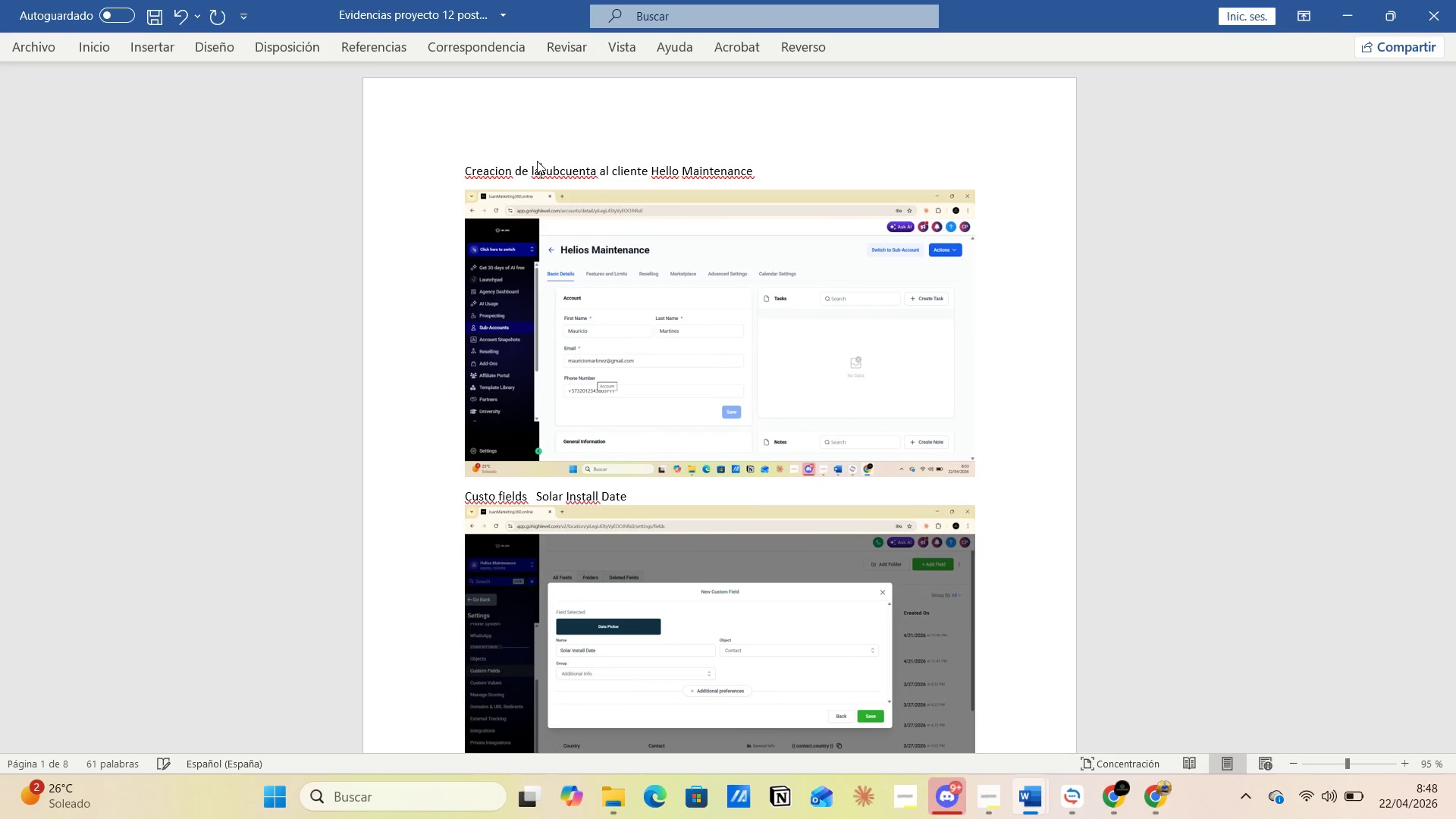 
key(Space)
 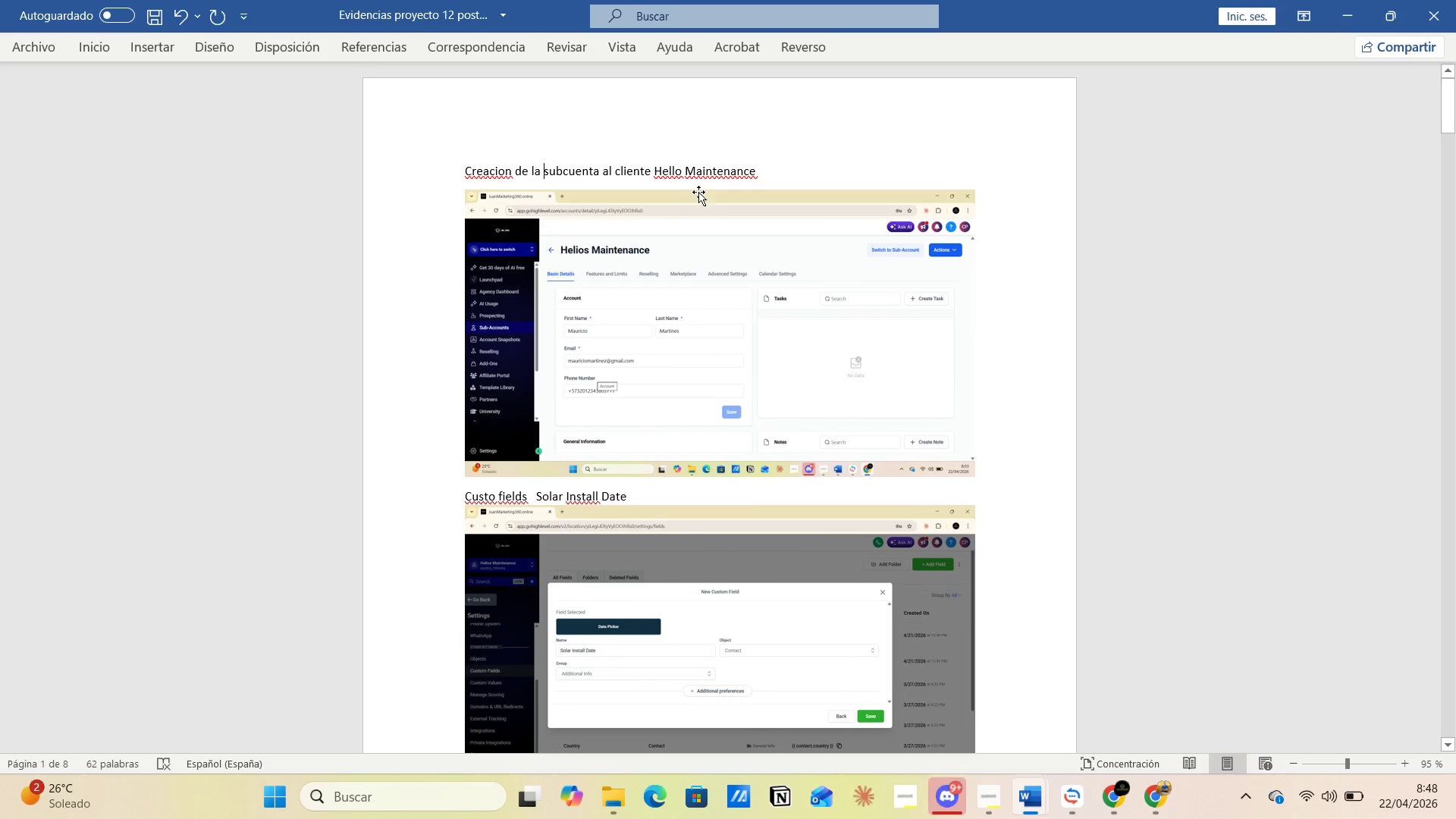 
scroll: coordinate [633, 318], scroll_direction: down, amount: 8.0
 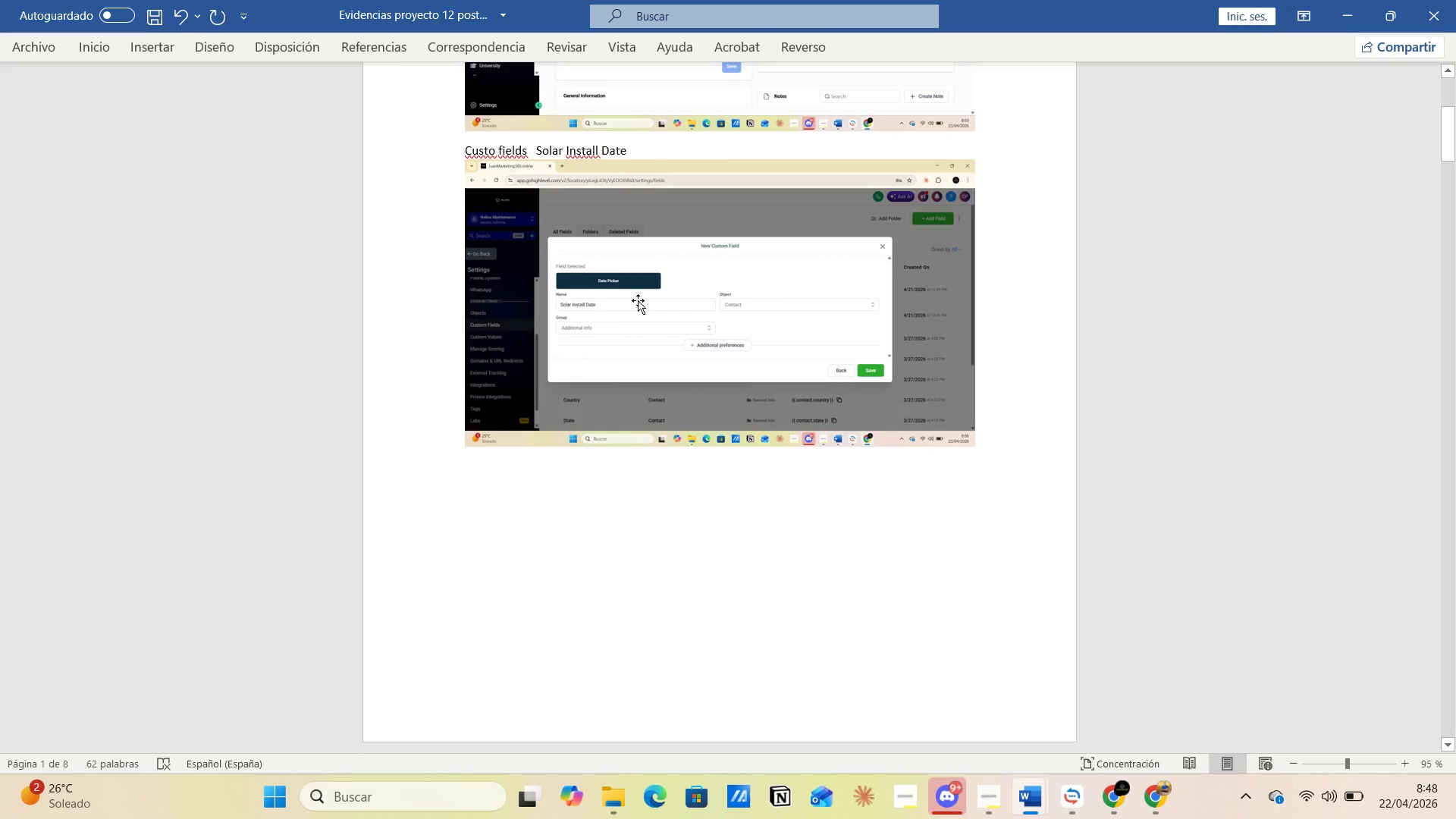 
wait(5.1)
 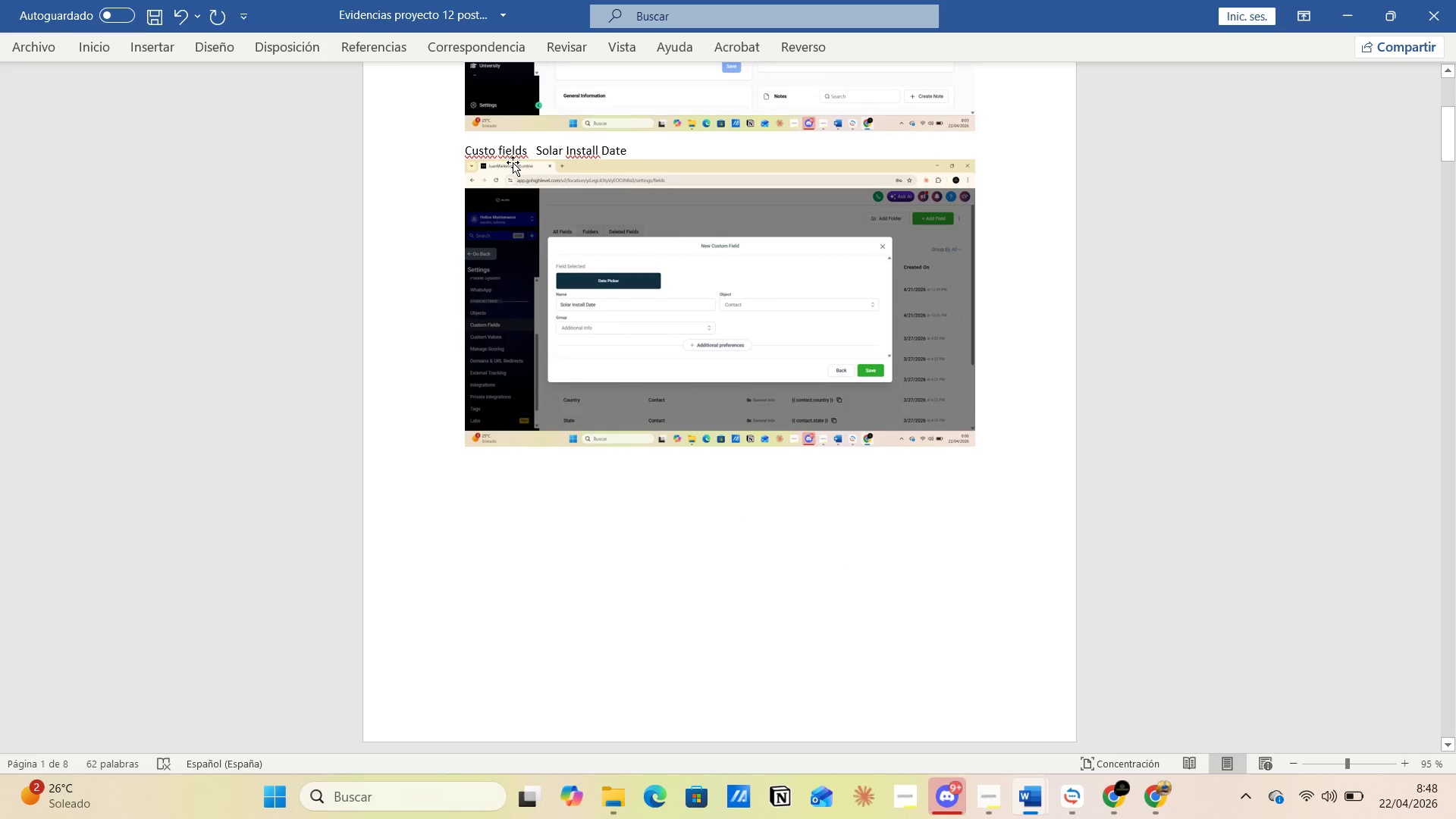 
scroll: coordinate [712, 359], scroll_direction: down, amount: 42.0
 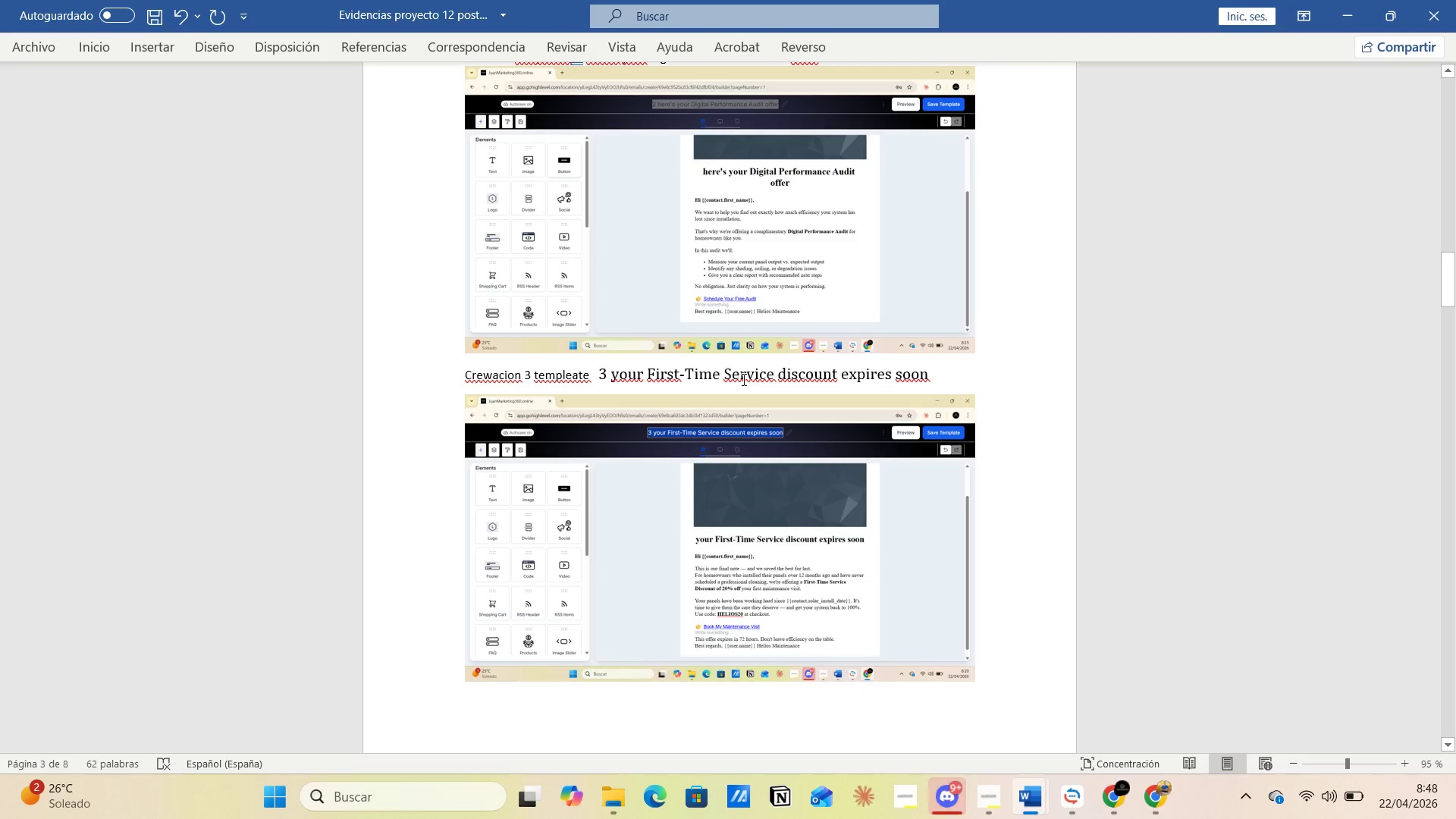 
wait(7.39)
 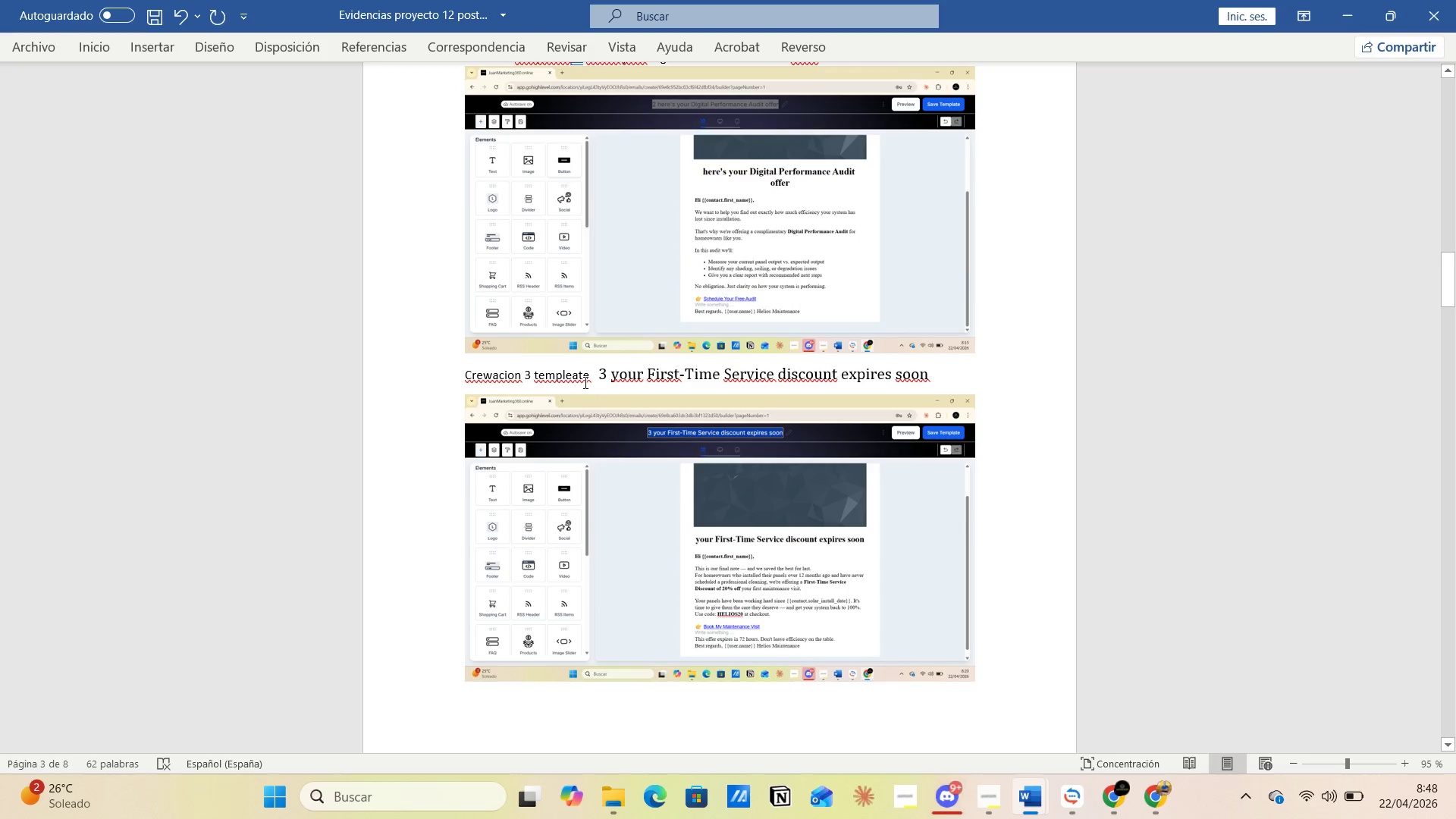 
scroll: coordinate [786, 390], scroll_direction: down, amount: 26.0
 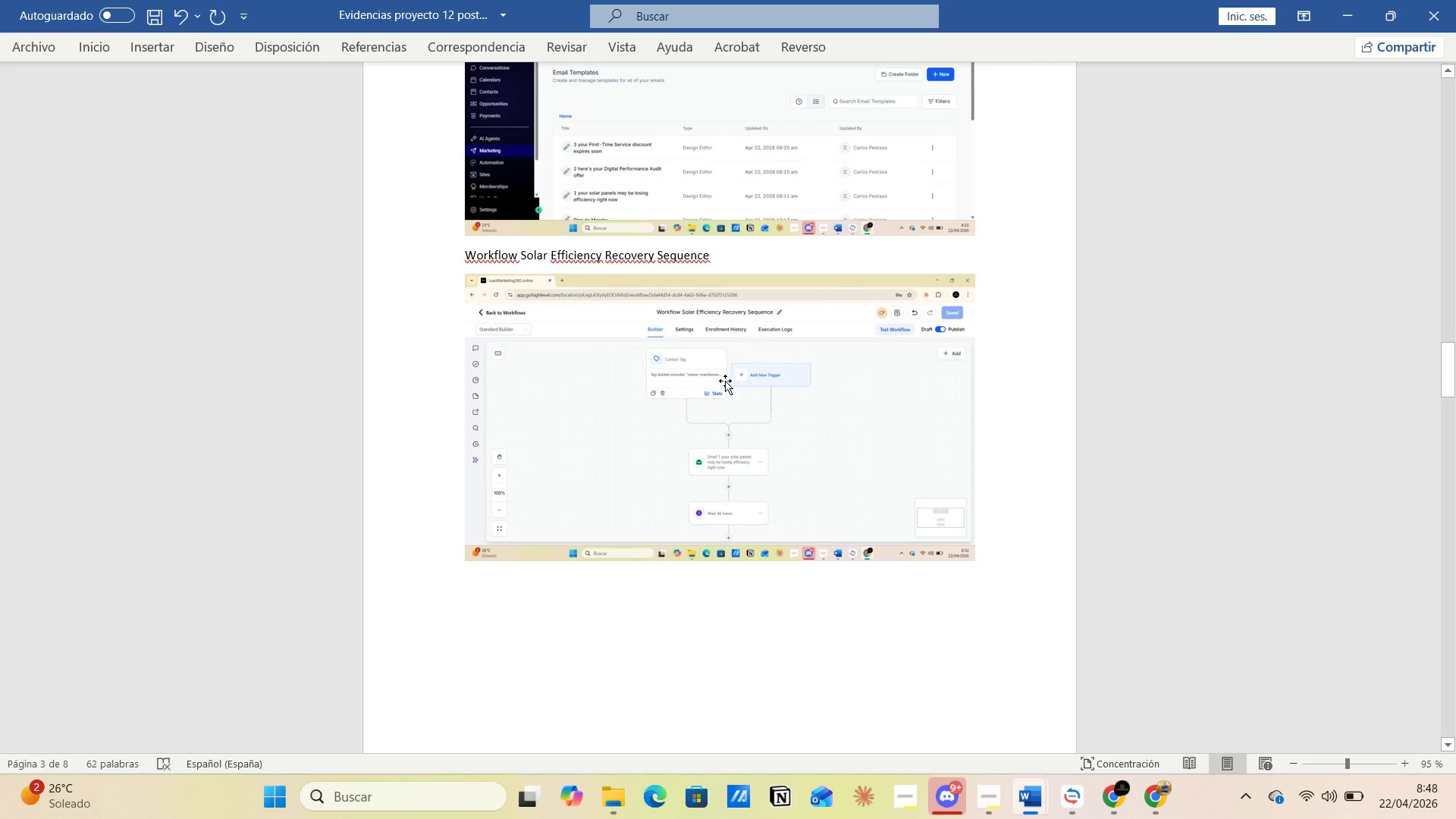 
scroll: coordinate [684, 362], scroll_direction: down, amount: 42.0
 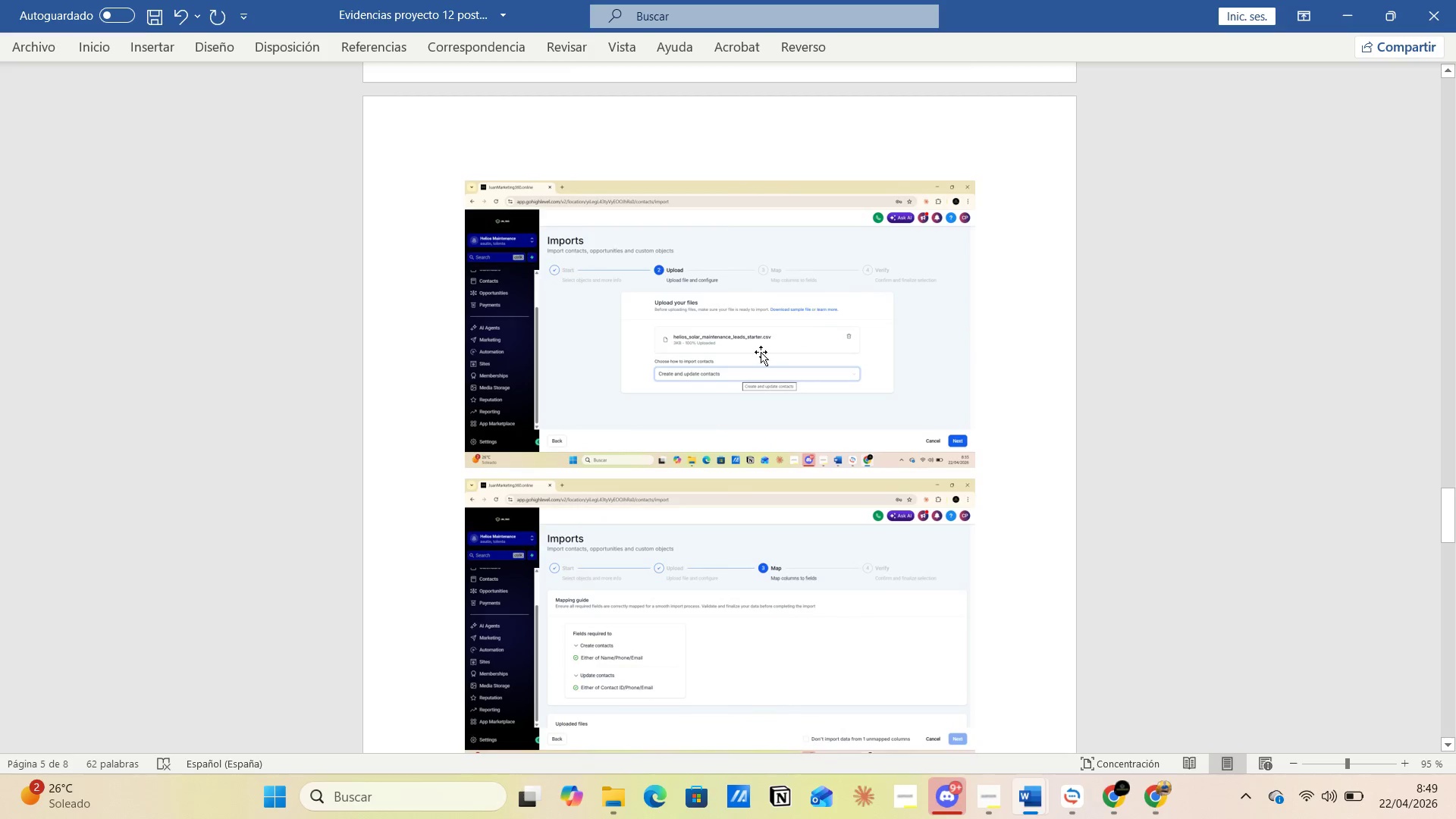 
scroll: coordinate [635, 372], scroll_direction: down, amount: 24.0
 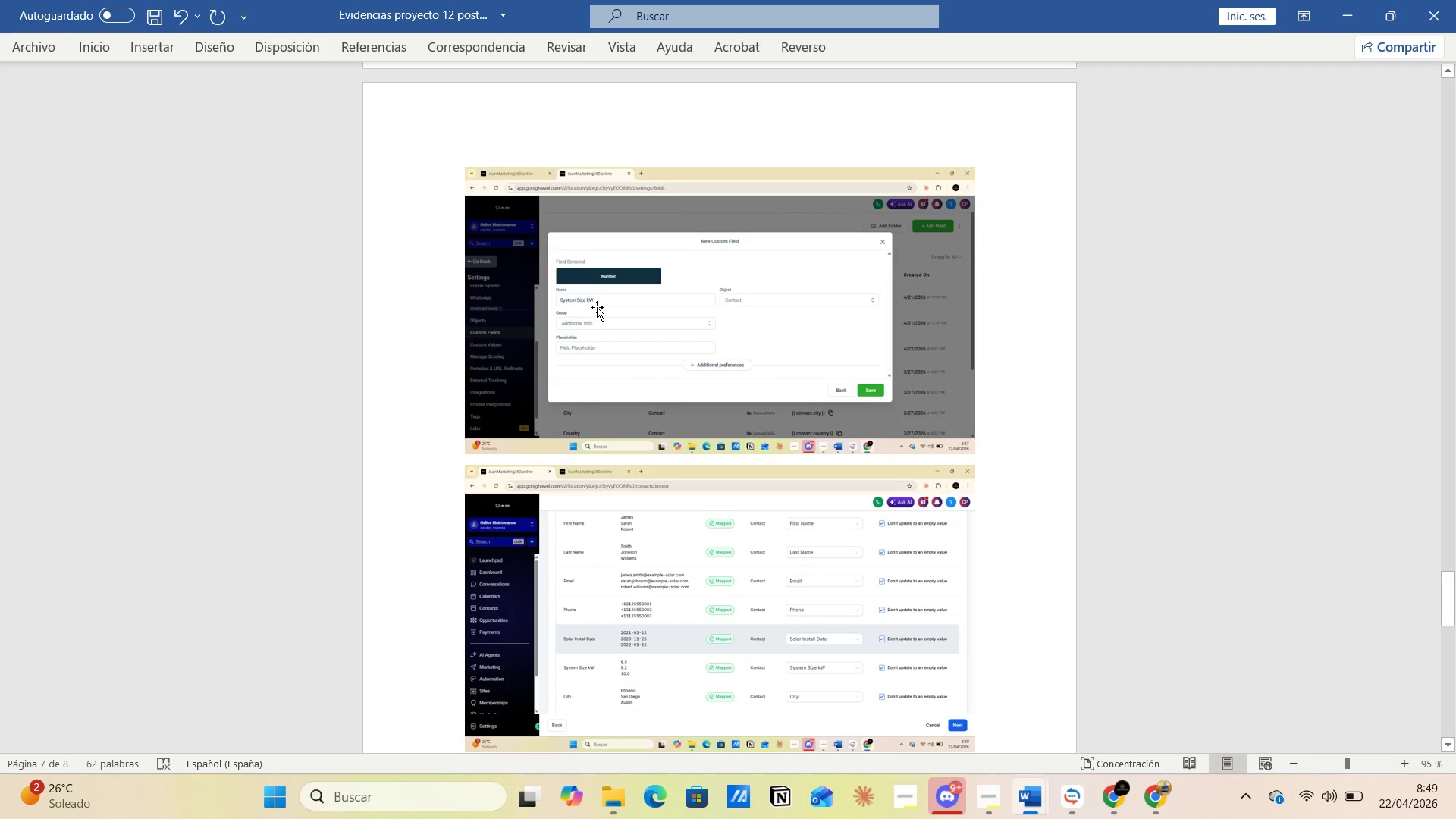 
wait(8.92)
 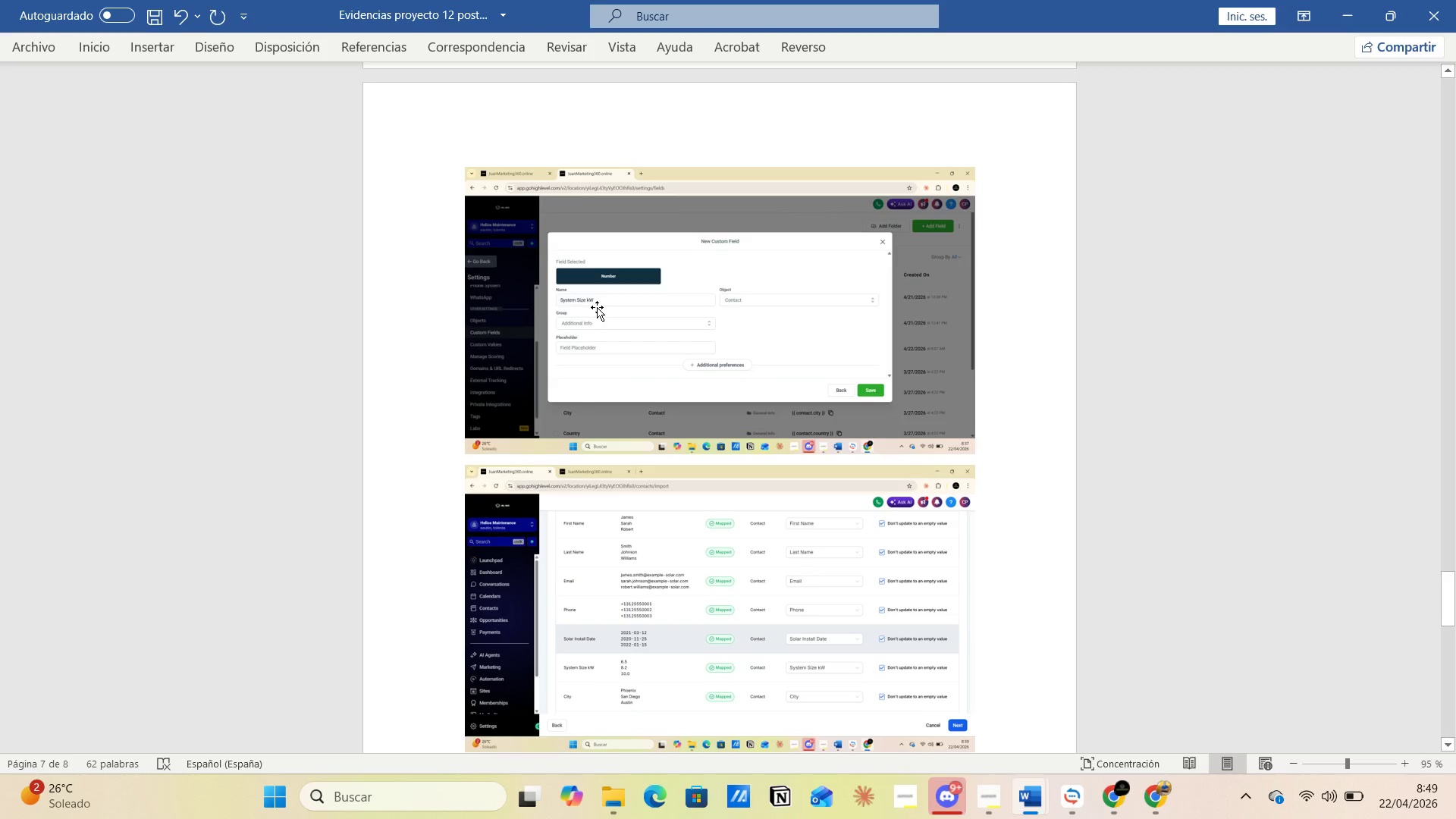 
scroll: coordinate [698, 361], scroll_direction: down, amount: 18.0
 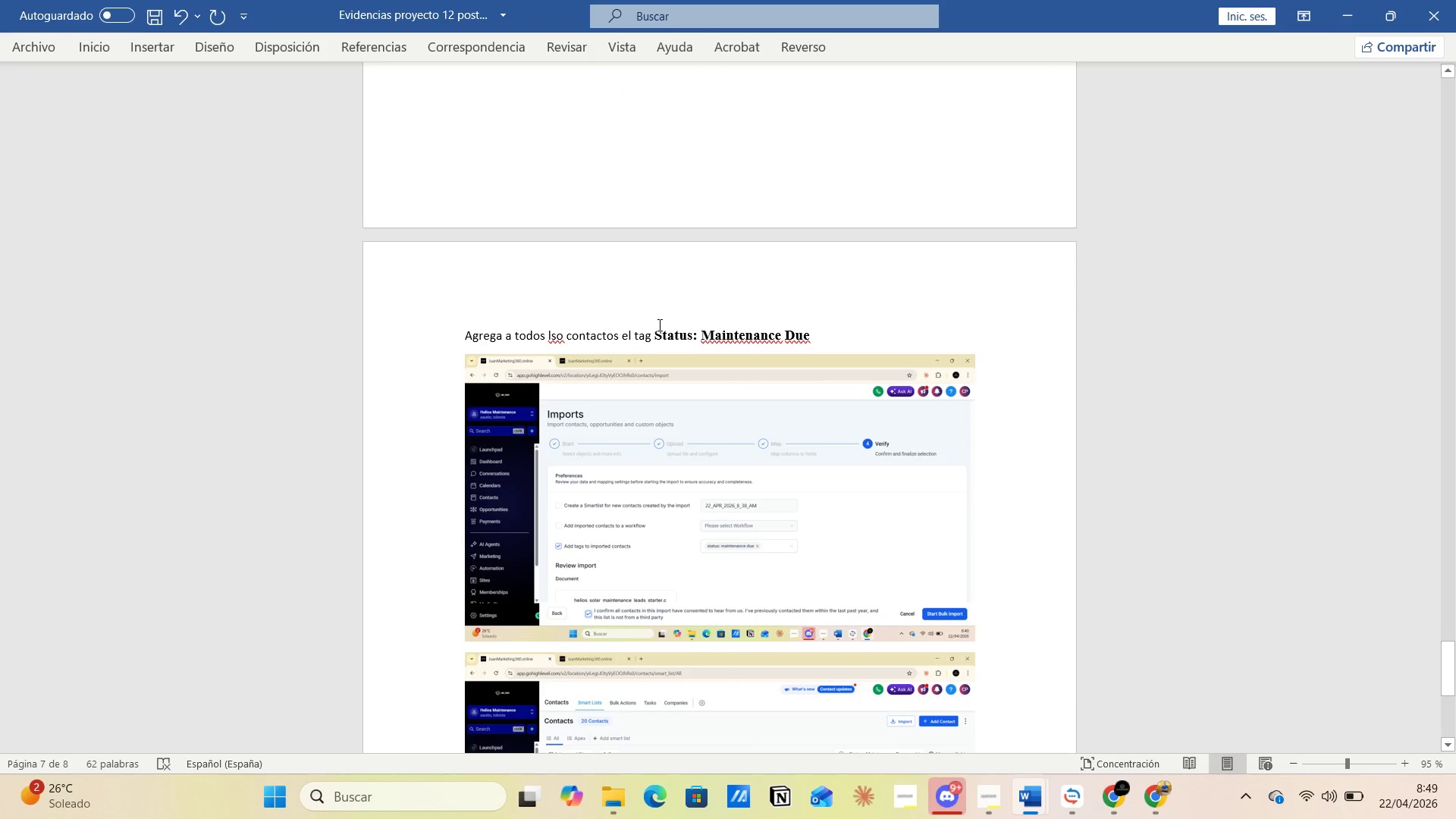 
left_click_drag(start_coordinate=[656, 325], to_coordinate=[828, 322])
 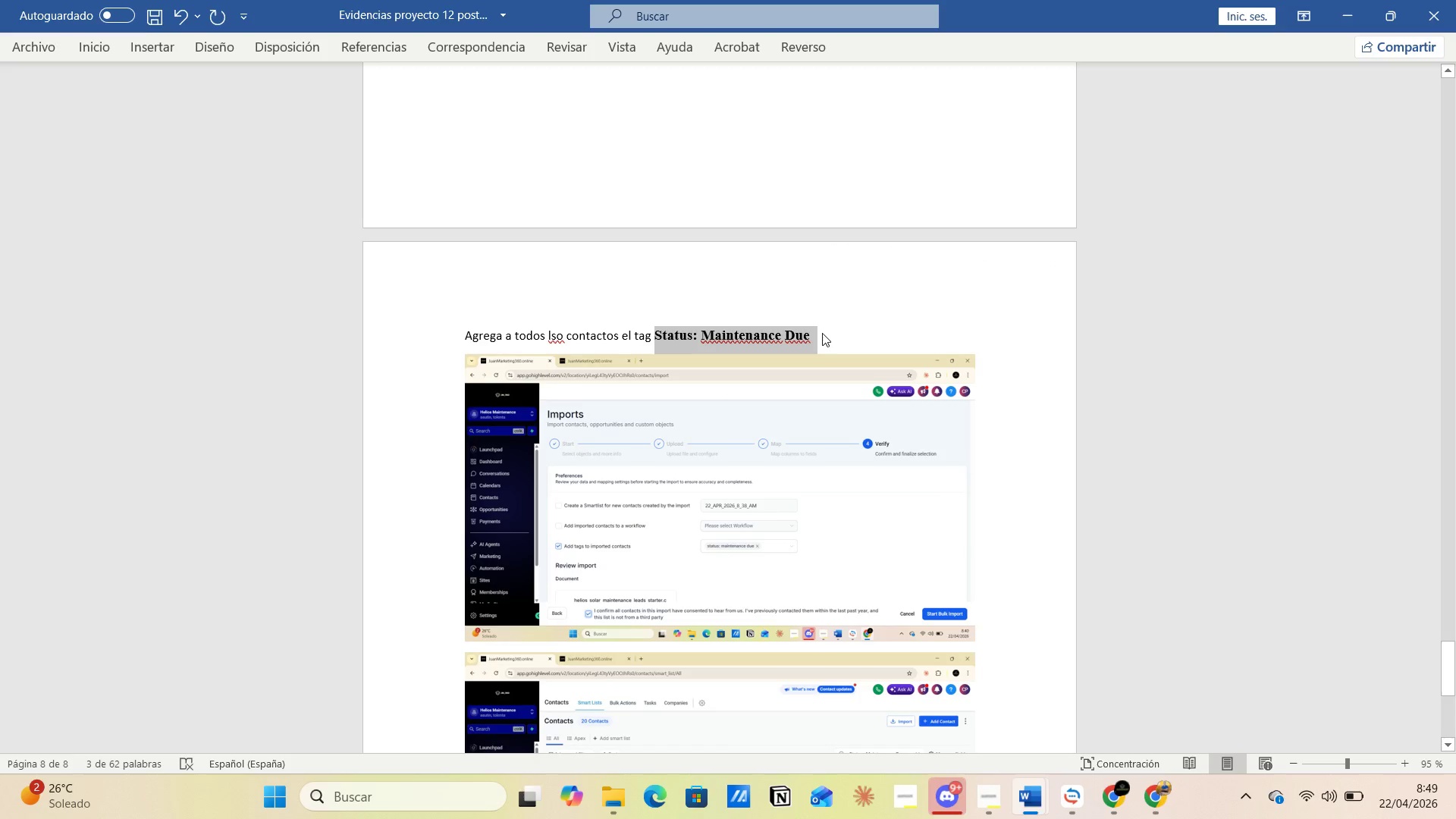 
scroll: coordinate [756, 309], scroll_direction: down, amount: 9.0
 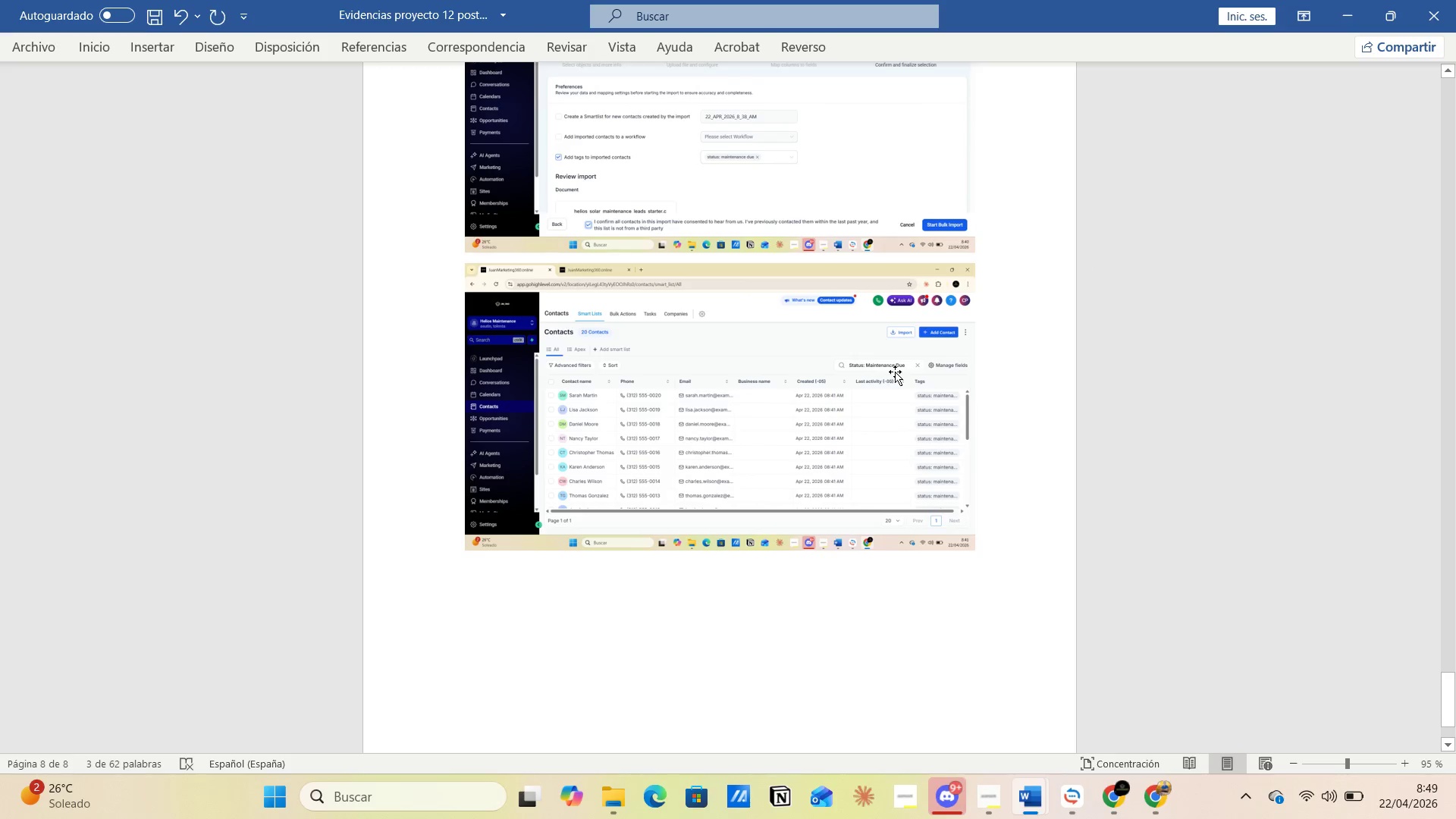 
wait(5.51)
 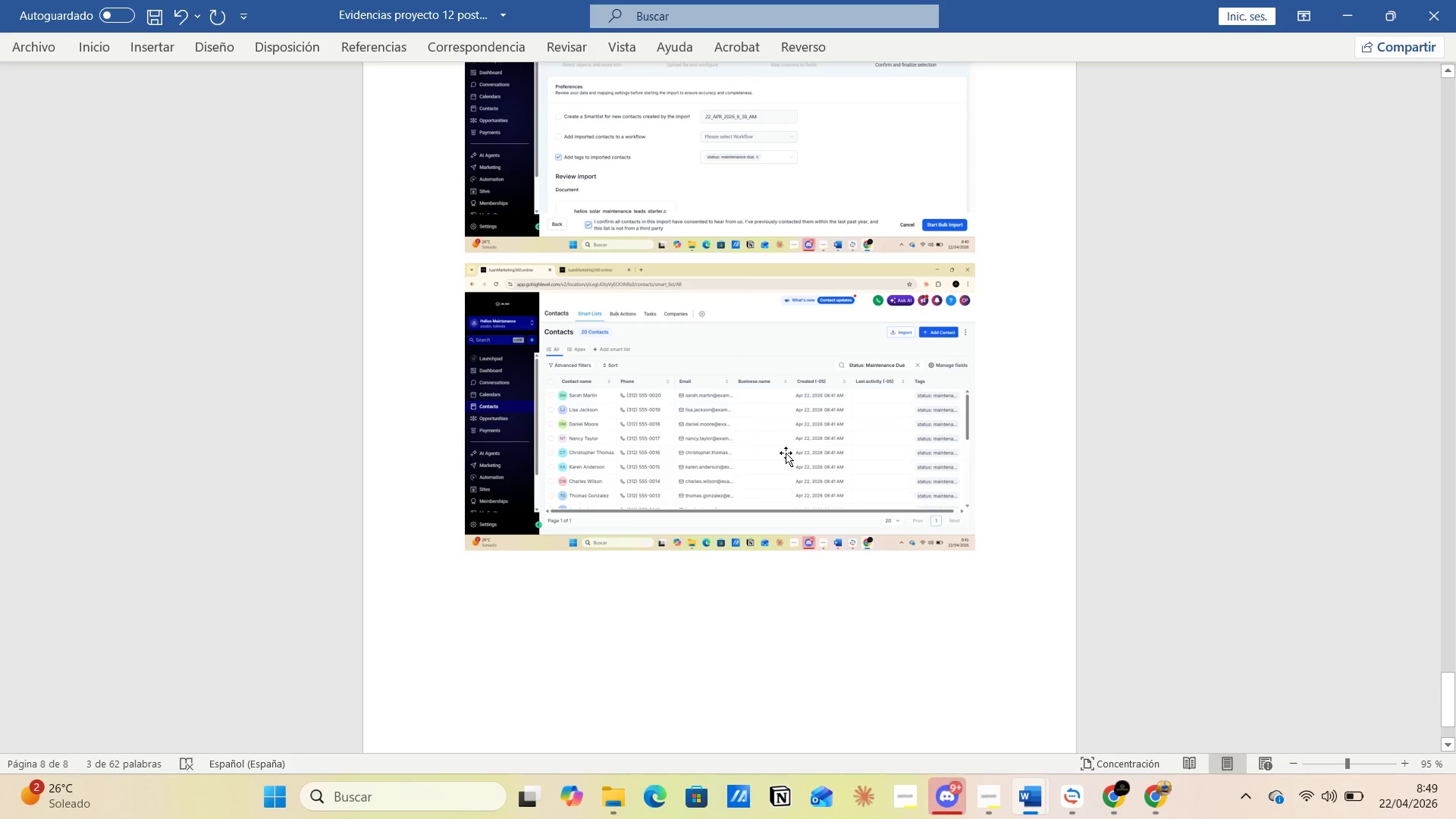 
scroll: coordinate [739, 376], scroll_direction: down, amount: 12.0
 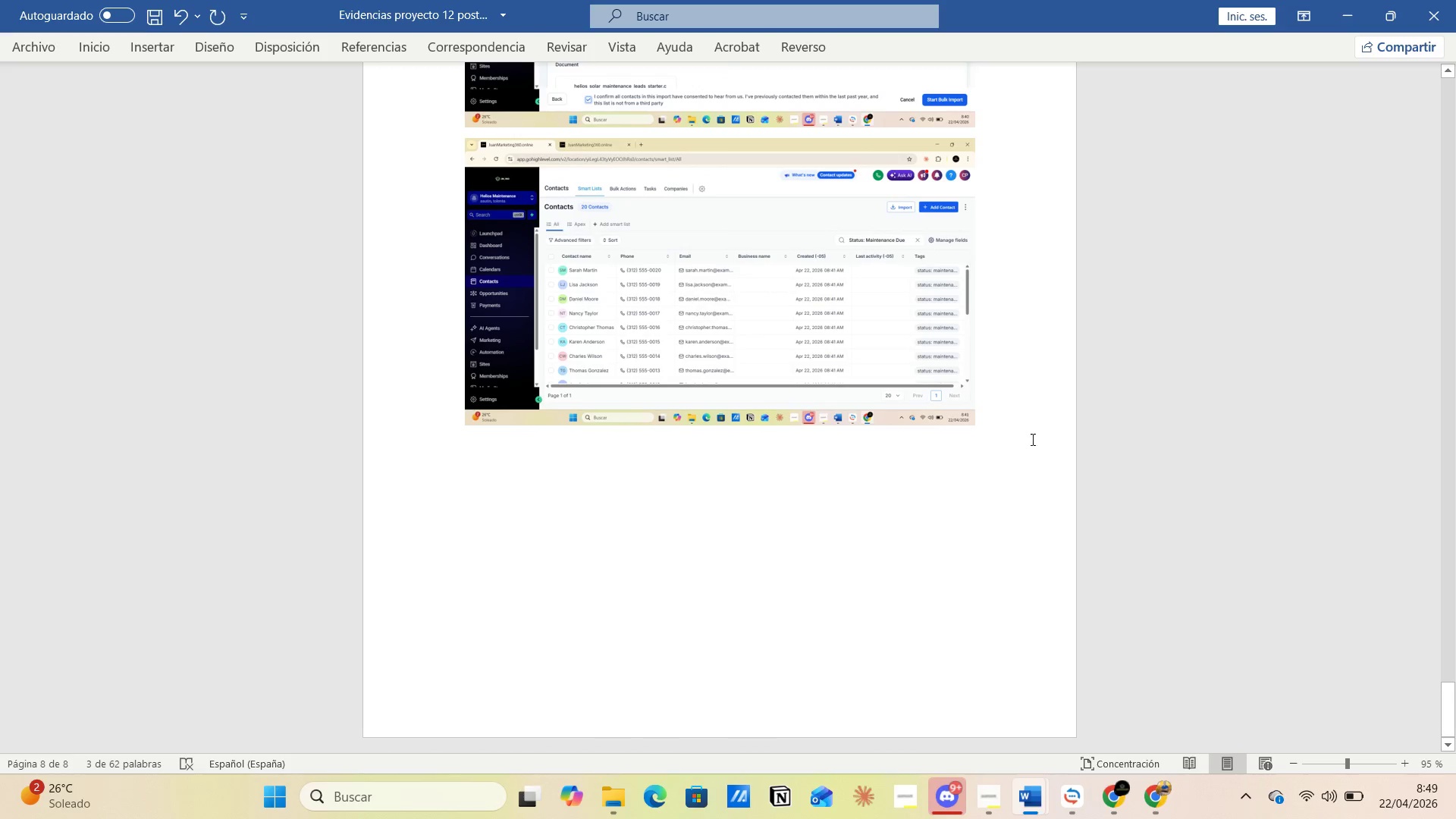 
left_click([1012, 428])
 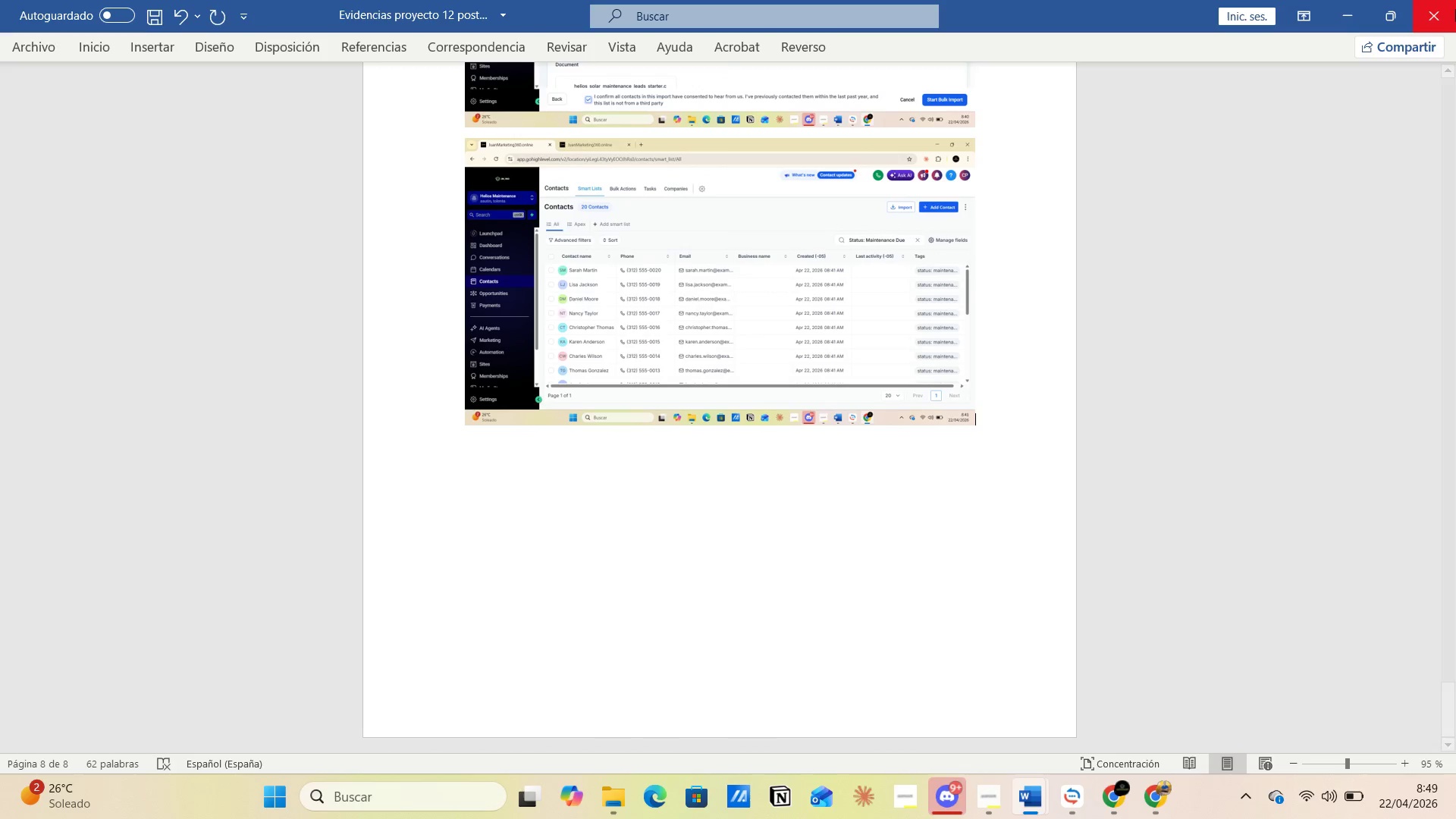 
left_click([1442, 10])
 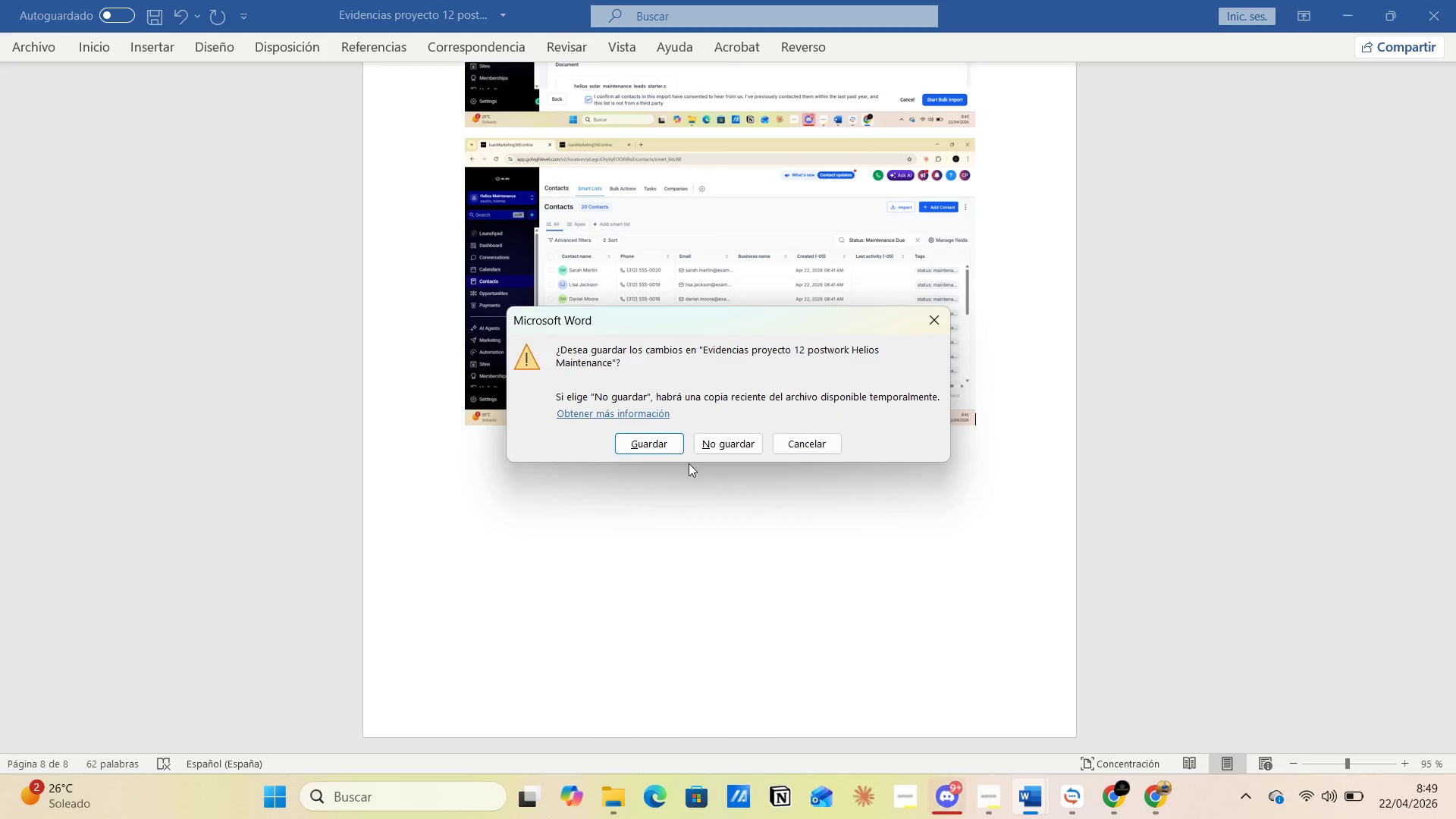 
left_click([655, 444])
 